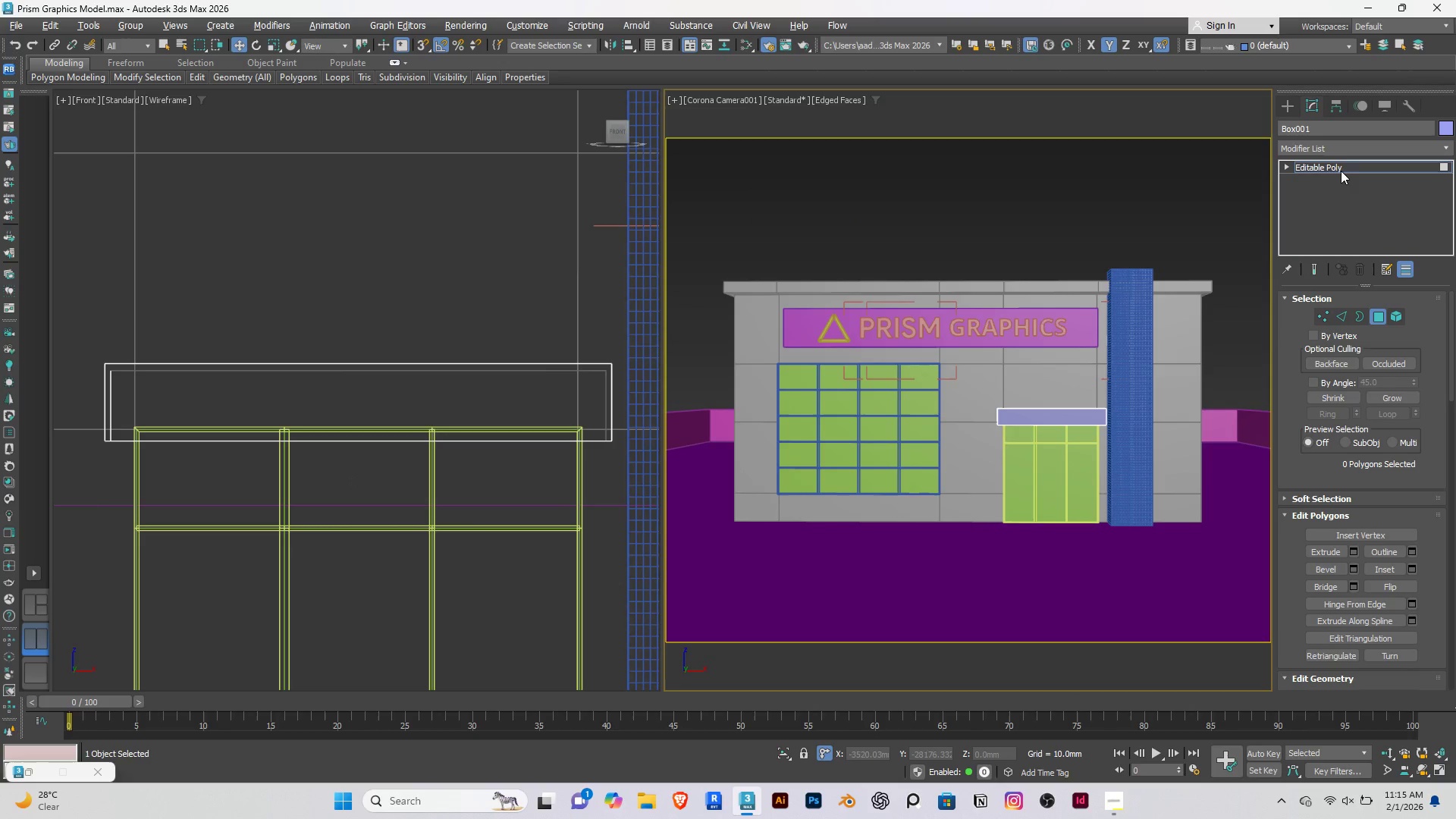 
double_click([952, 207])
 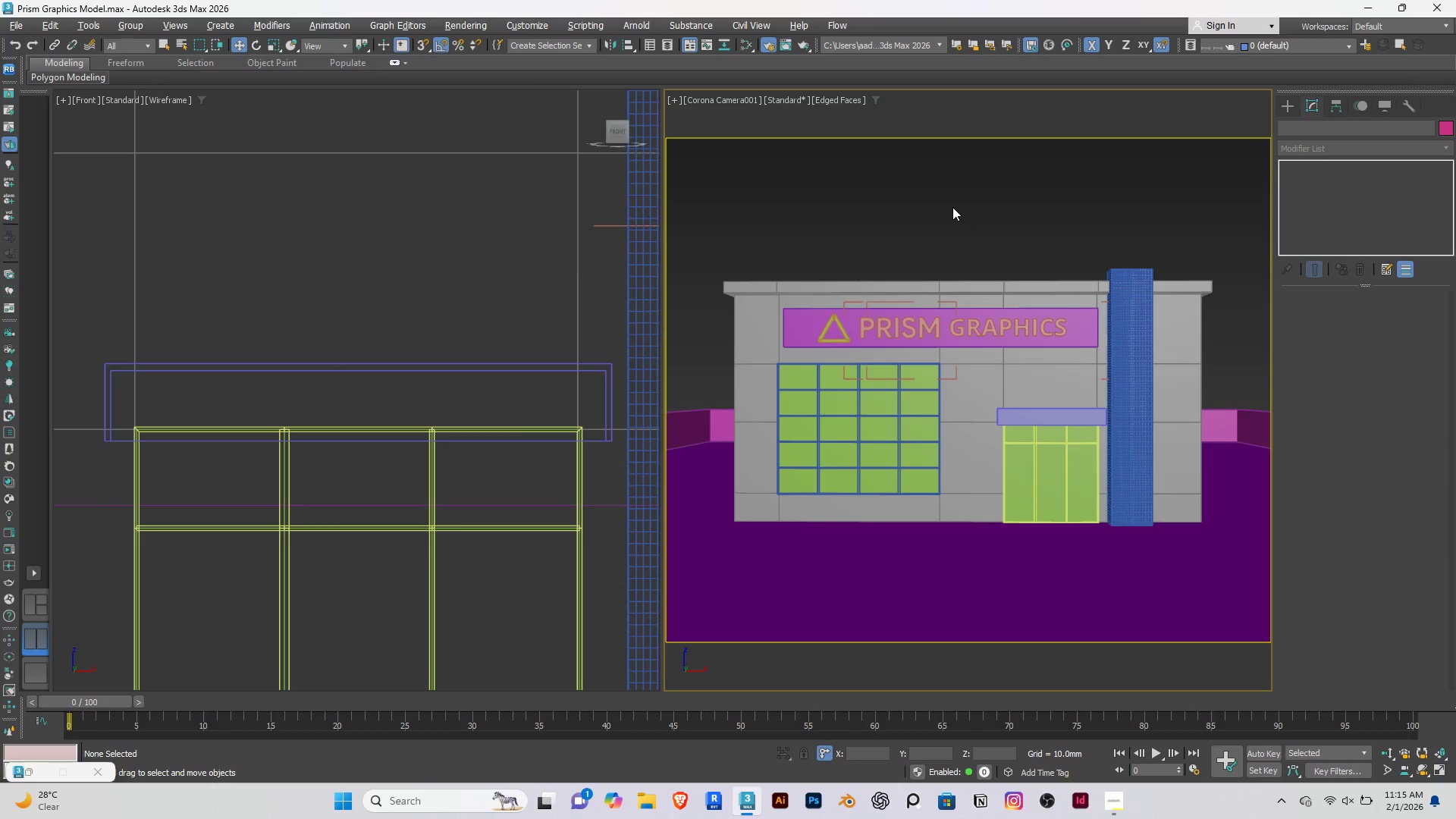 
key(Control+S)
 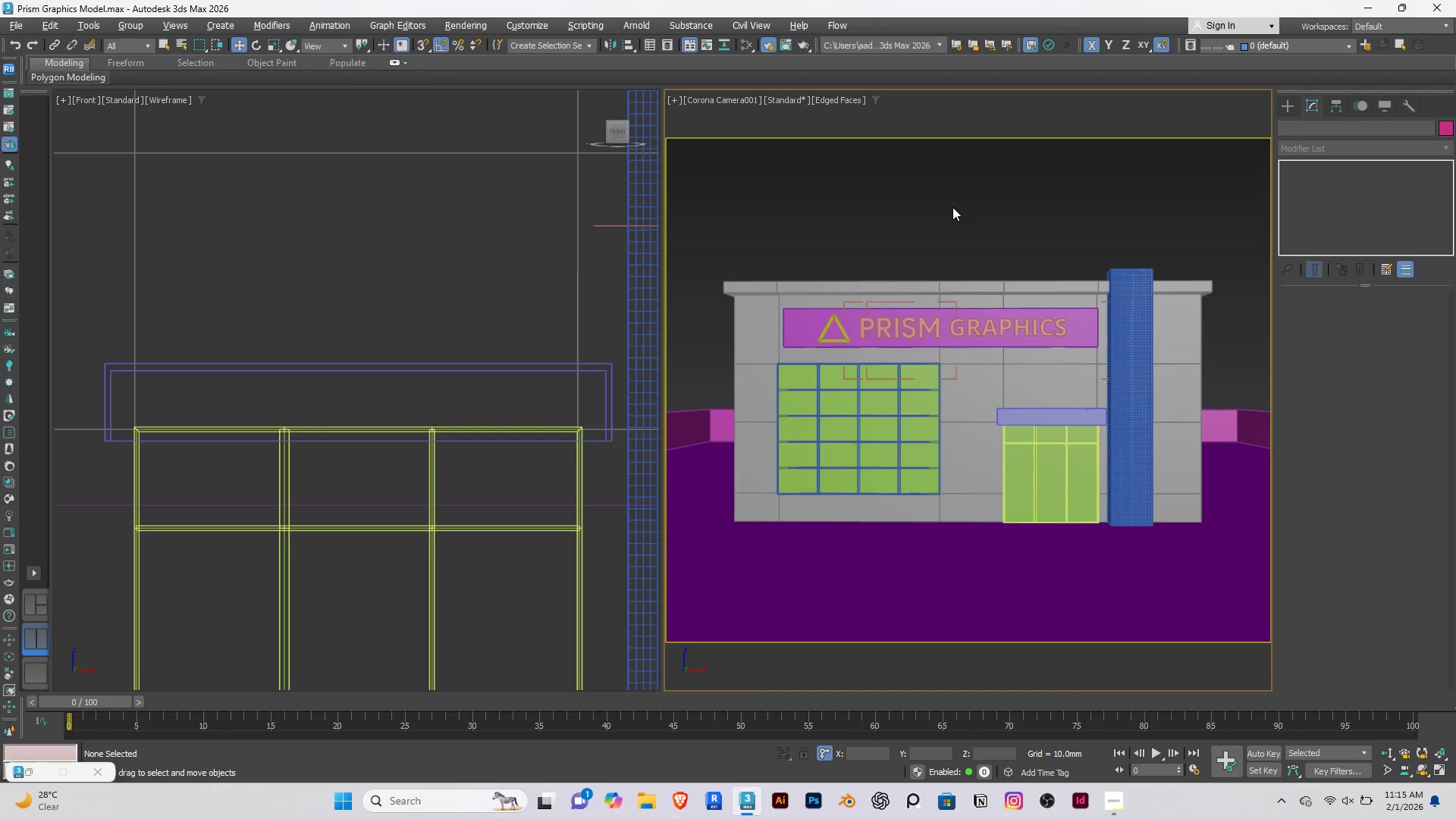 
wait(7.5)
 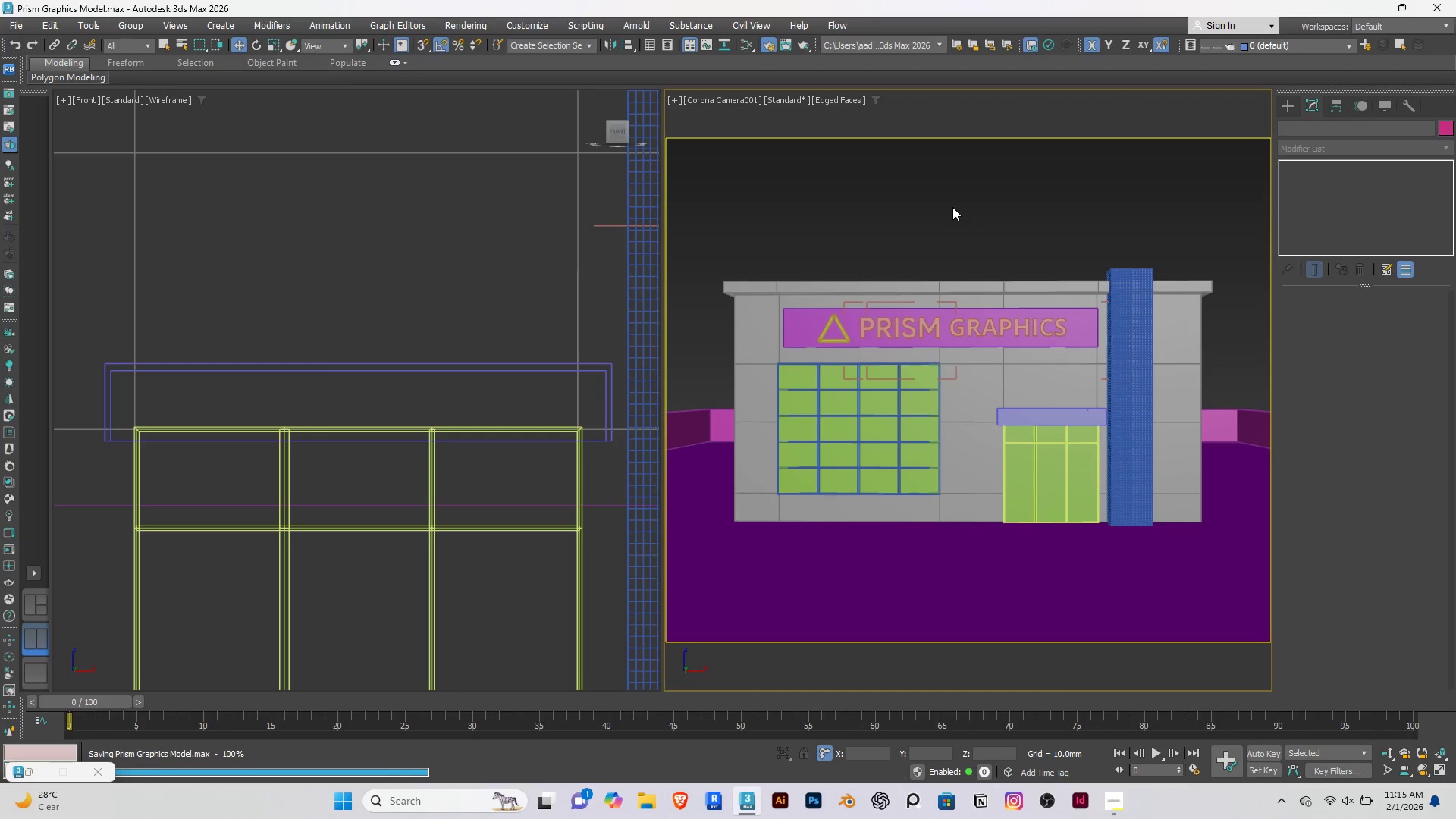 
left_click([952, 207])
 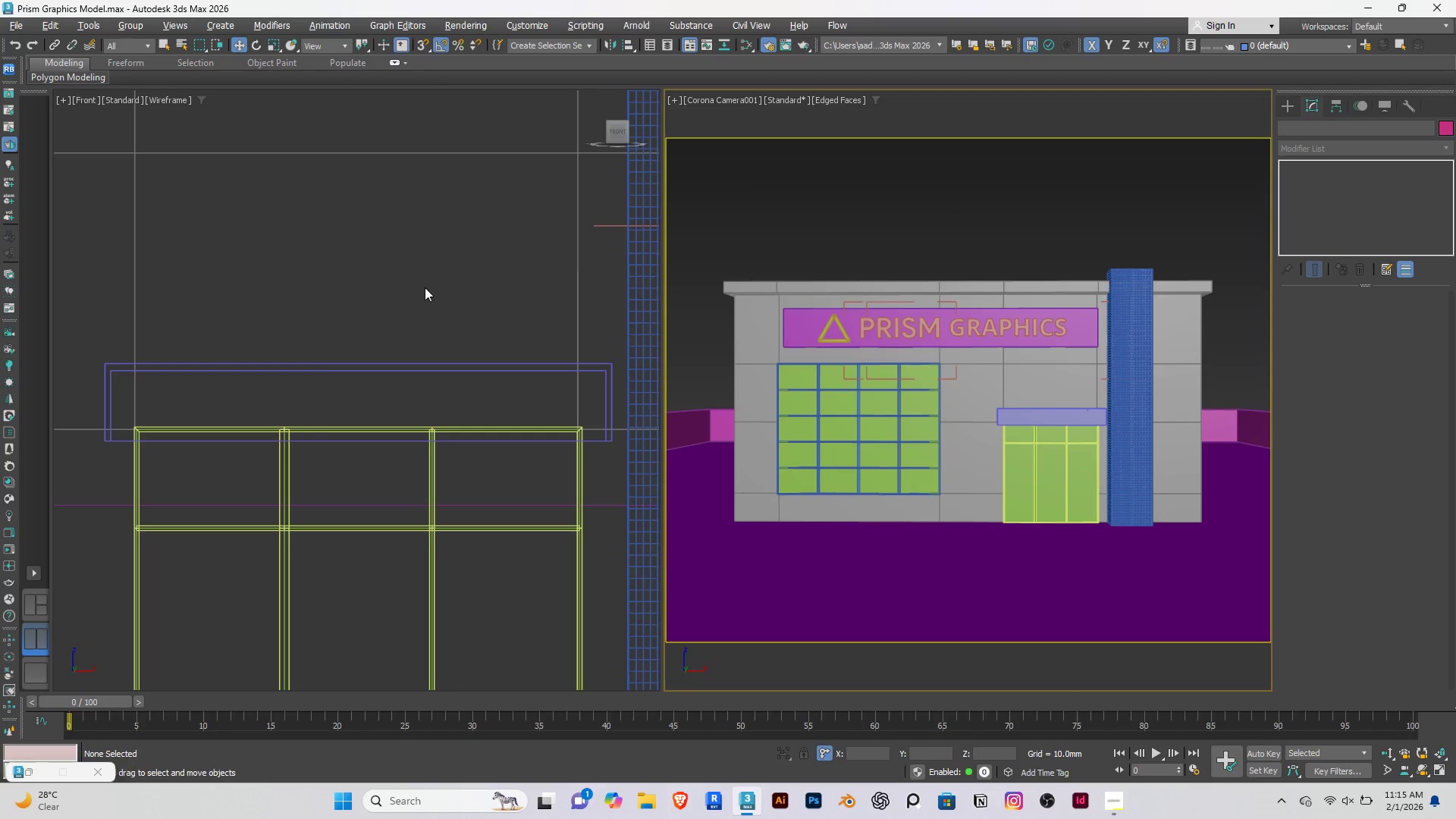 
left_click([417, 362])
 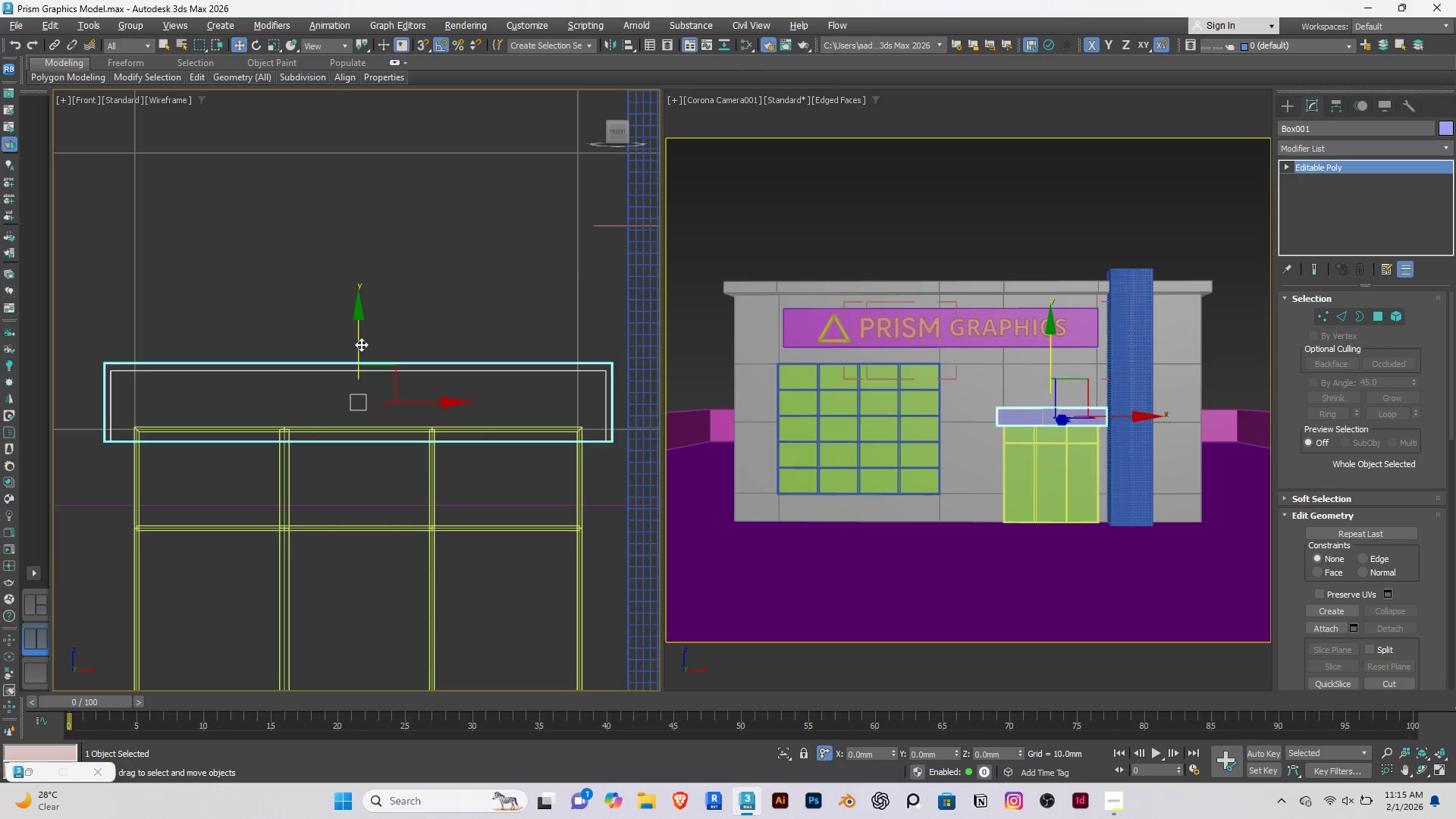 
left_click_drag(start_coordinate=[360, 343], to_coordinate=[356, 358])
 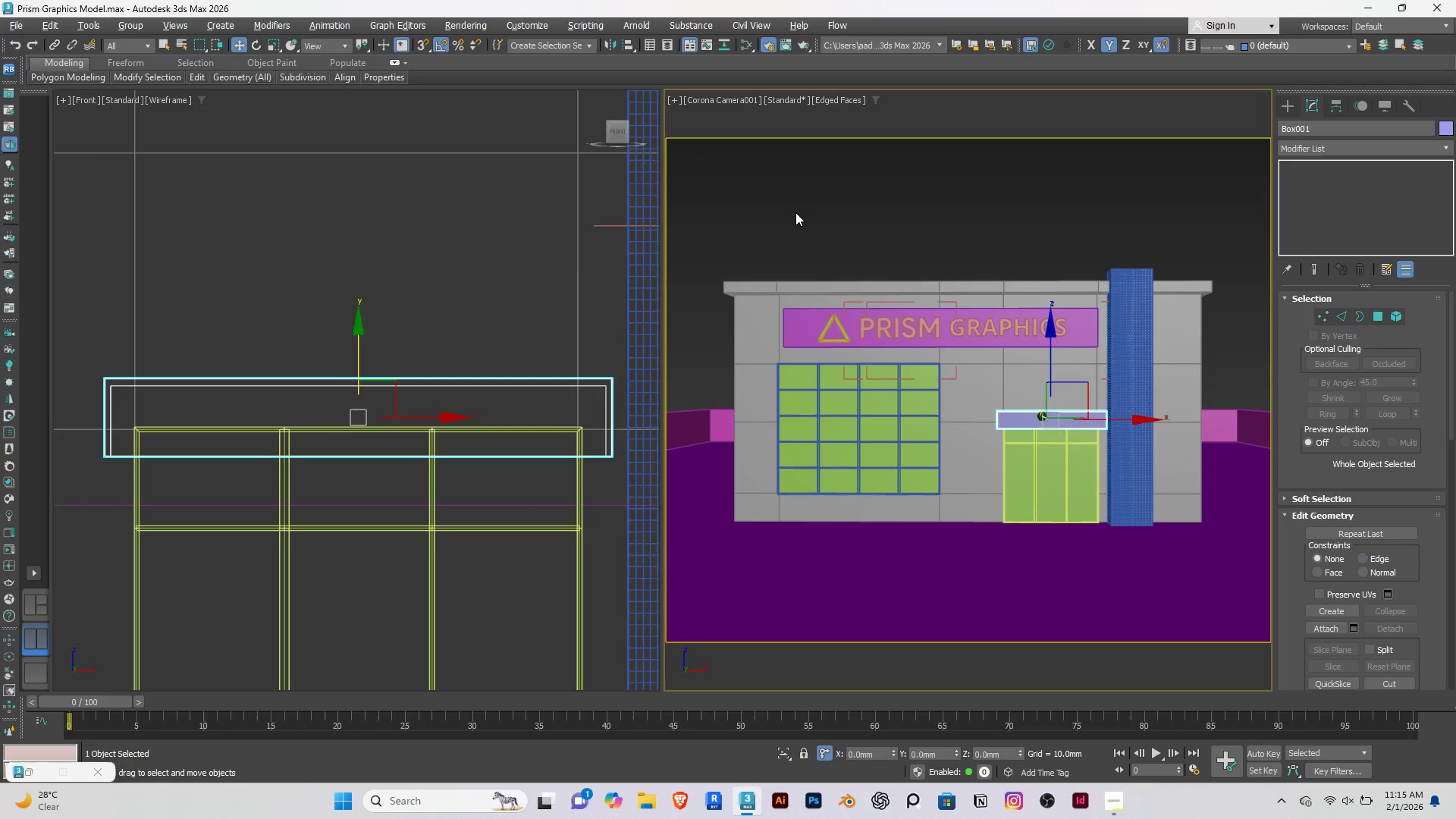 
double_click([795, 212])
 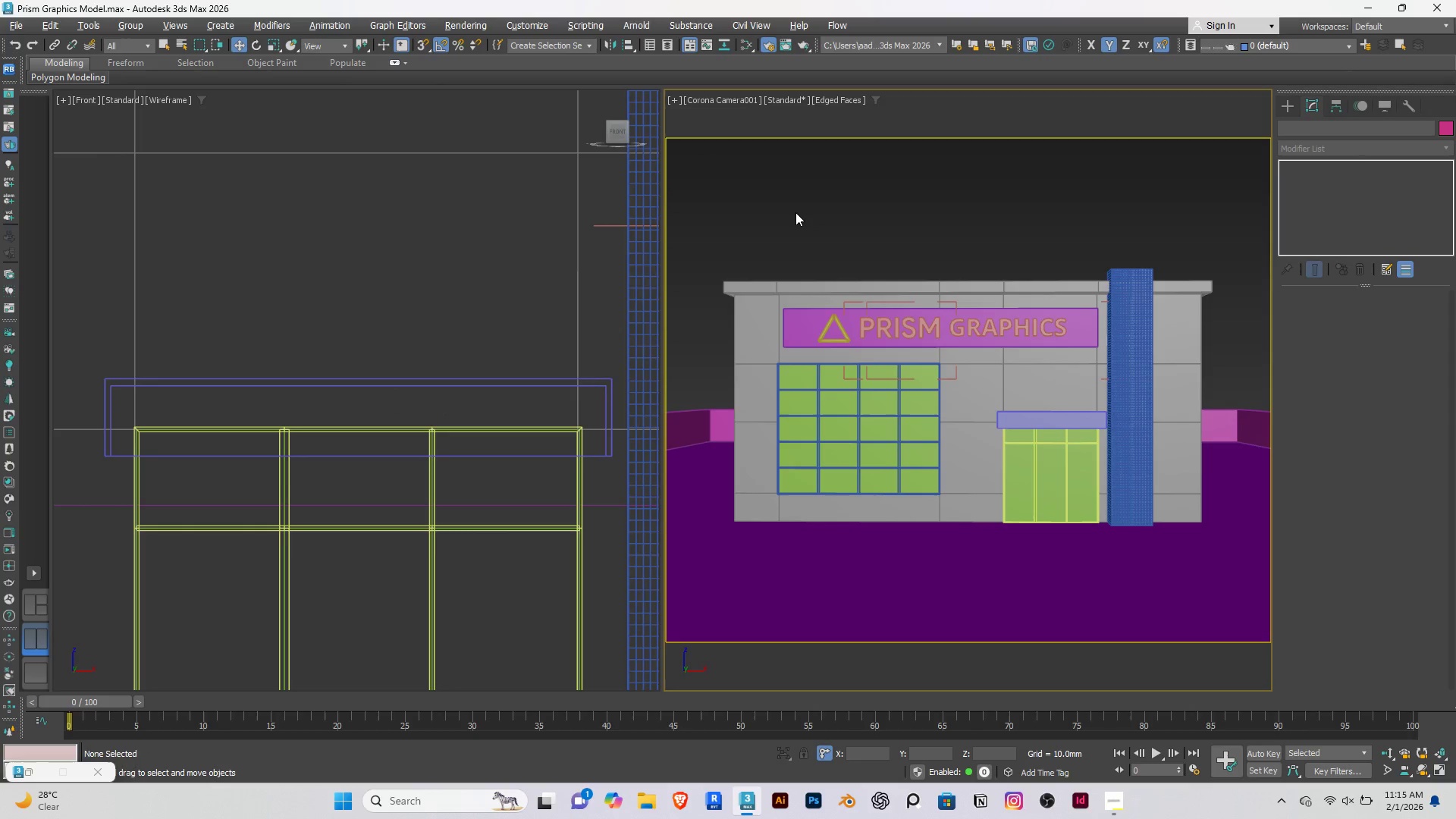 
key(Control+S)
 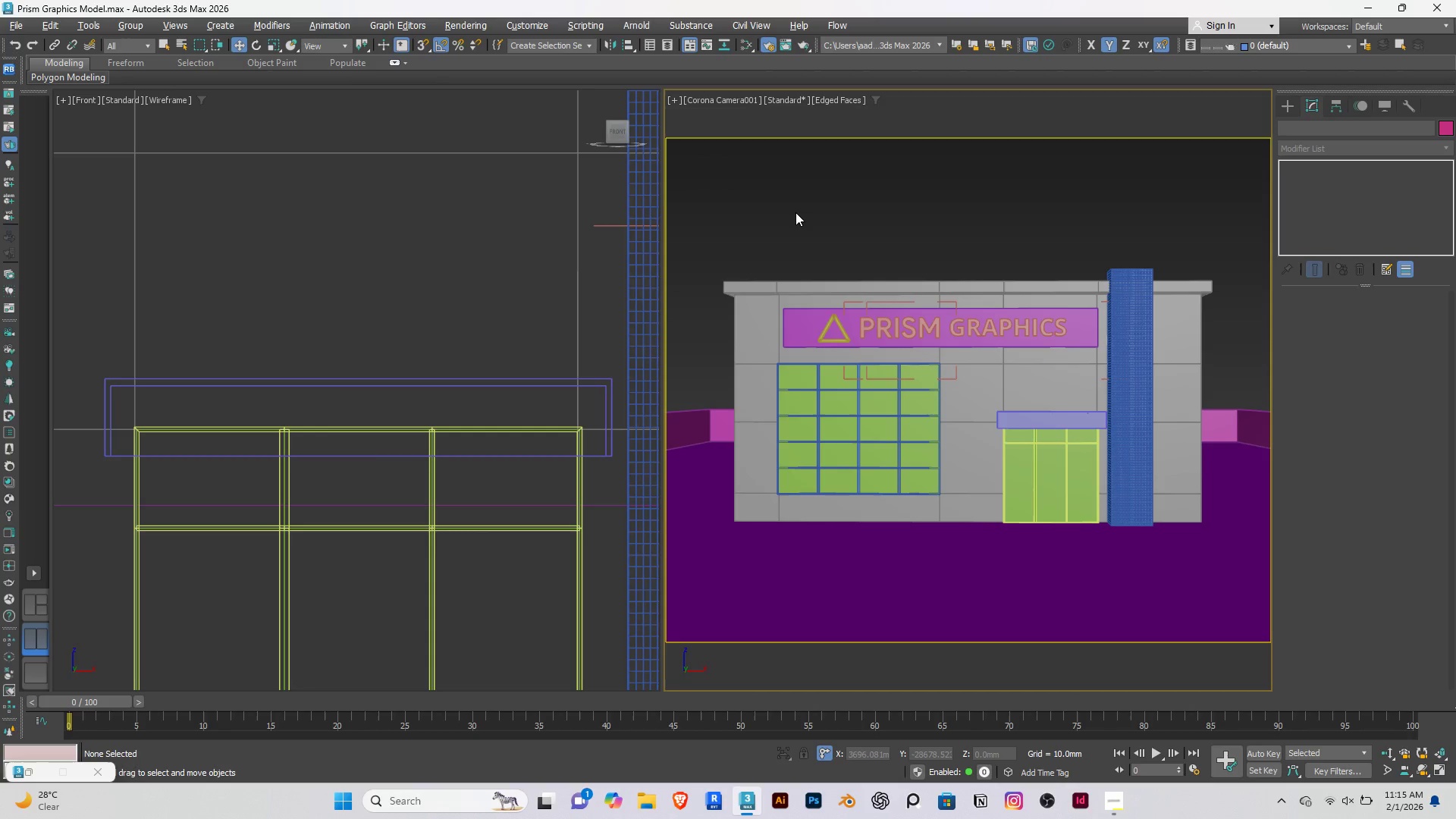 
wait(9.33)
 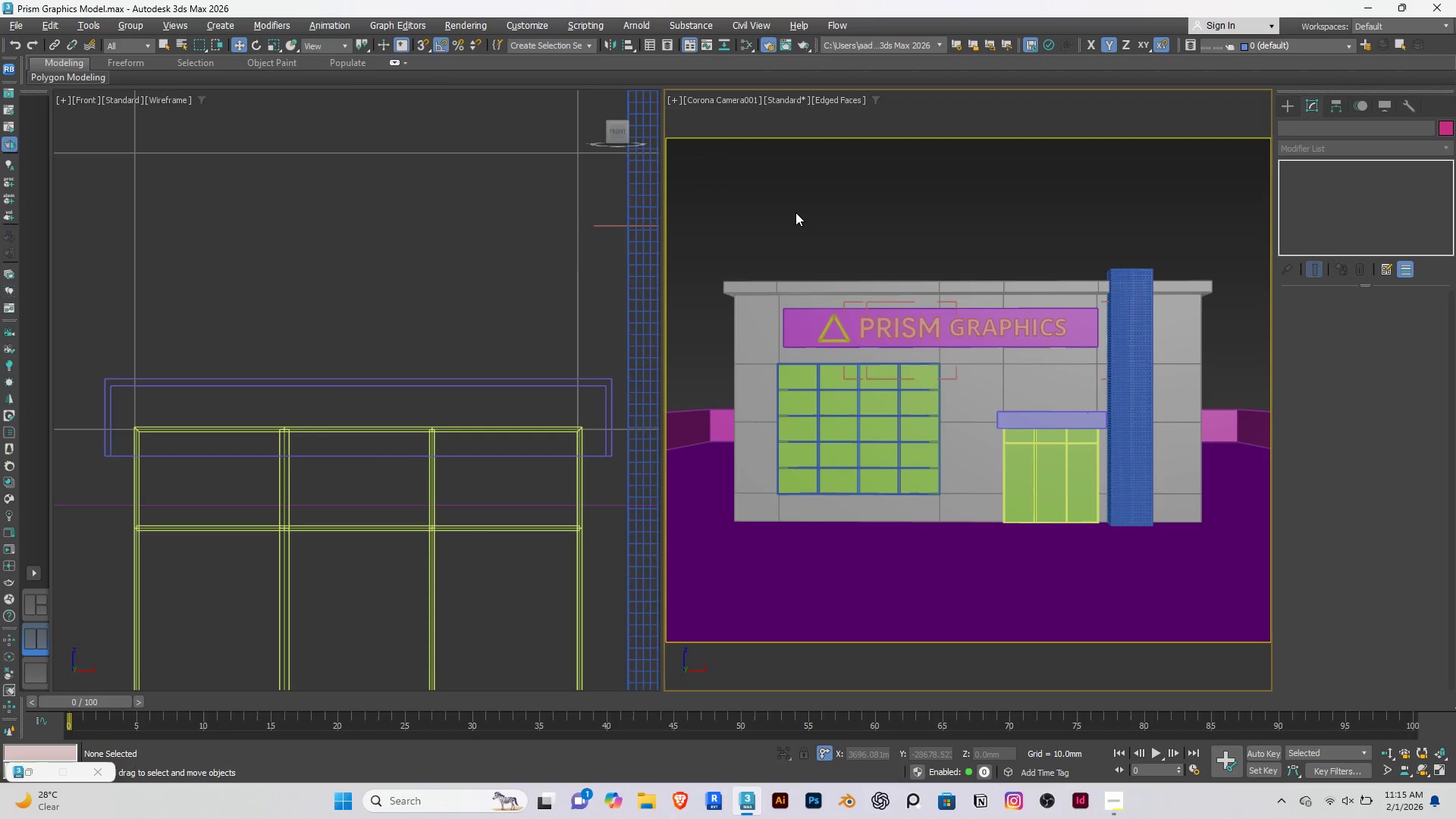 
left_click([436, 388])
 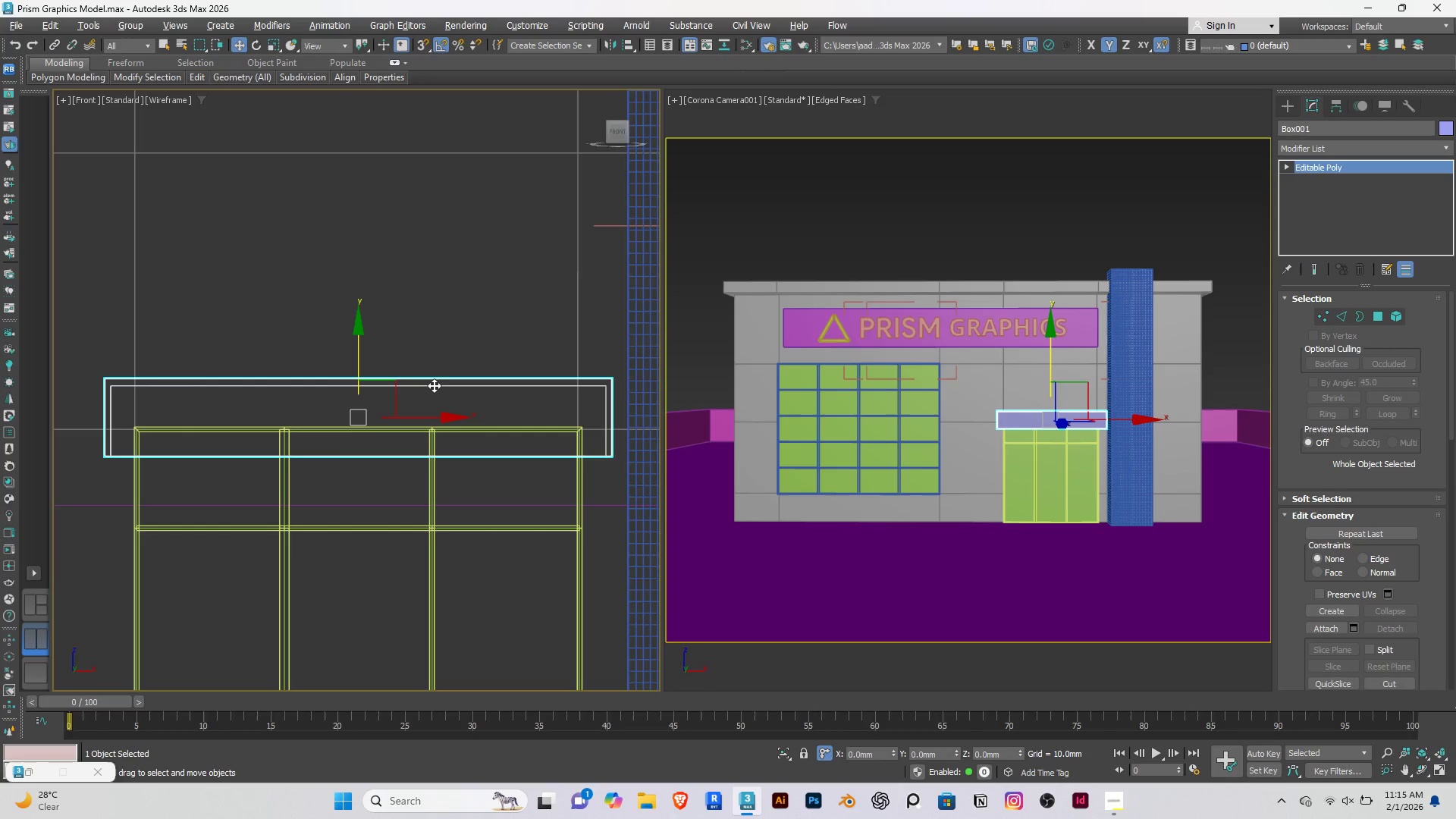 
type(tz)
 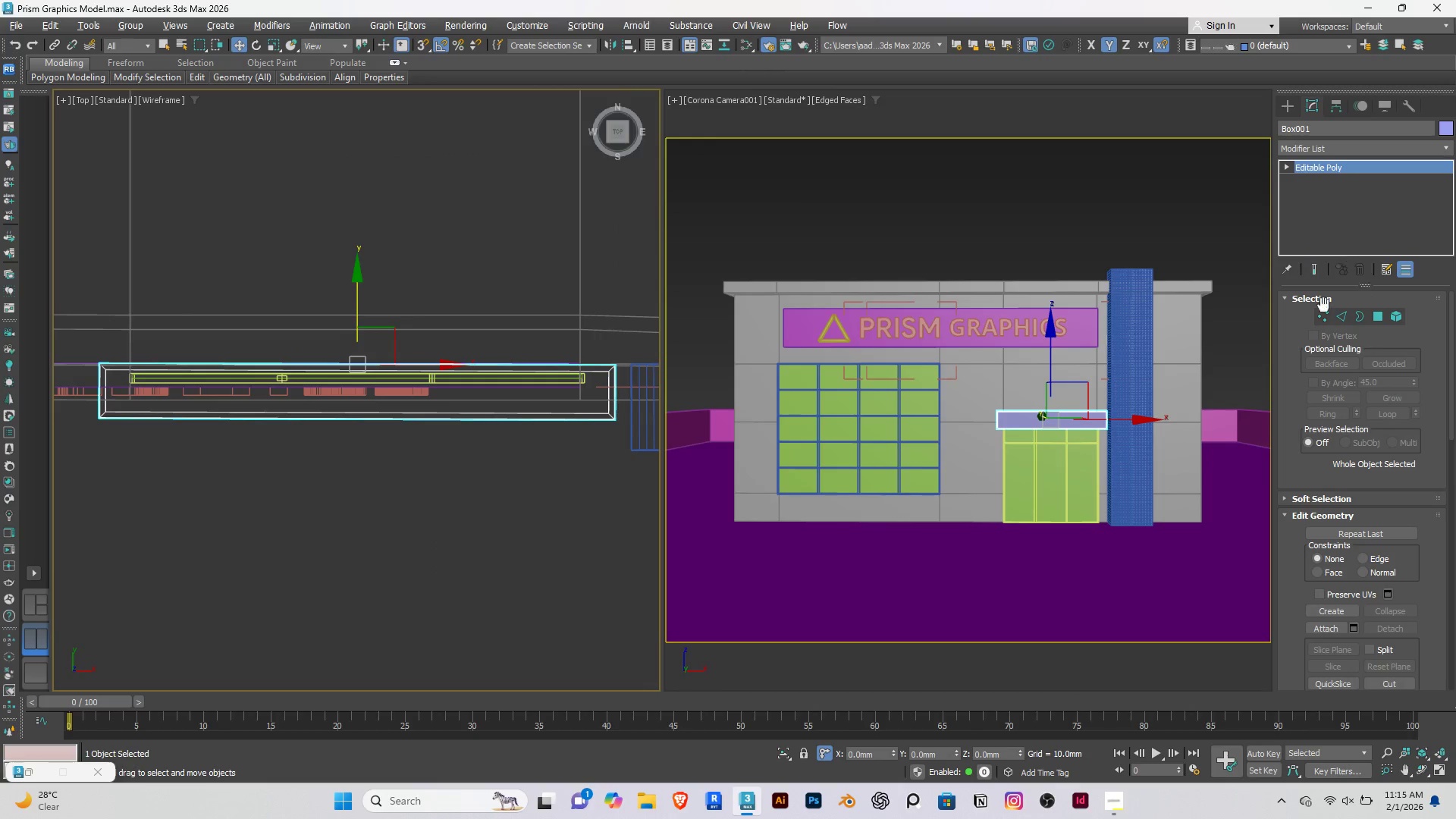 
left_click([1326, 315])
 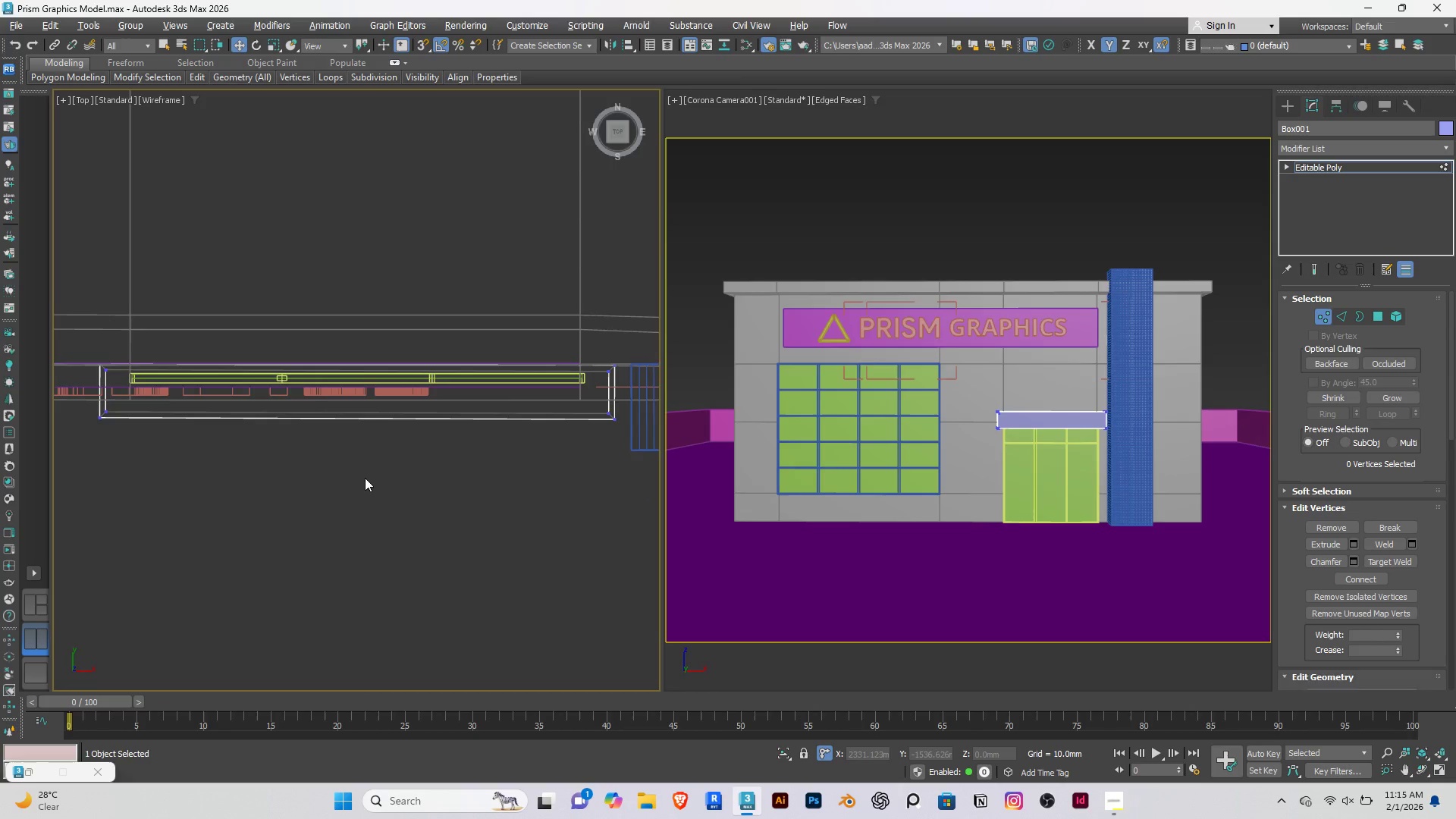 
scroll: coordinate [365, 478], scroll_direction: down, amount: 3.0
 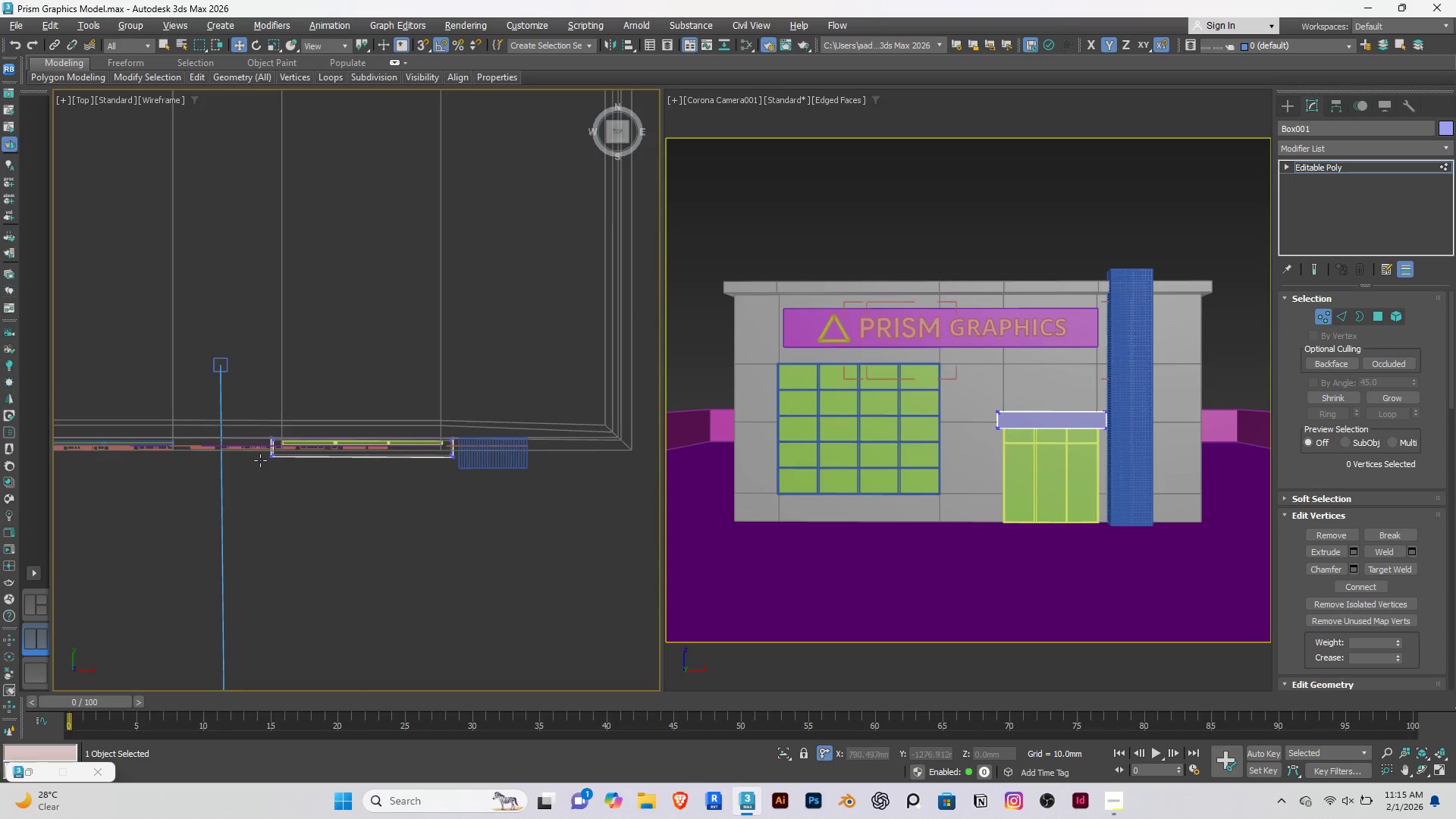 
scroll: coordinate [259, 460], scroll_direction: up, amount: 2.0
 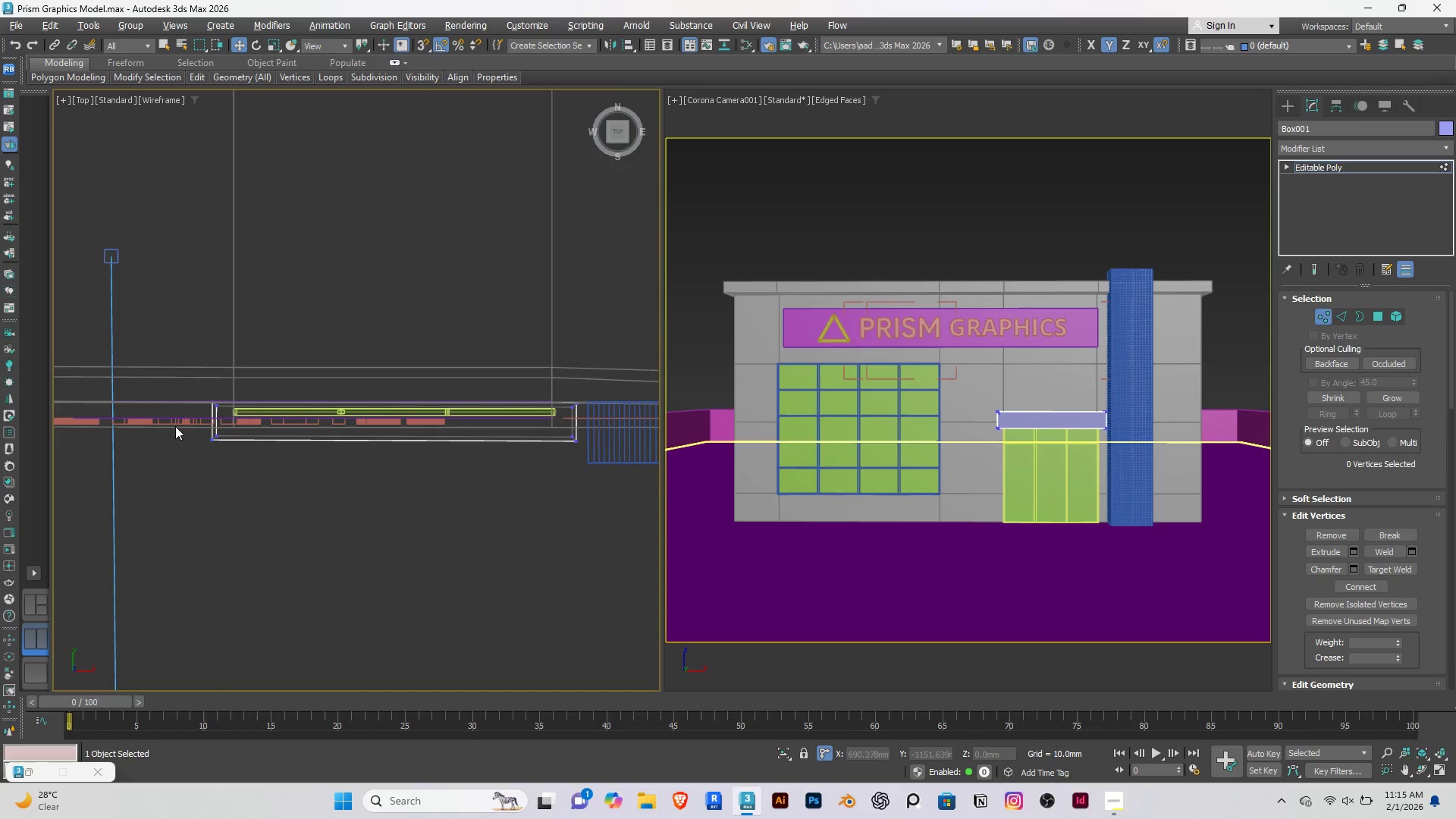 
left_click_drag(start_coordinate=[174, 422], to_coordinate=[595, 488])
 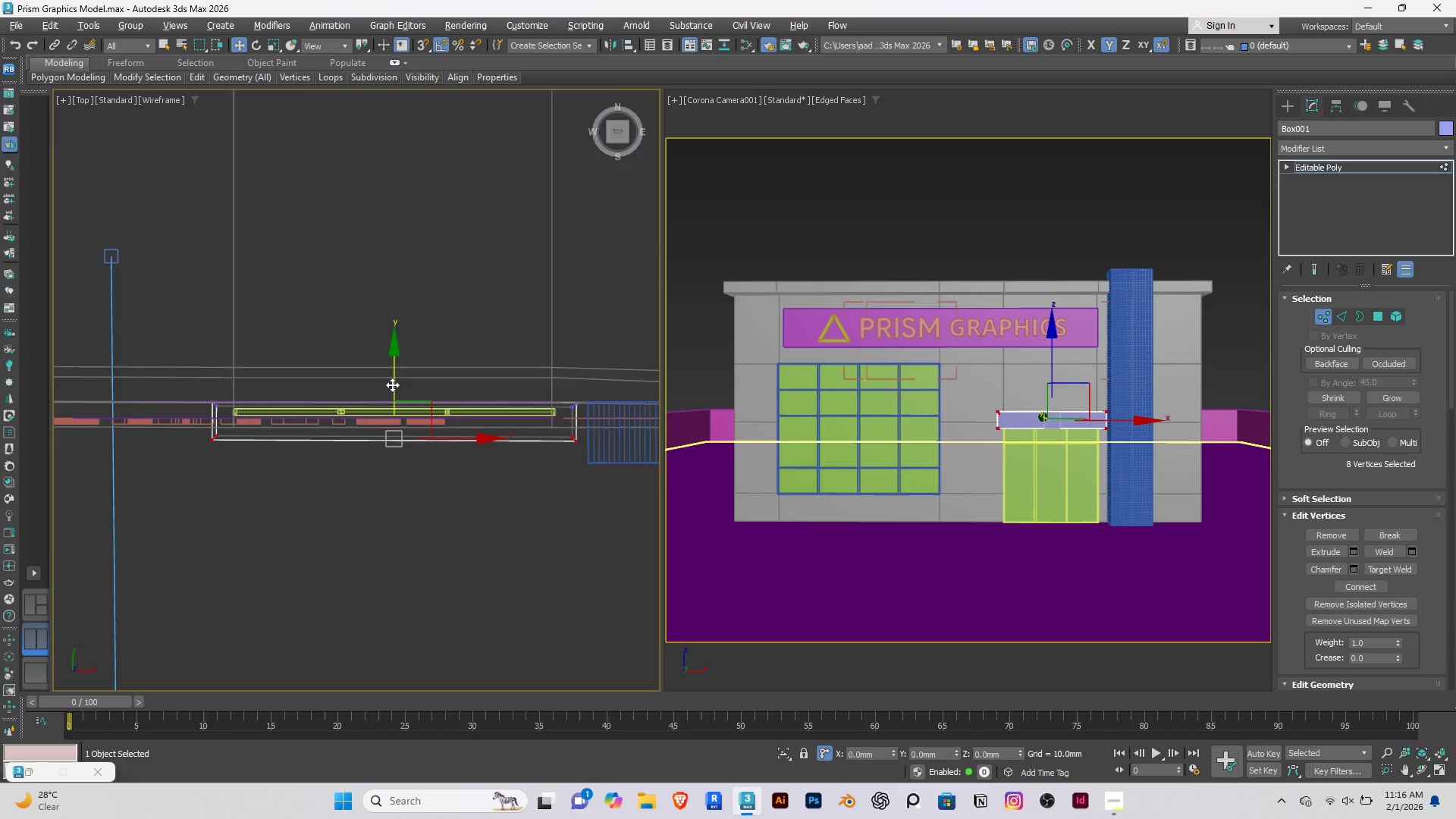 
left_click_drag(start_coordinate=[392, 384], to_coordinate=[391, 438])
 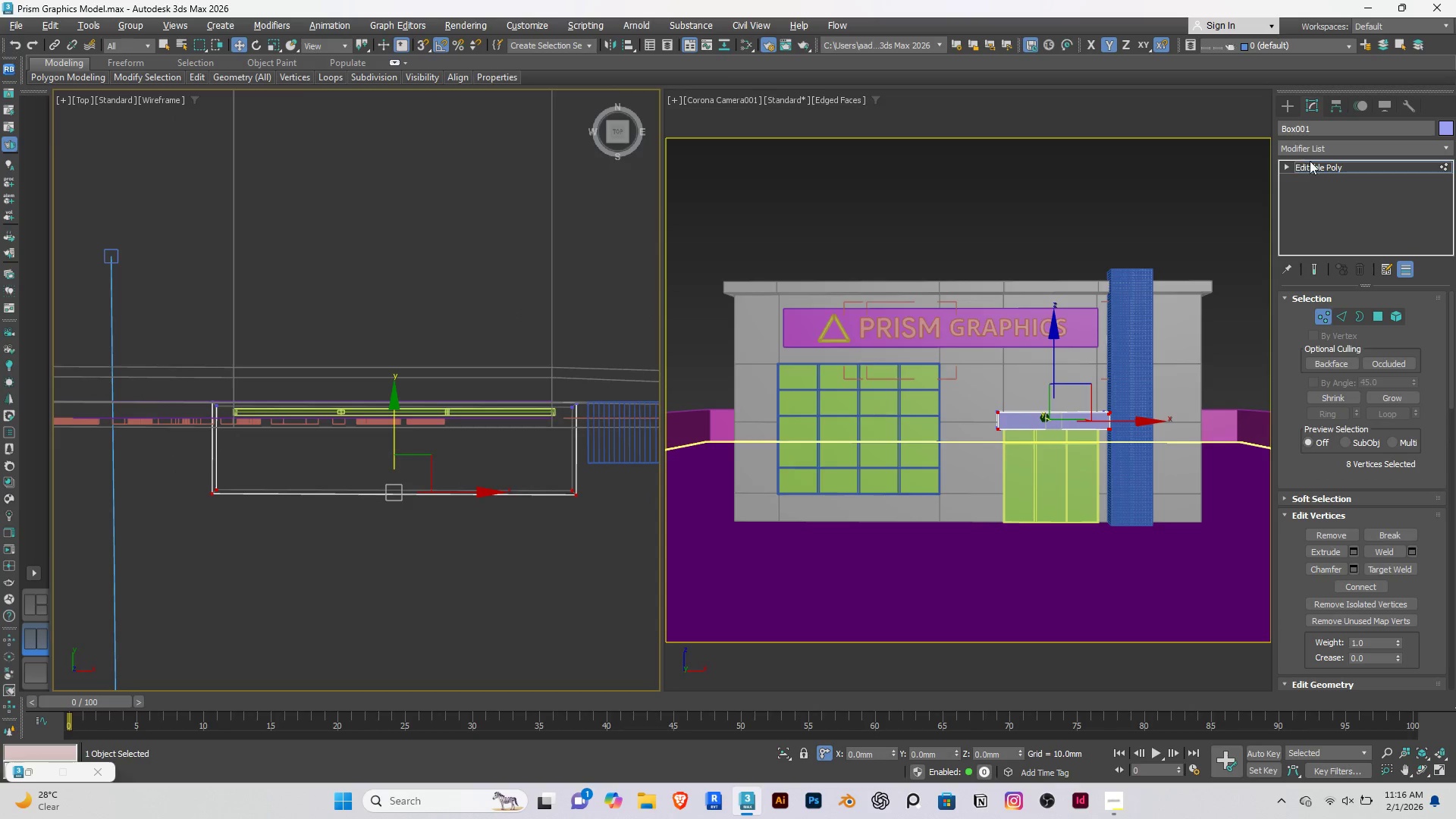 
left_click([1316, 164])
 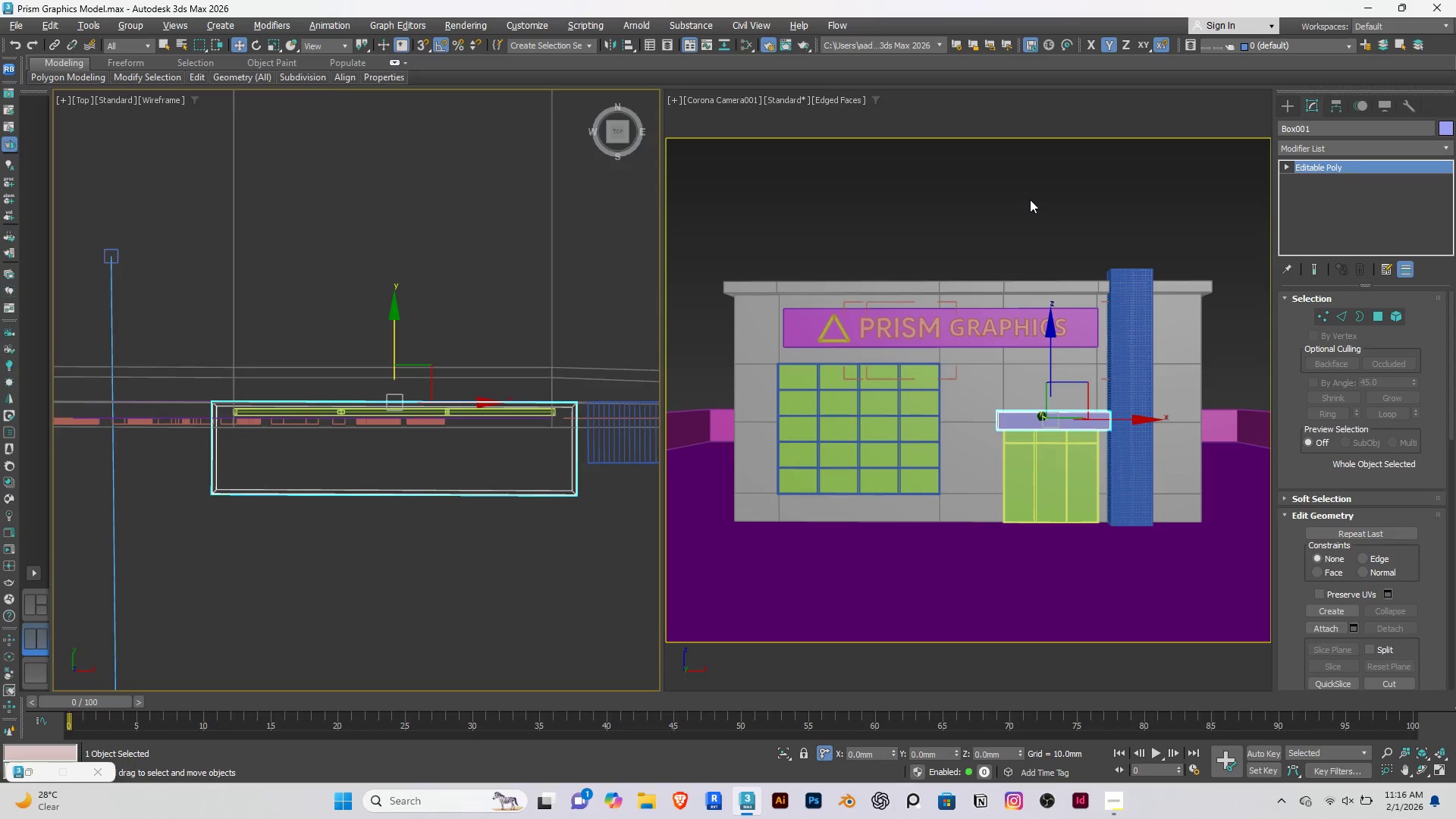 
double_click([1030, 199])
 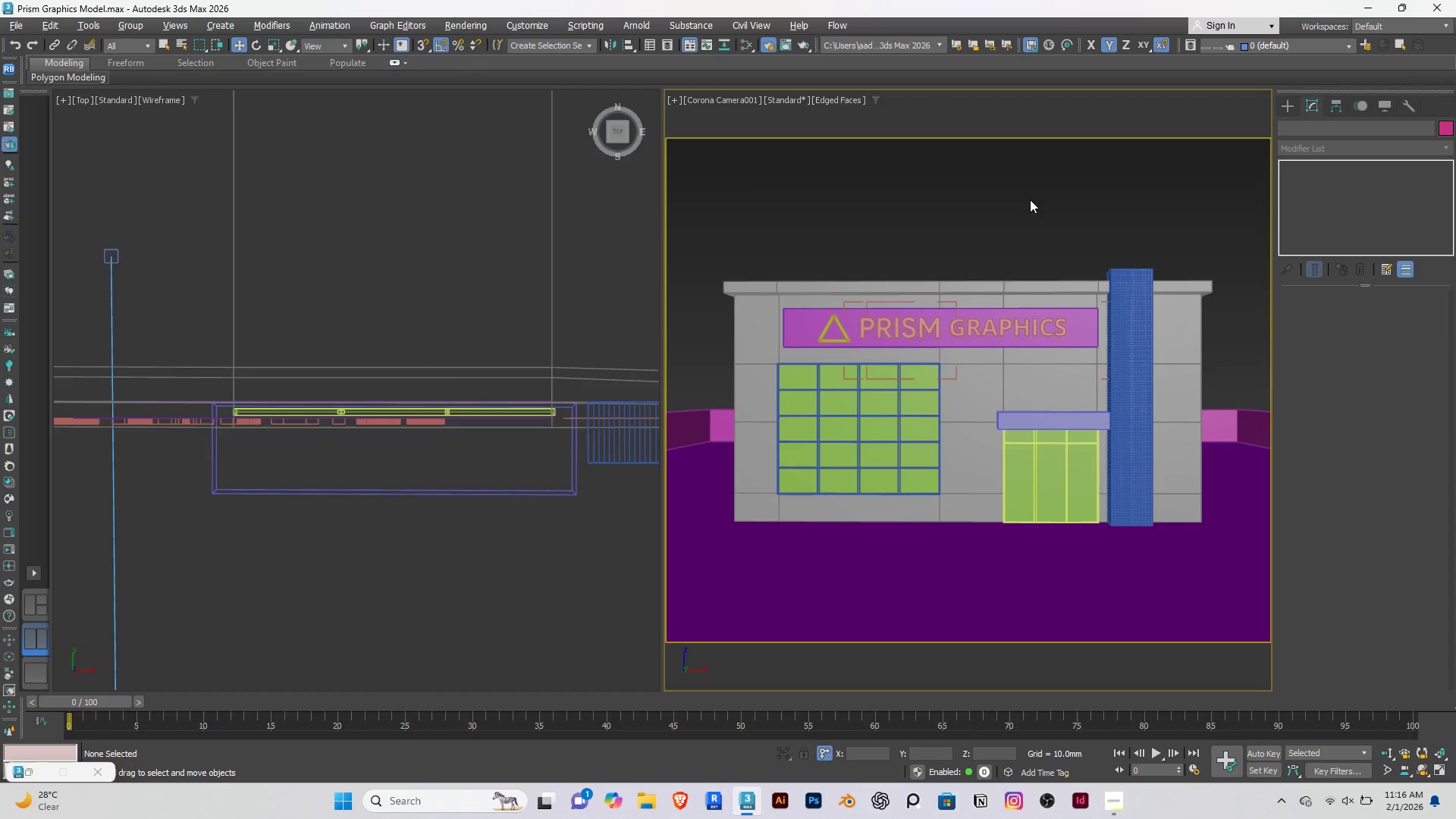 
key(Control+S)
 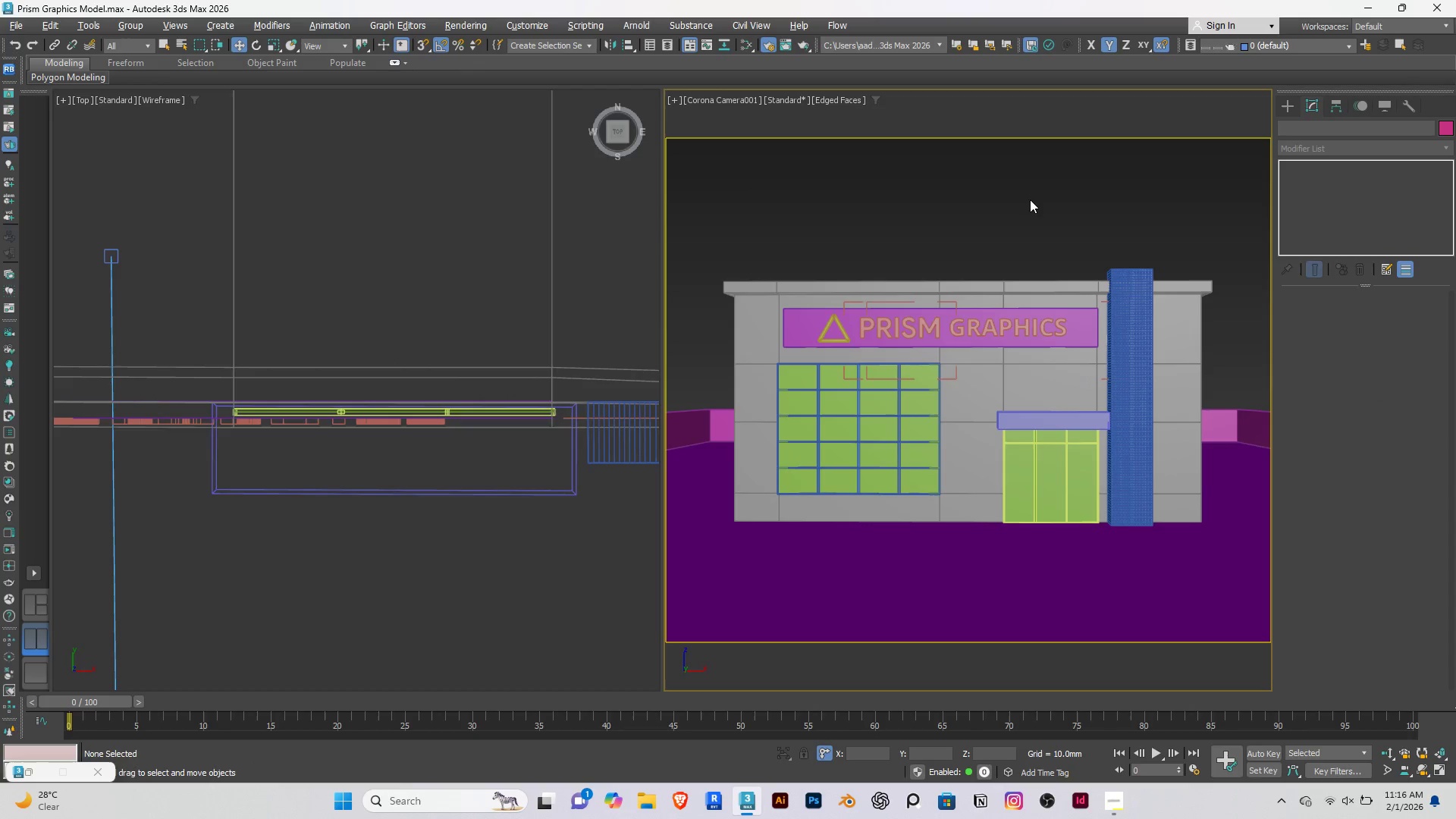 
wait(6.7)
 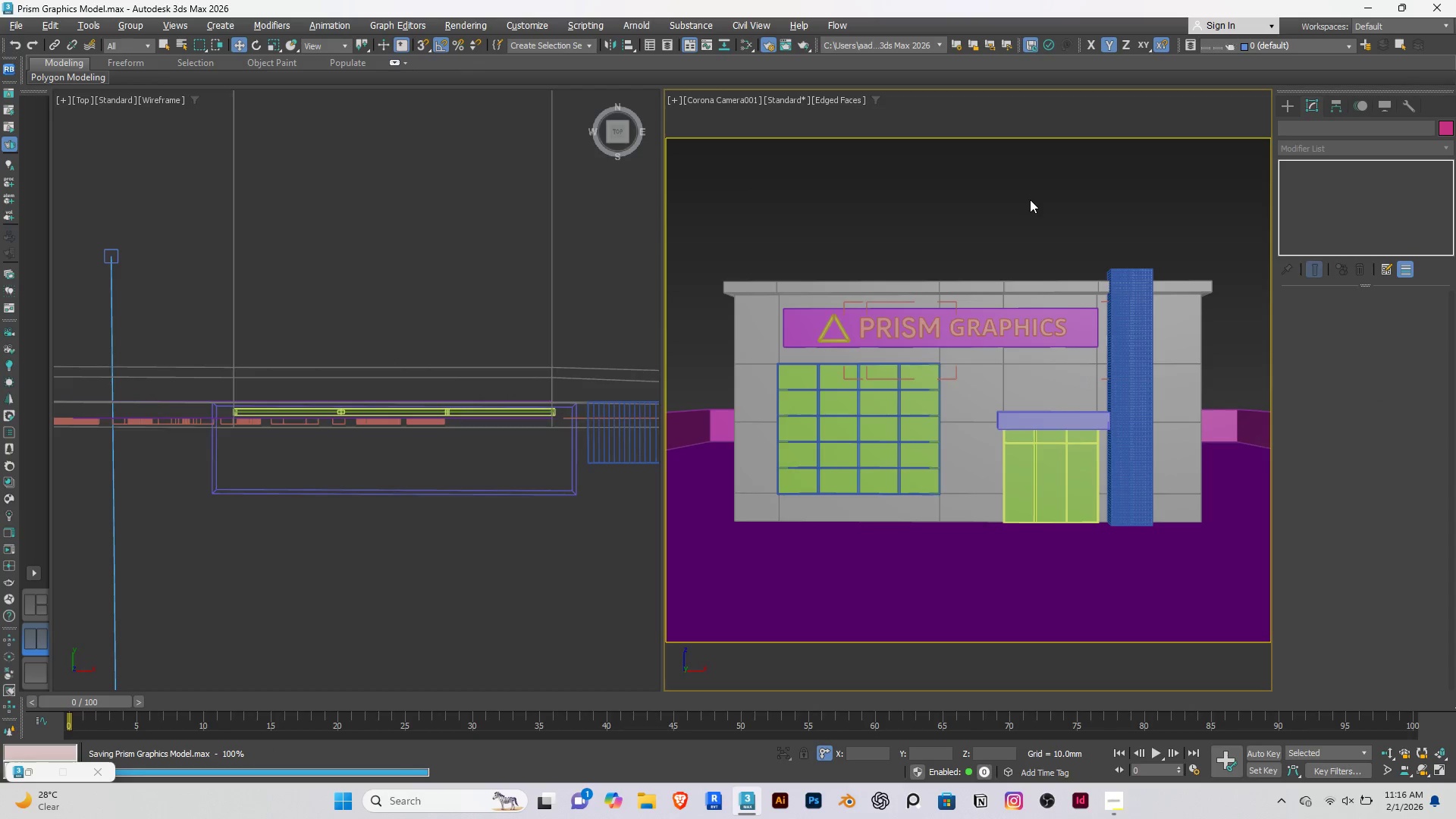 
left_click([972, 234])
 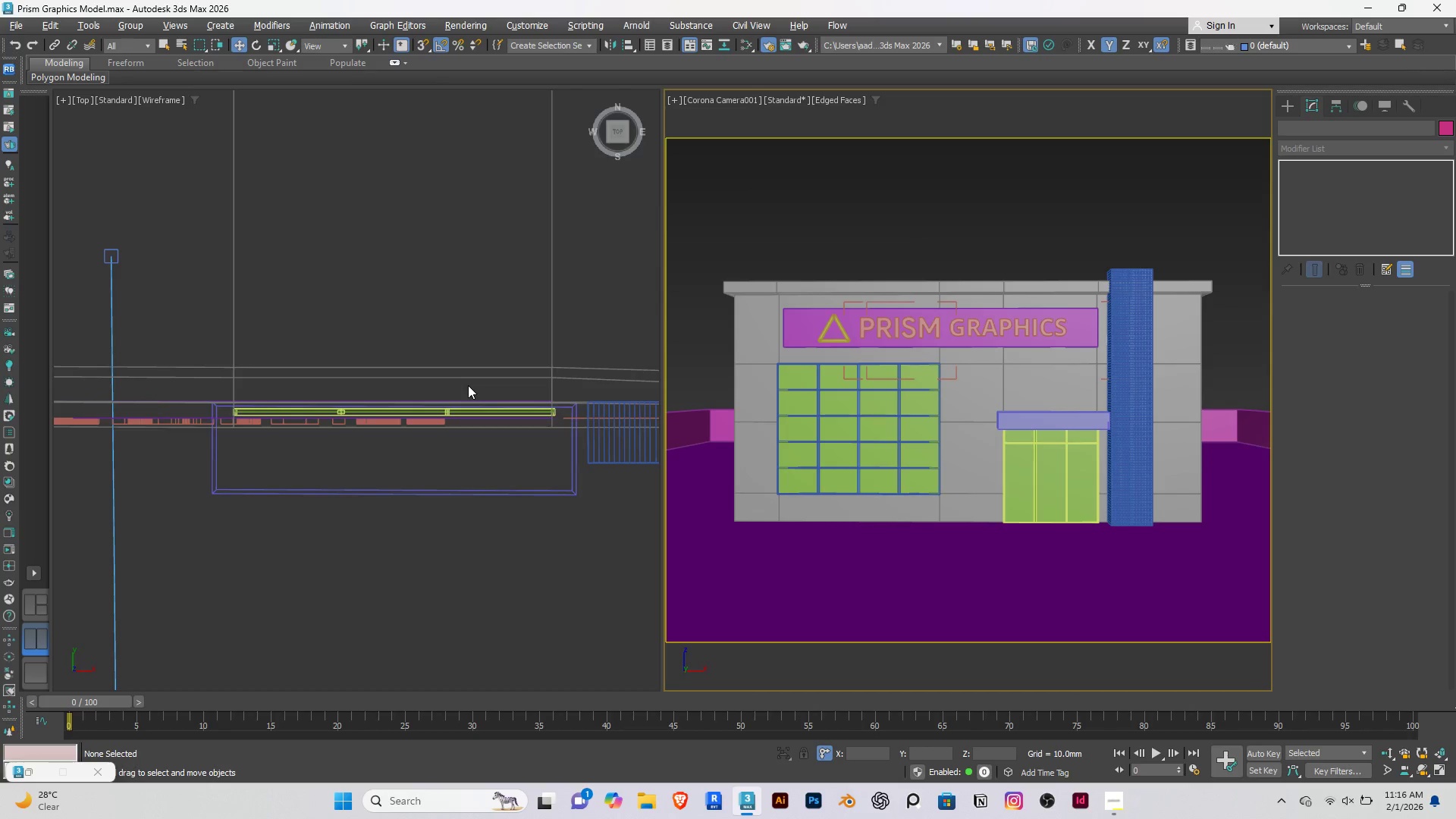 
wait(7.83)
 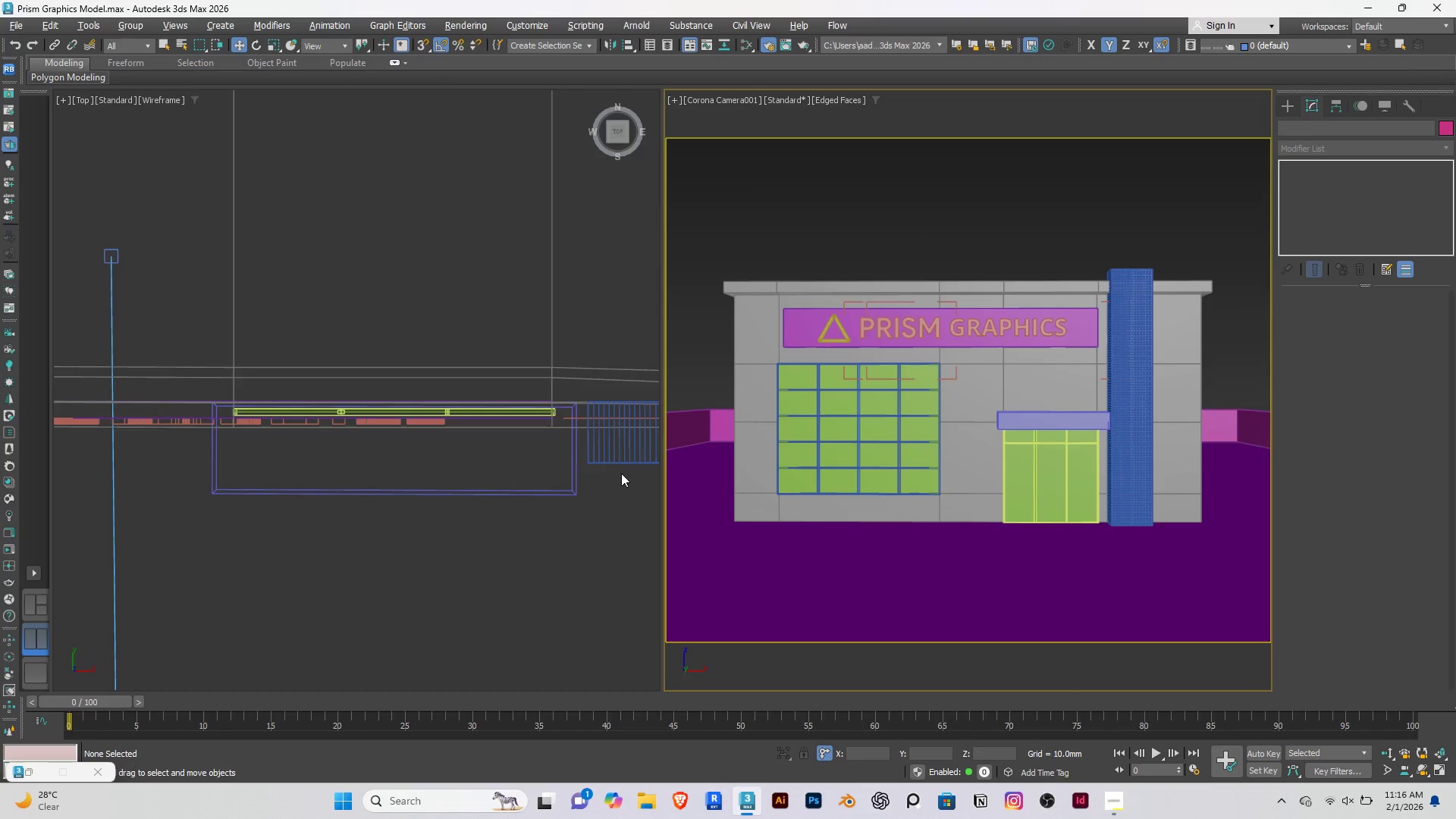 
left_click([444, 588])
 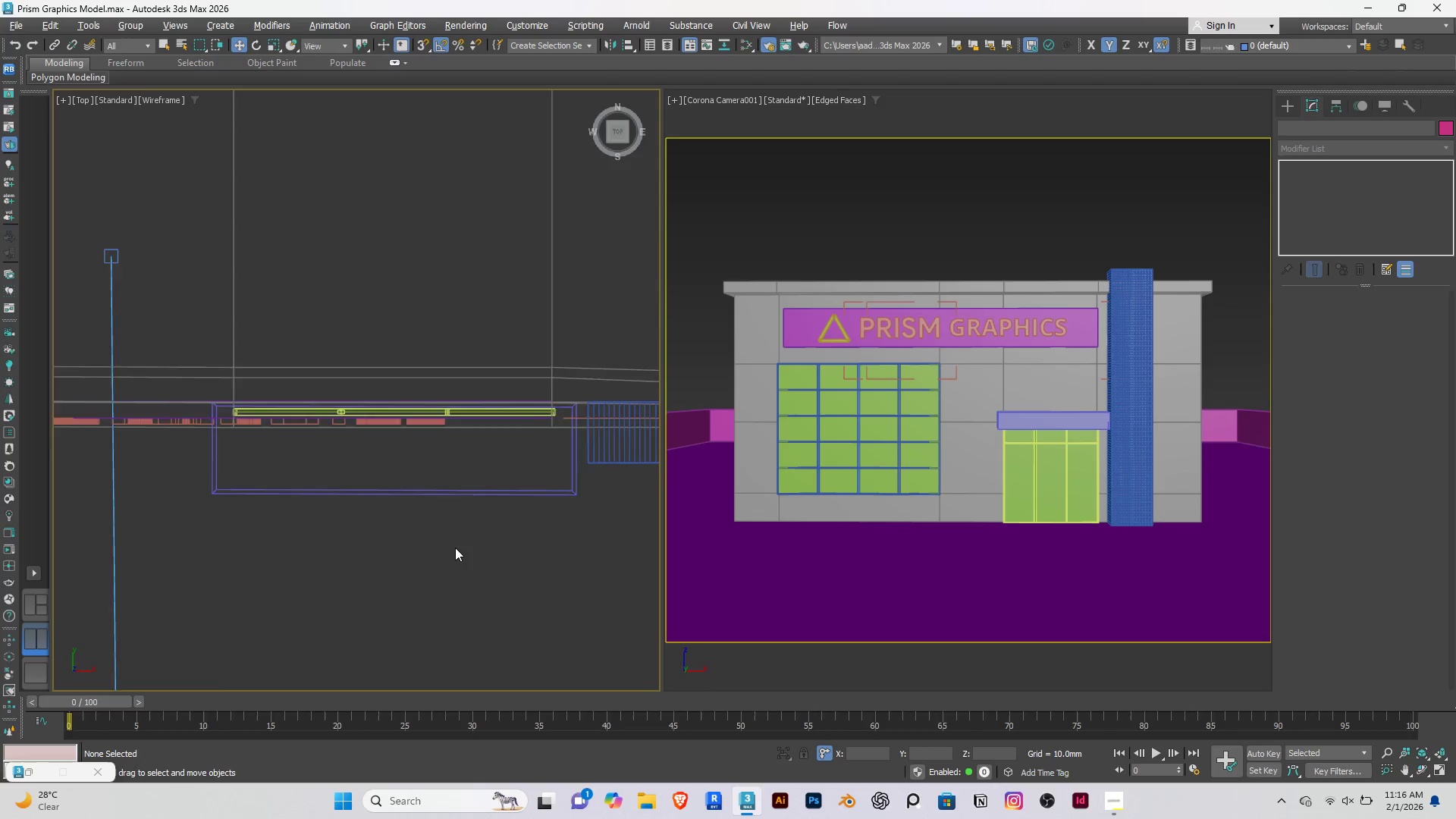 
scroll: coordinate [455, 548], scroll_direction: down, amount: 5.0
 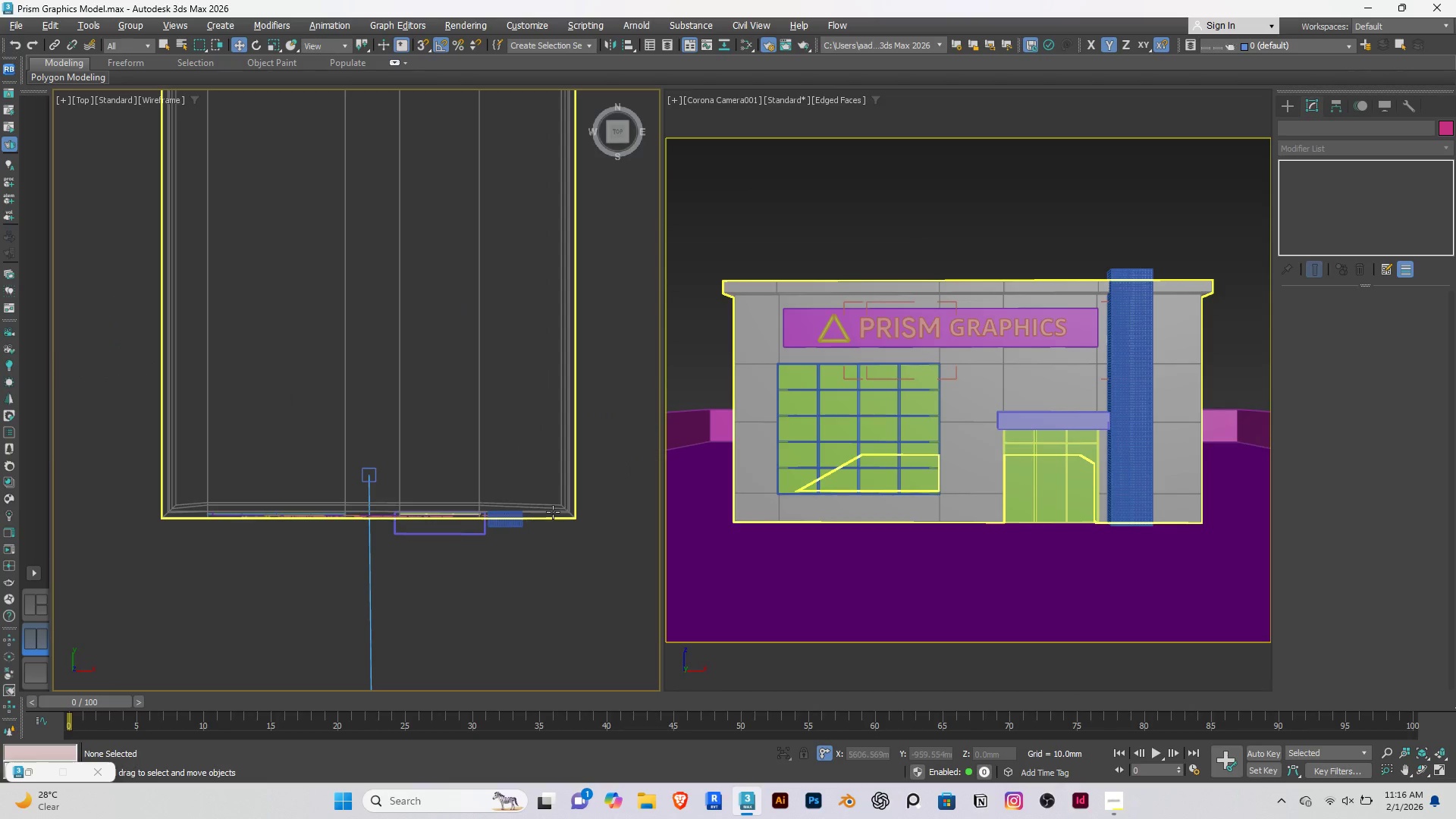 
left_click([522, 571])
 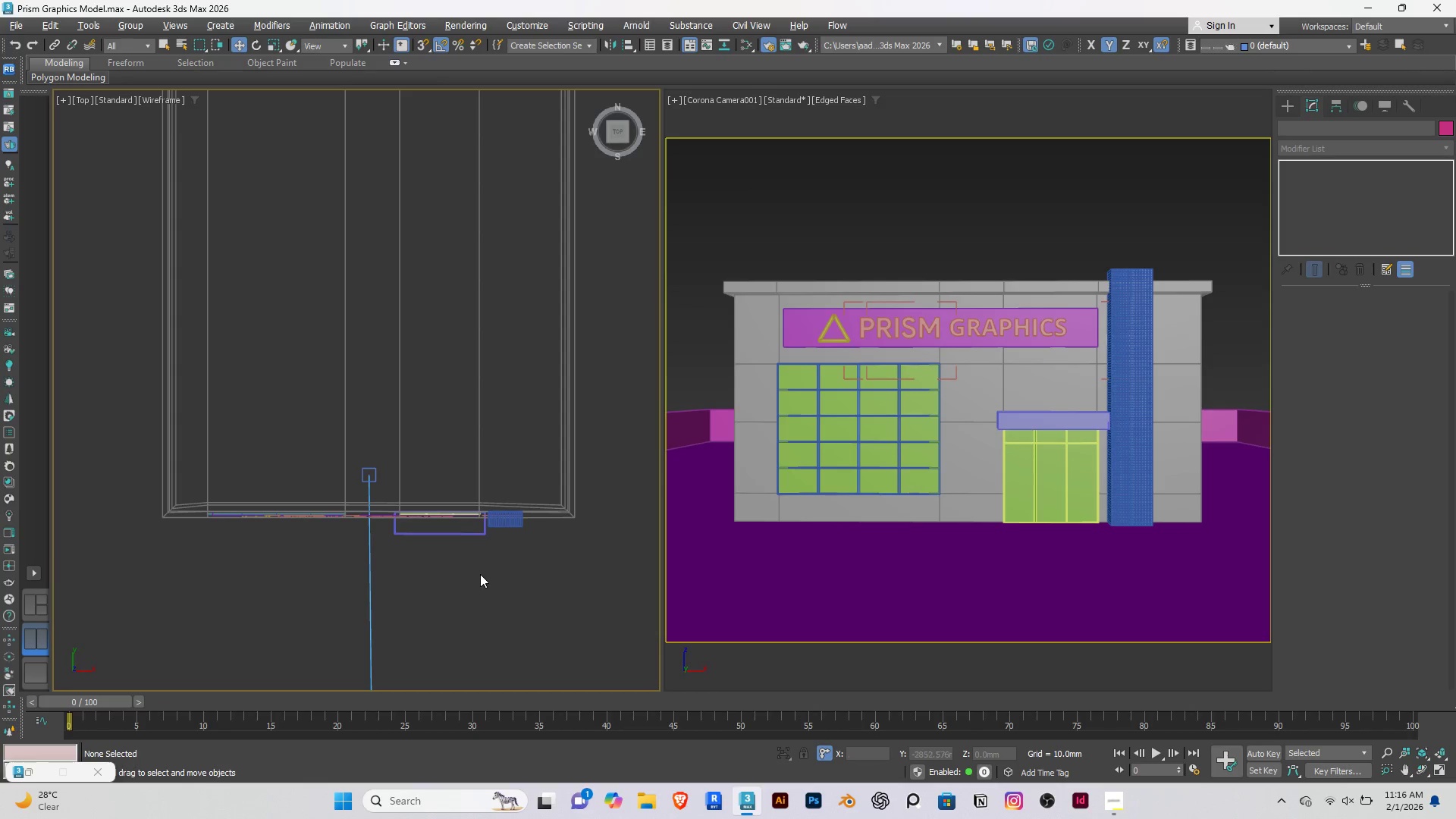 
hold_key(key=AltRight, duration=1.3)
 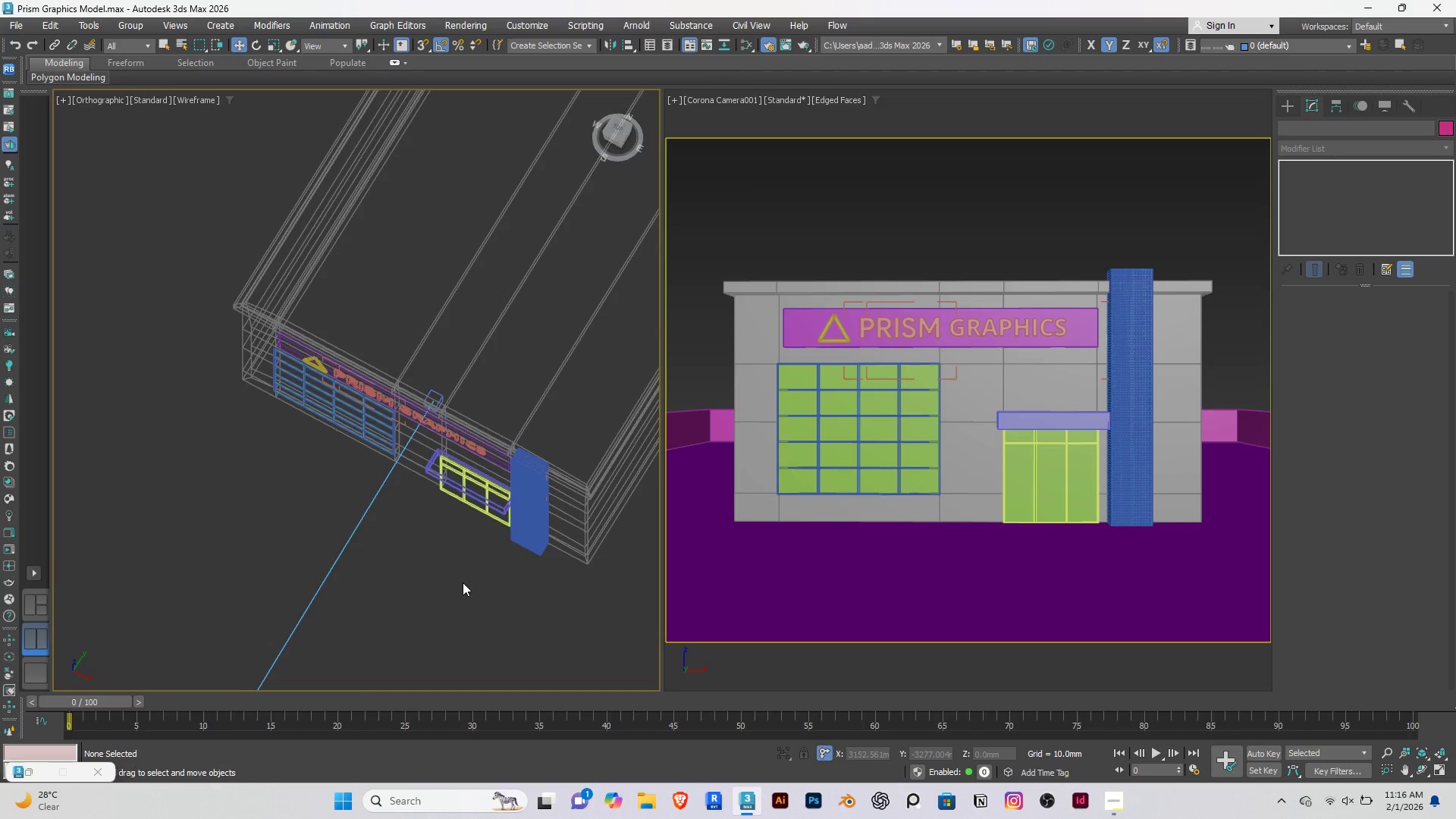 
hold_key(key=AltRight, duration=4.05)
left_click([463, 582])
 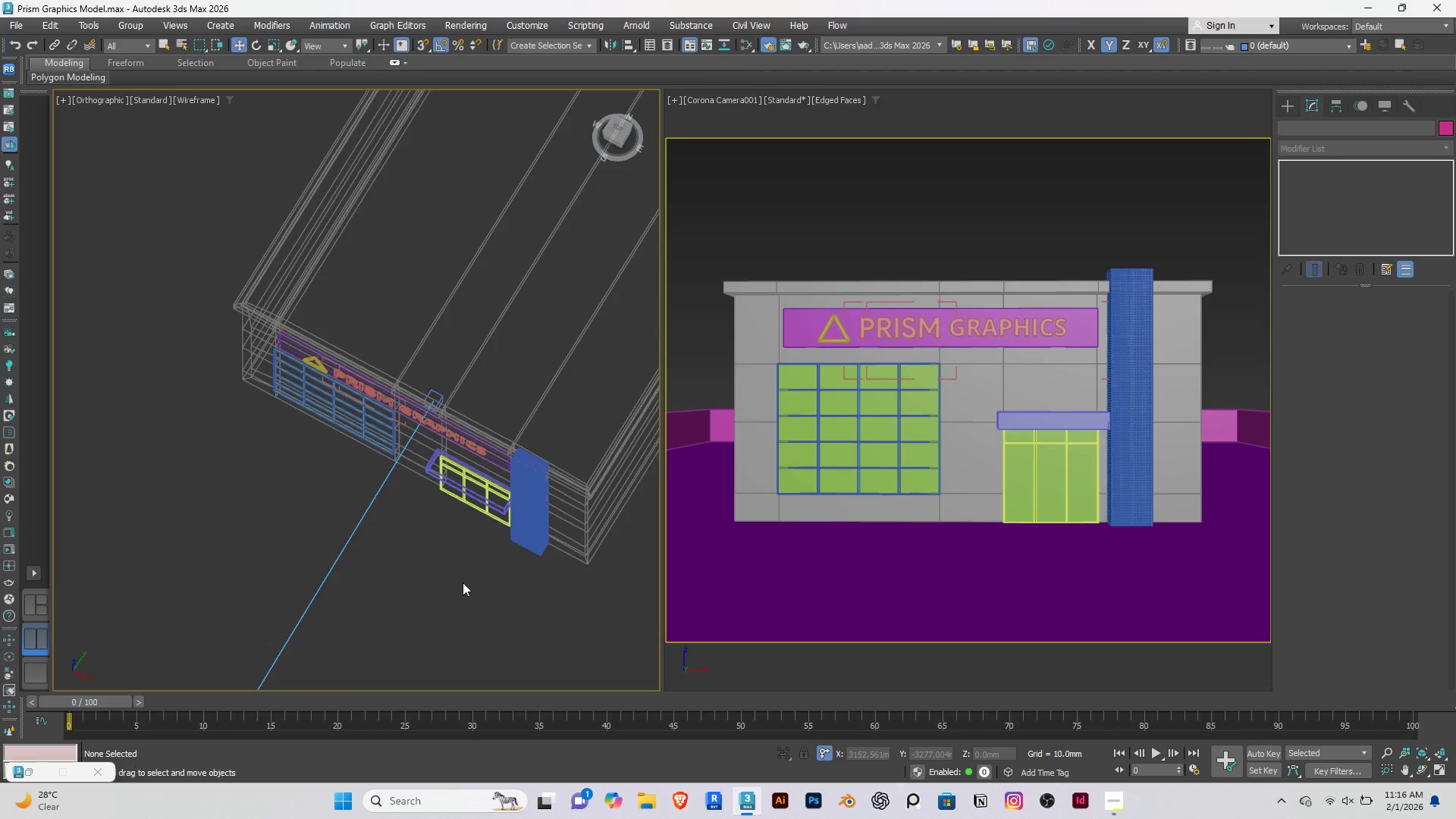 
type(fz)
 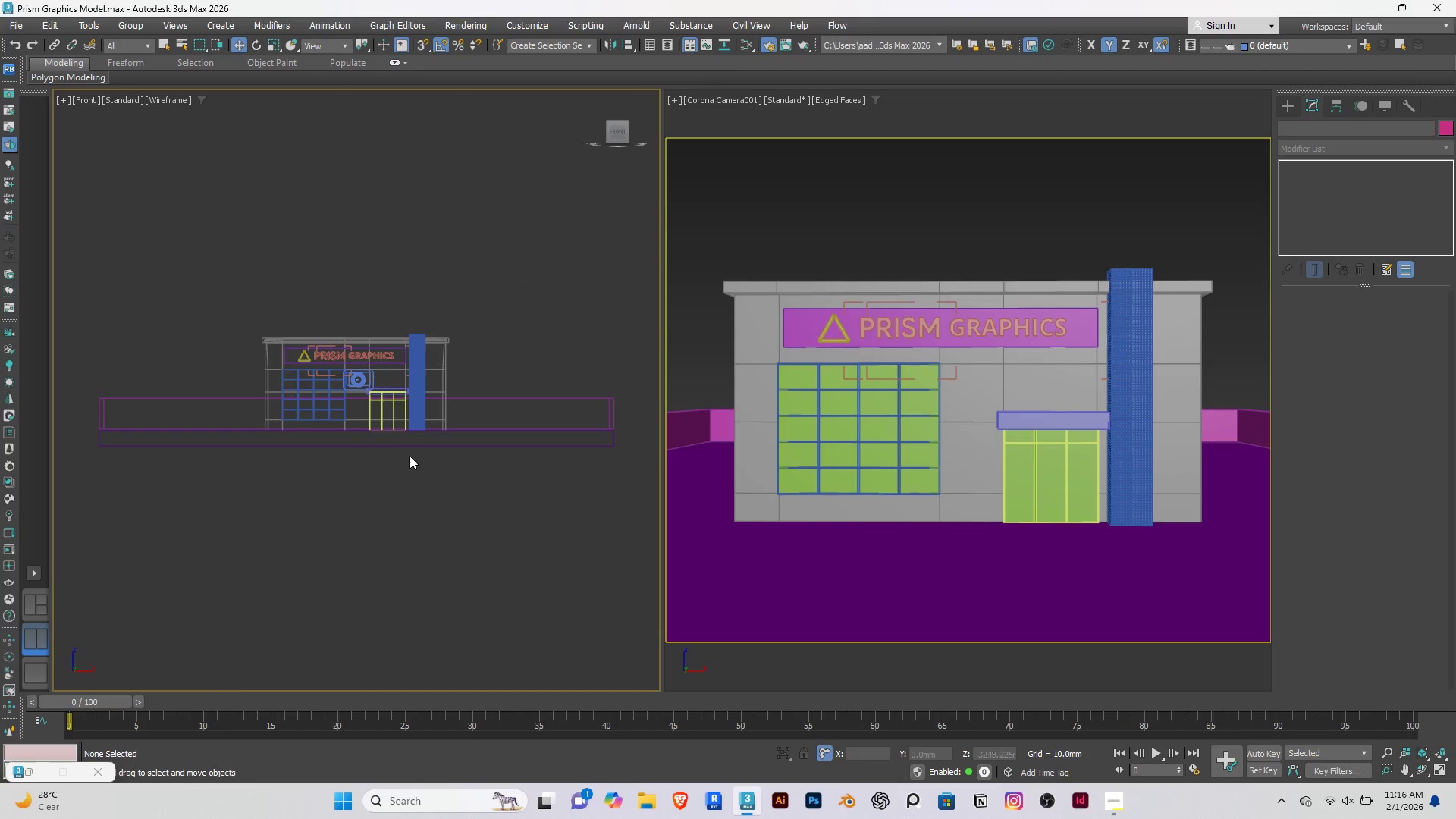 
scroll: coordinate [438, 418], scroll_direction: up, amount: 6.0
 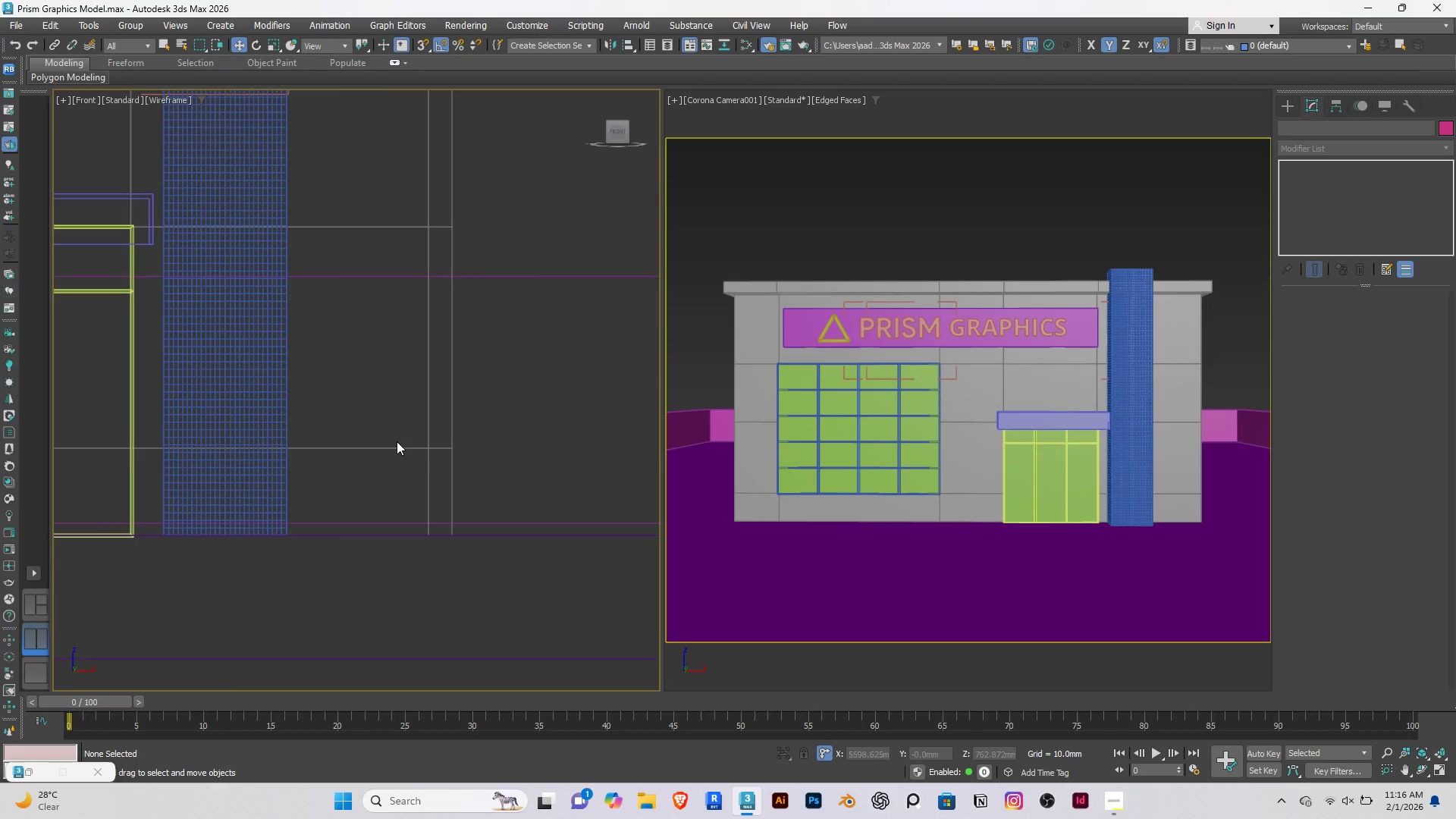 
hold_key(key=AltRight, duration=0.7)
 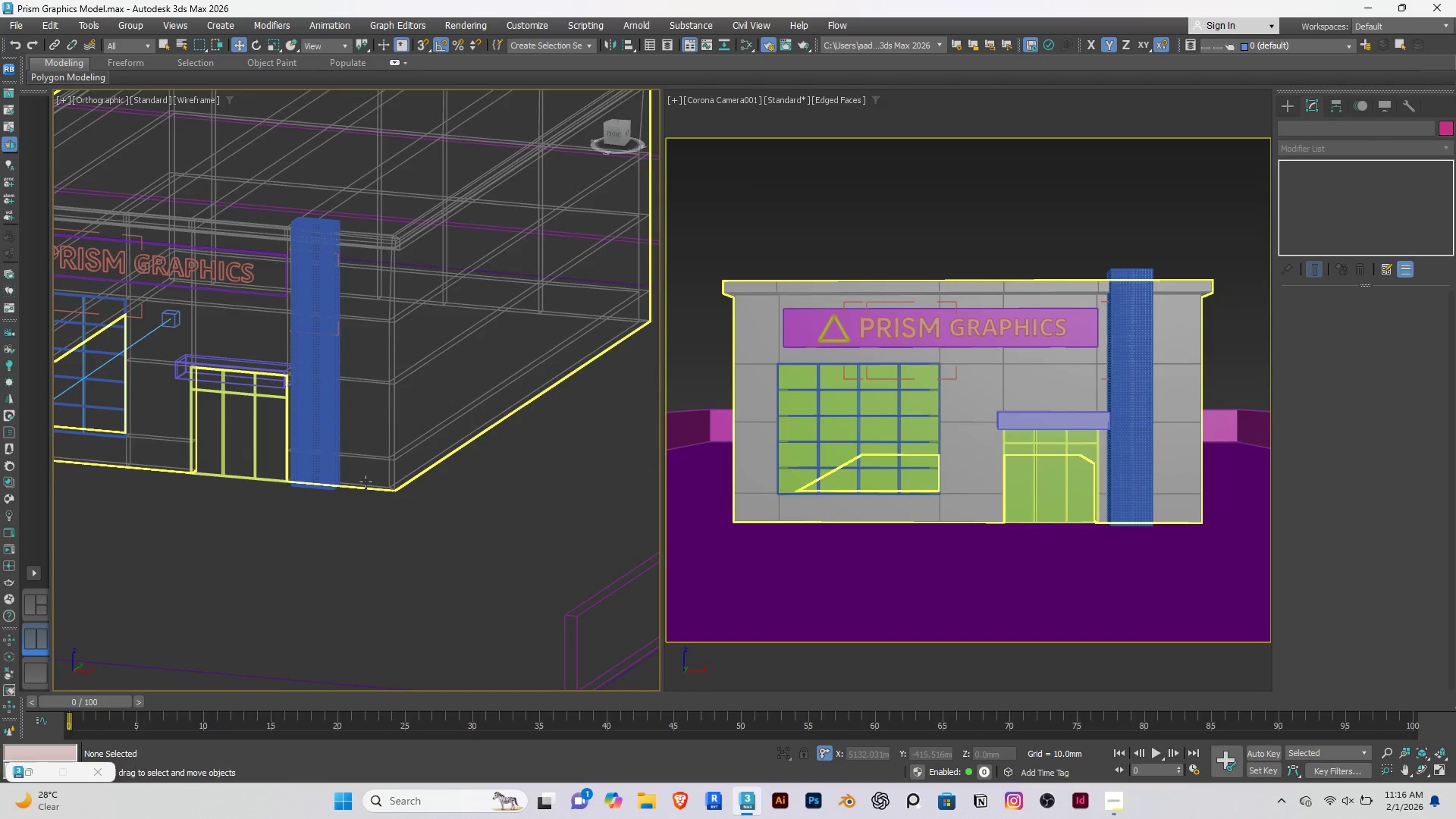 
scroll: coordinate [397, 441], scroll_direction: down, amount: 4.0
 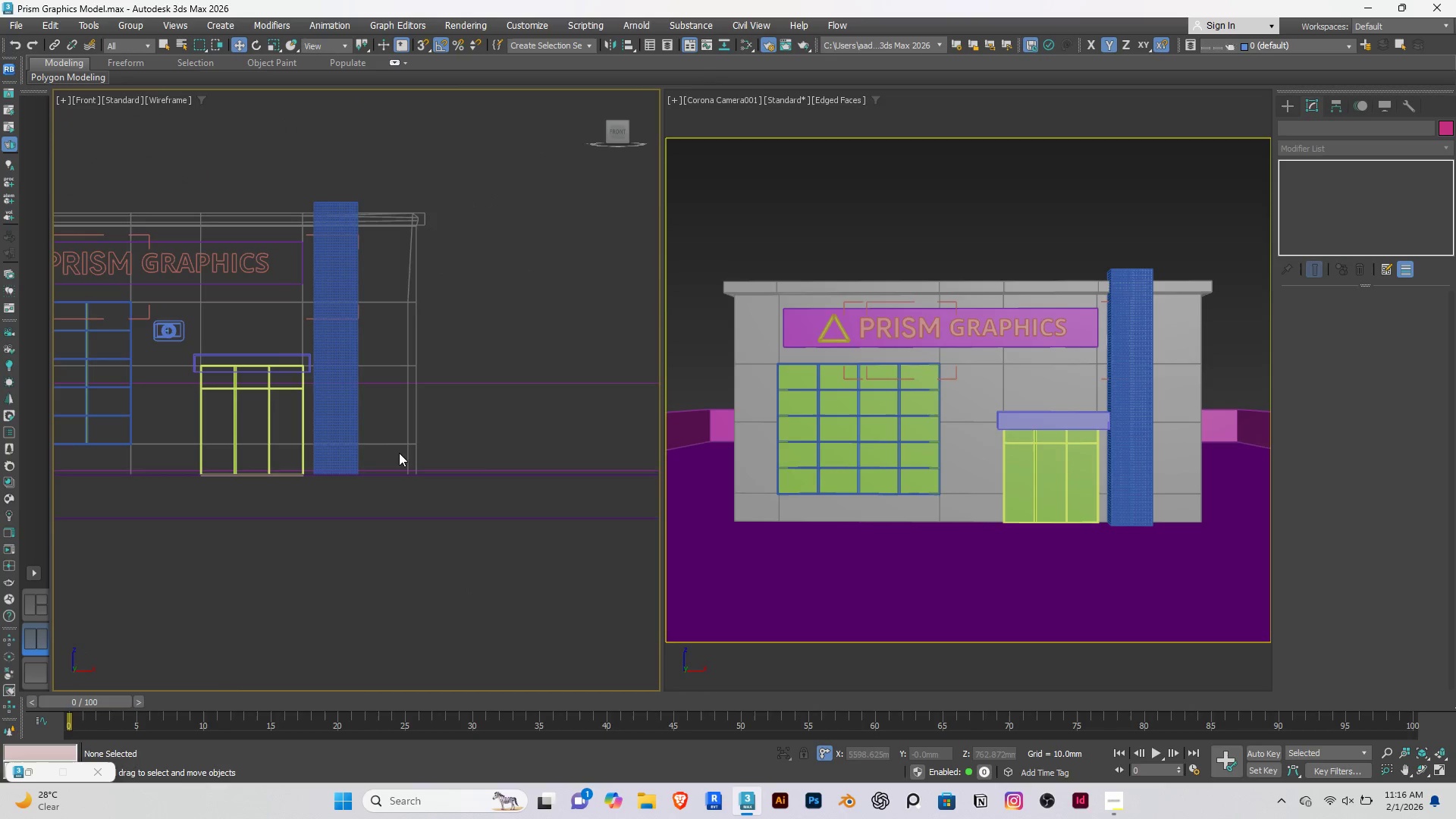 
key(F3)
 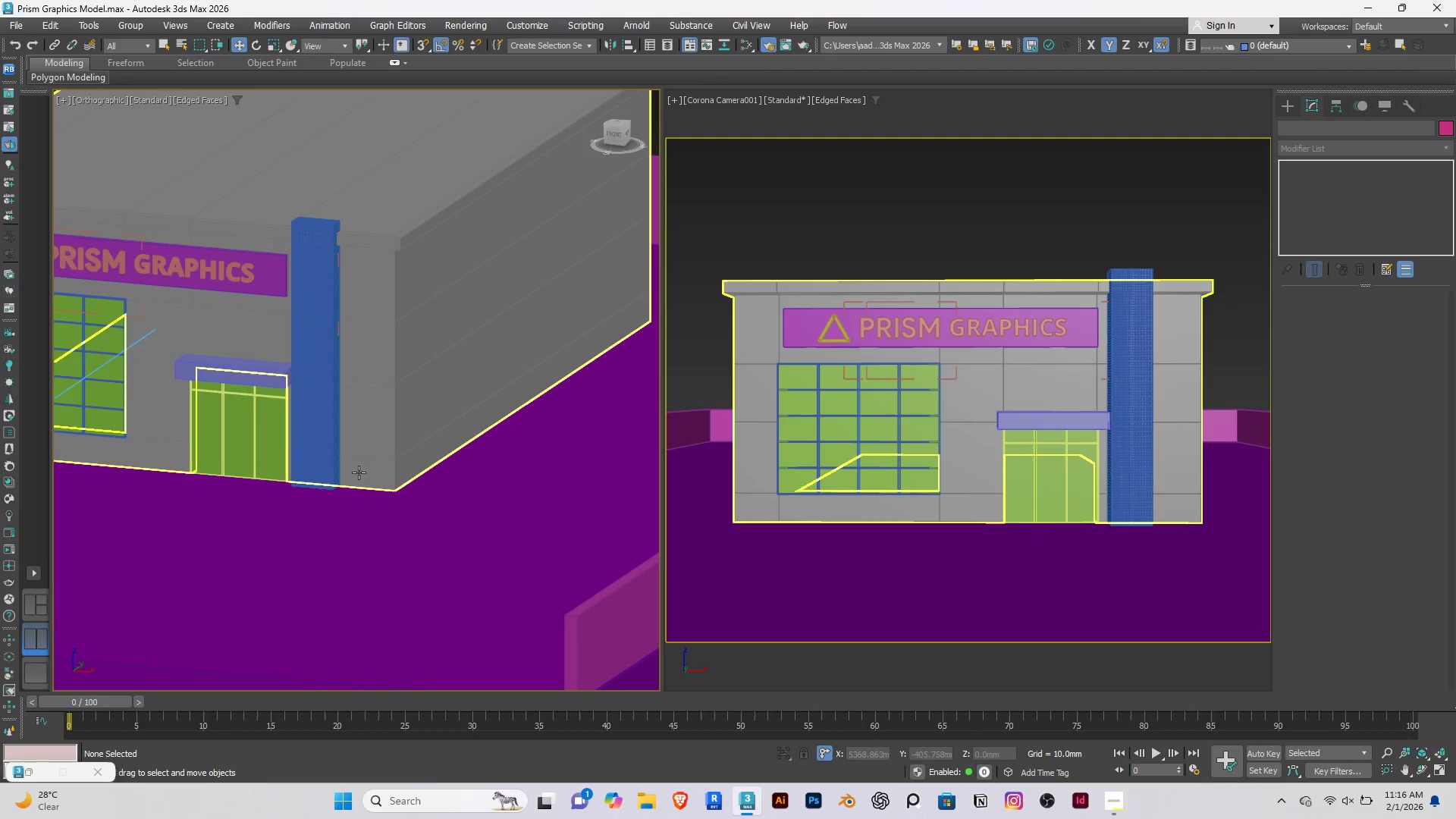 
scroll: coordinate [409, 341], scroll_direction: up, amount: 7.0
 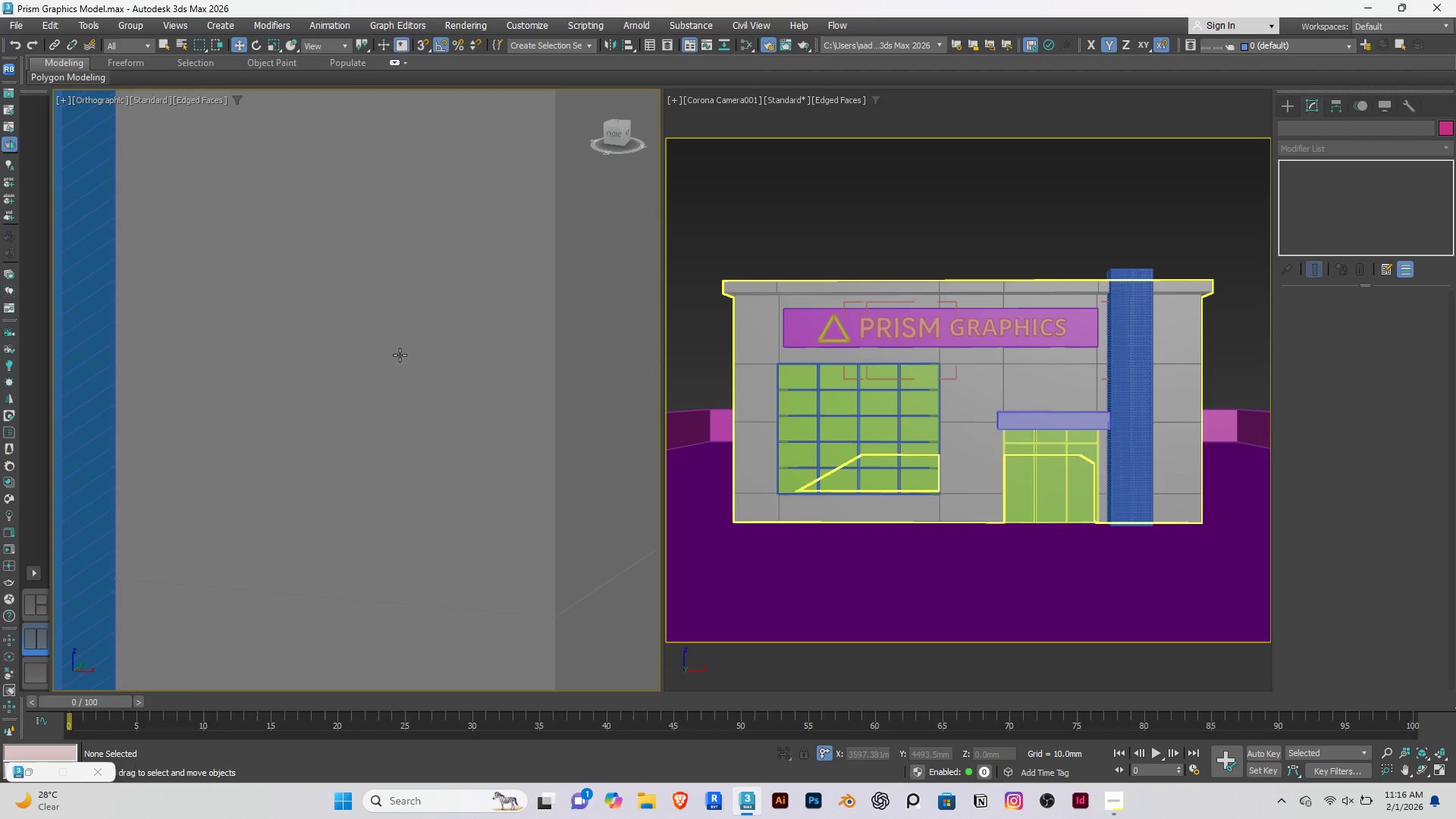 
scroll: coordinate [399, 362], scroll_direction: down, amount: 3.0
 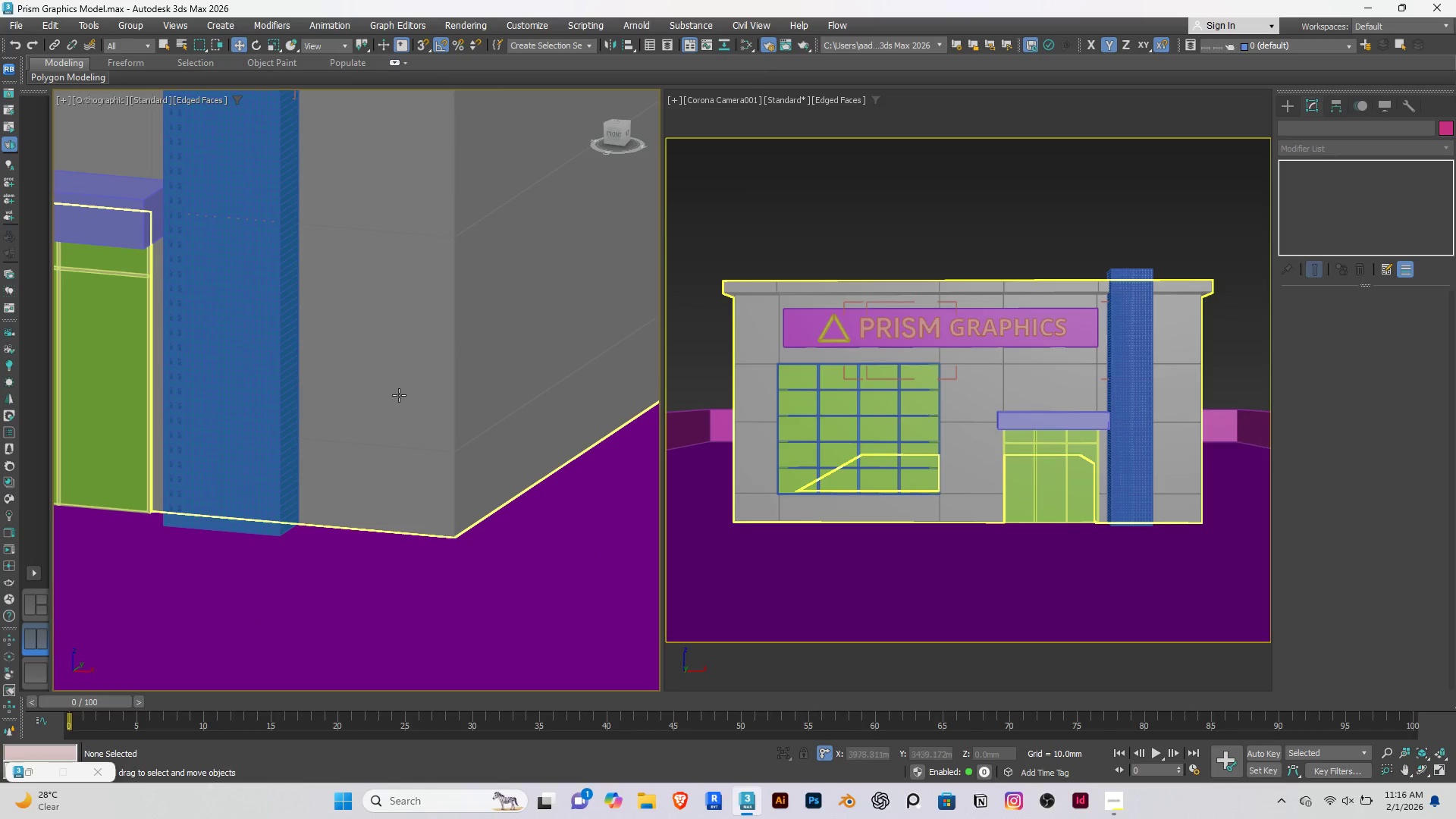 
left_click([1288, 103])
 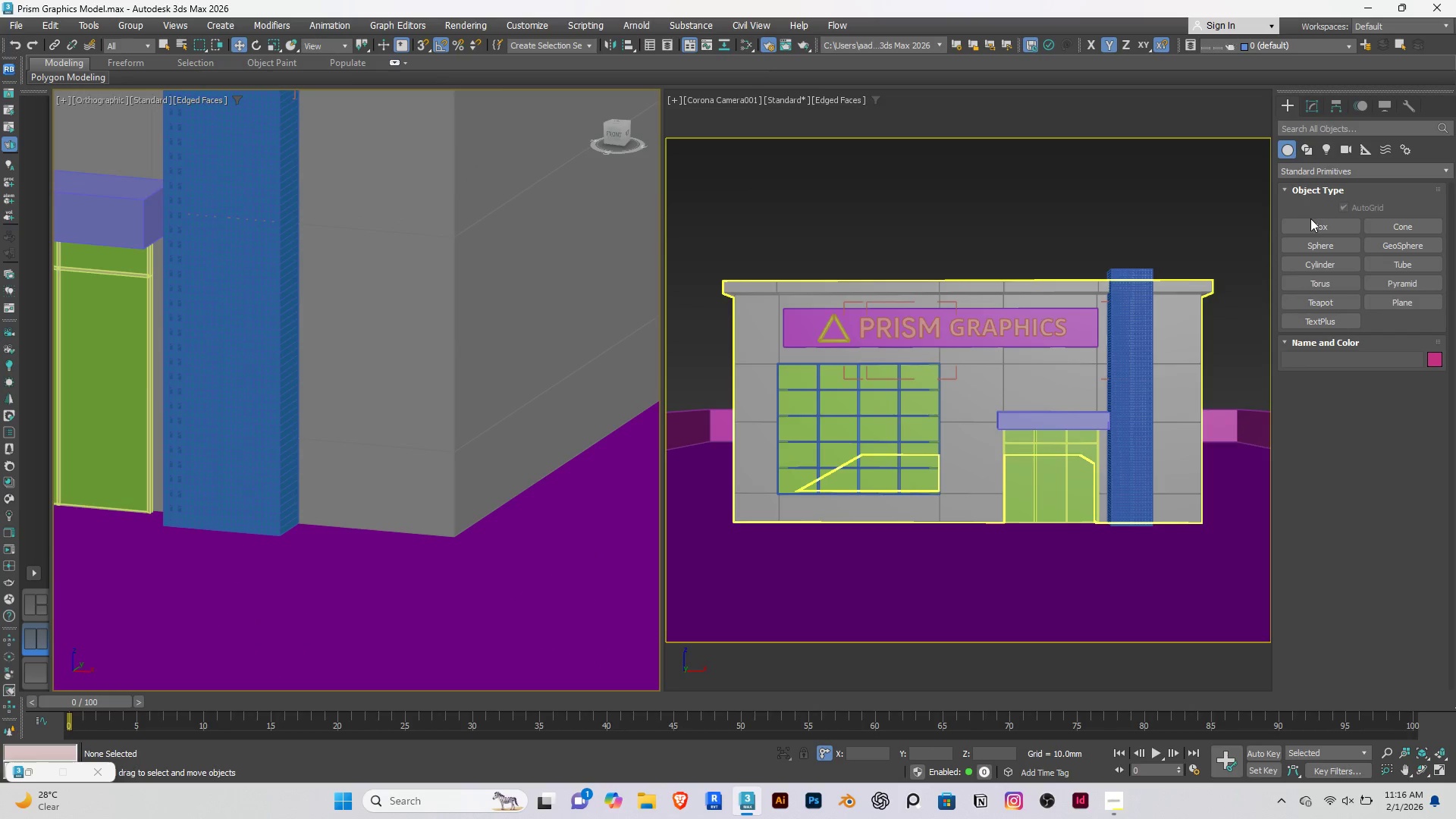 
left_click([1316, 224])
 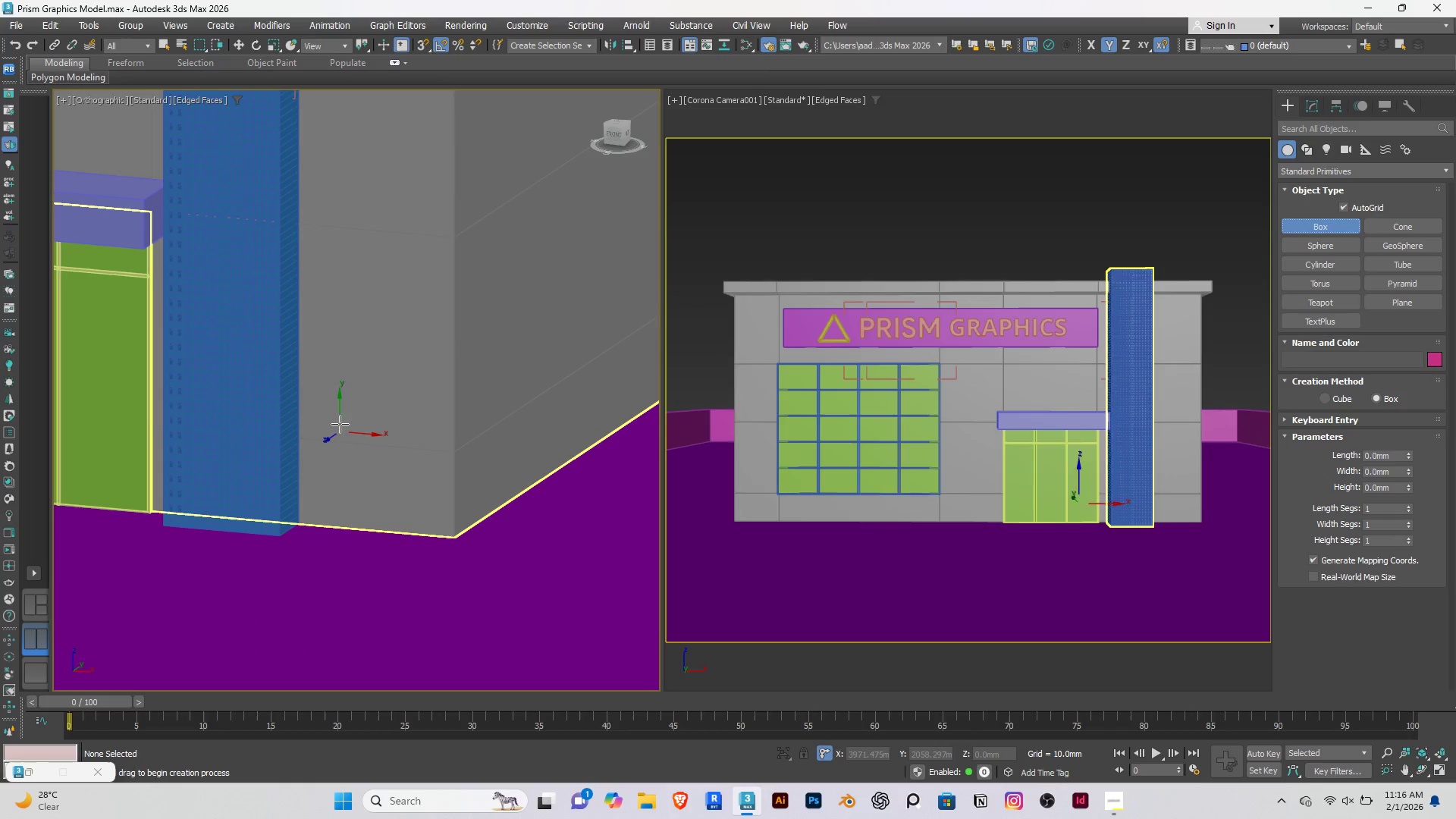 
left_click_drag(start_coordinate=[334, 400], to_coordinate=[371, 418])
 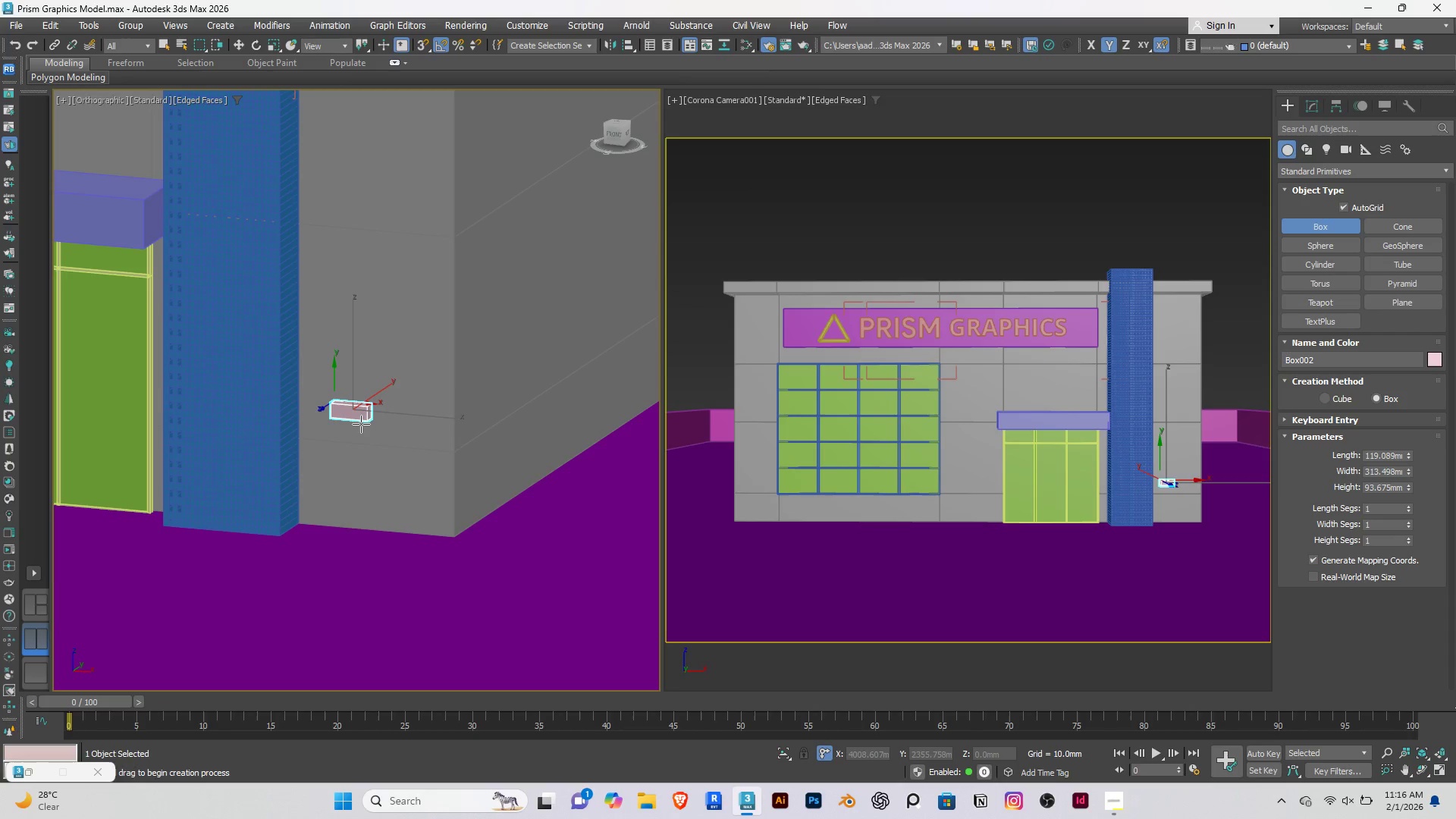 
left_click([361, 424])
 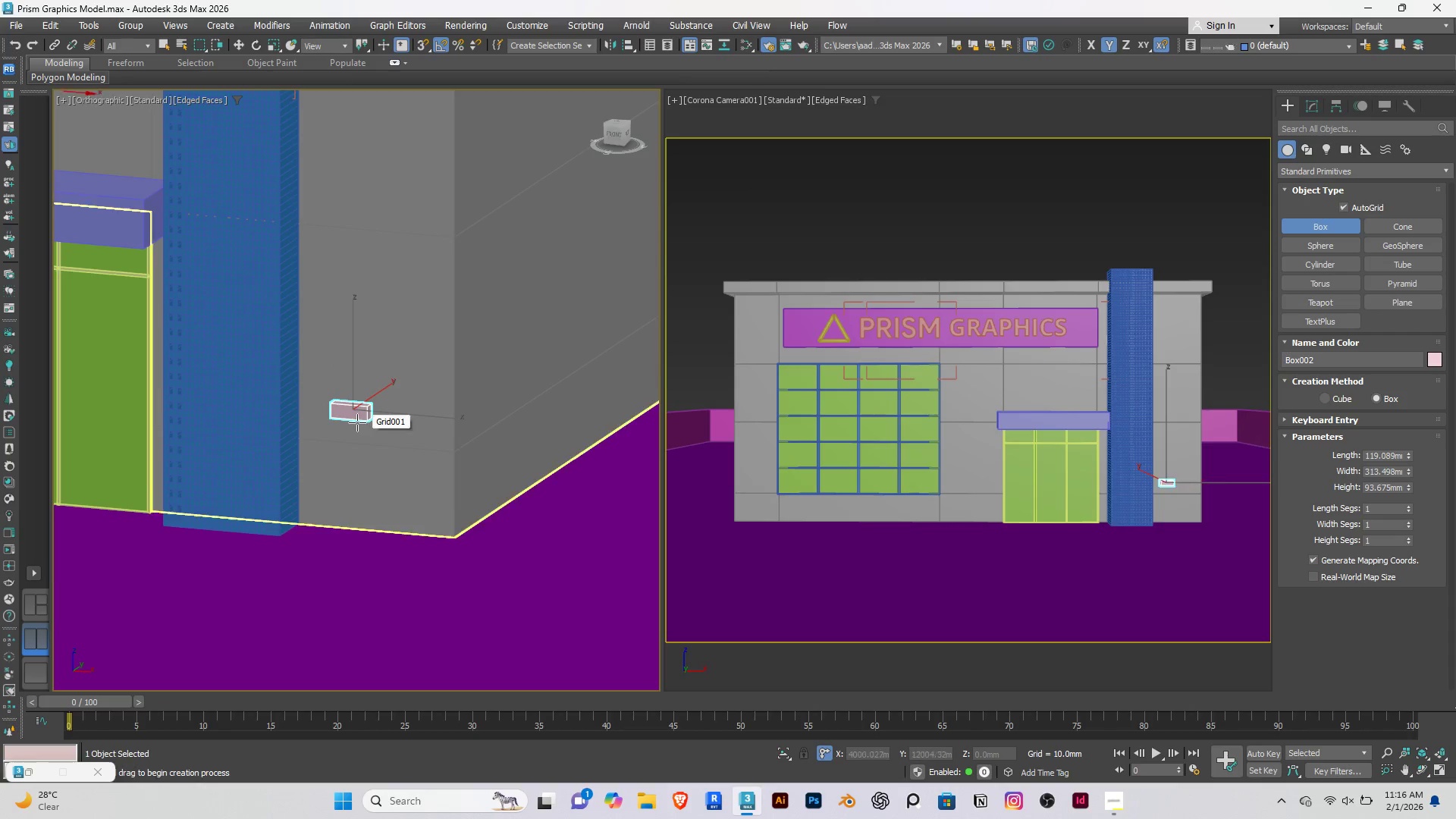 
right_click([357, 422])
 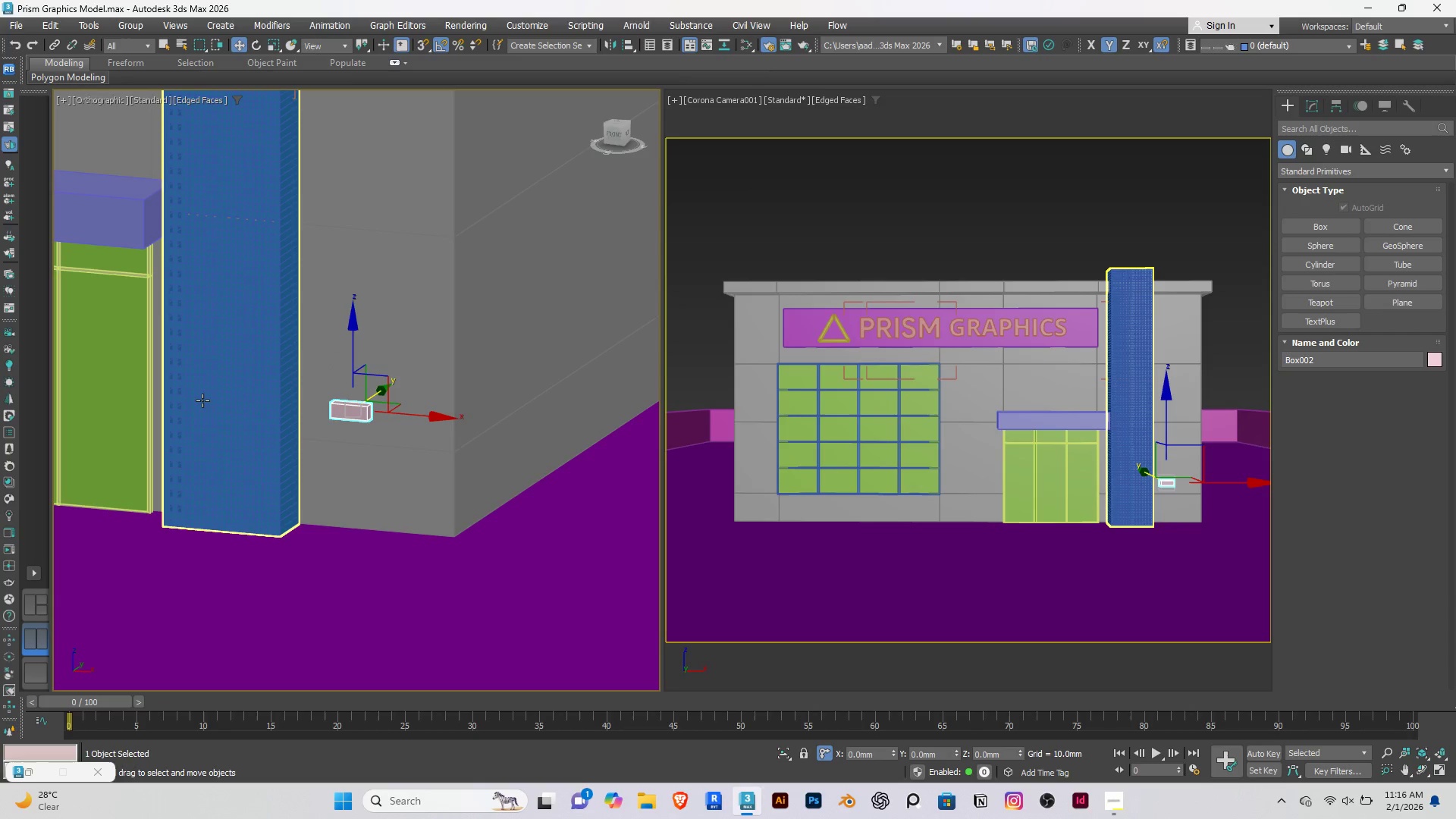 
key(F)
 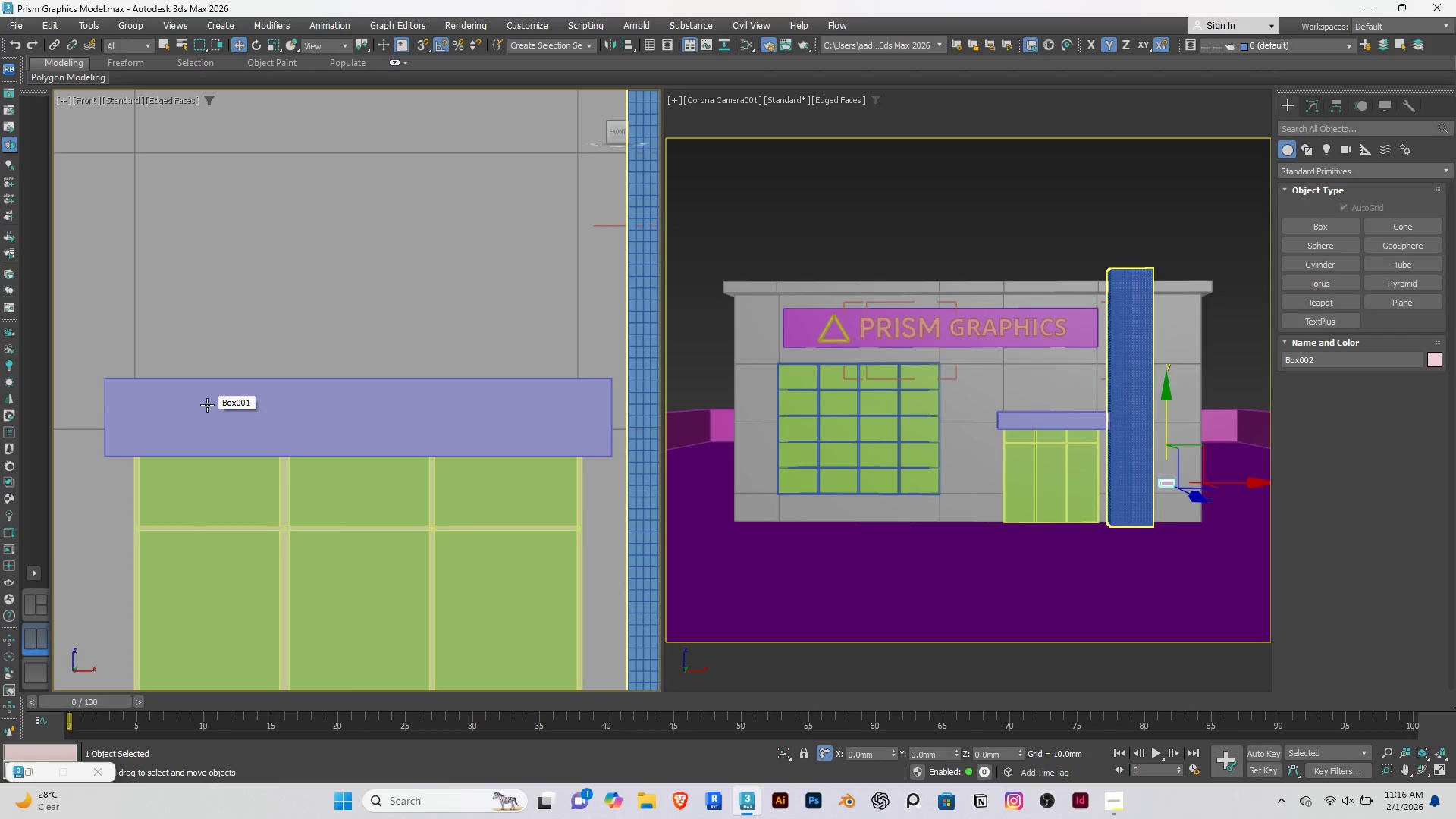 
scroll: coordinate [207, 405], scroll_direction: down, amount: 3.0
 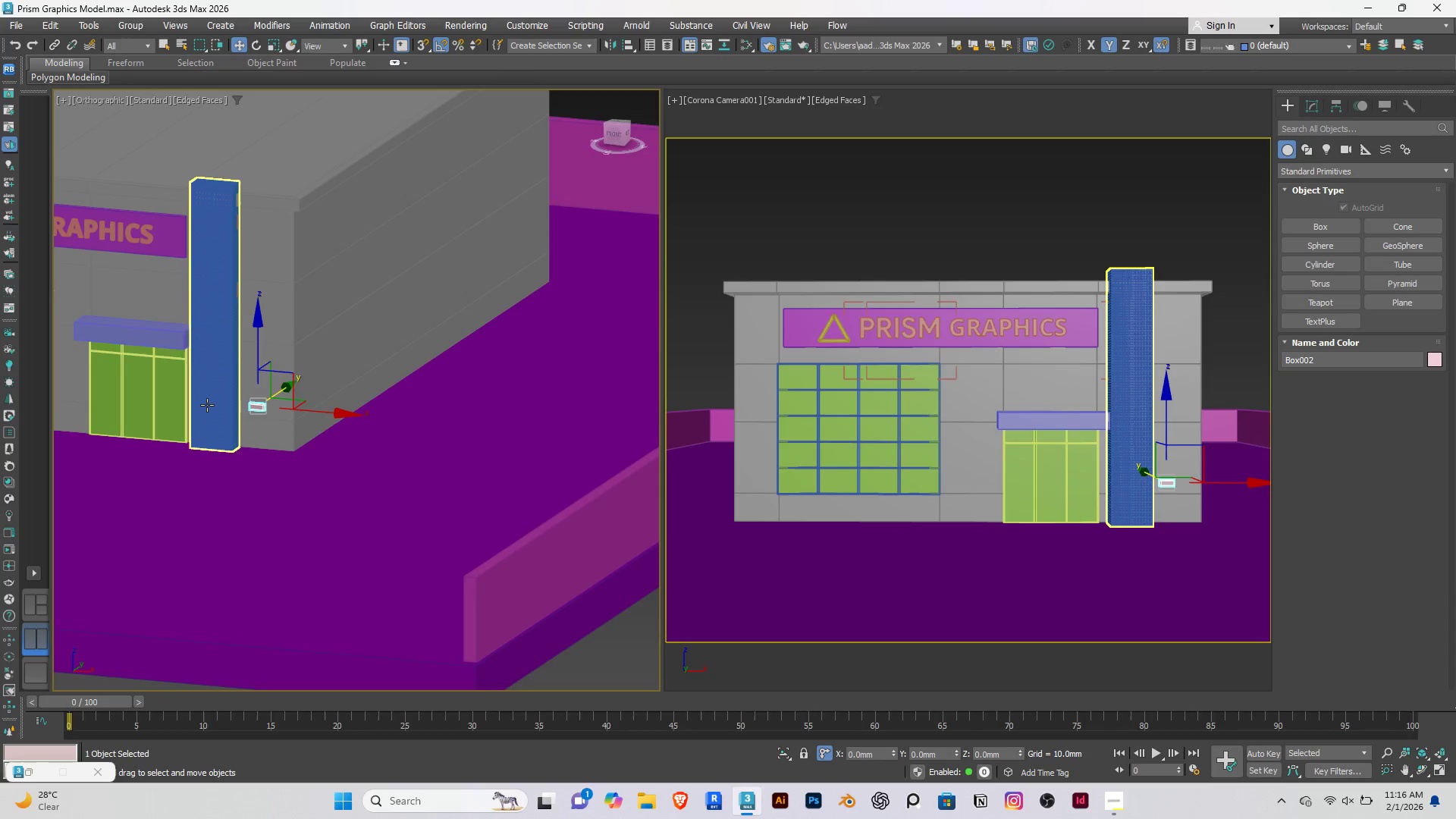 
key(Z)
 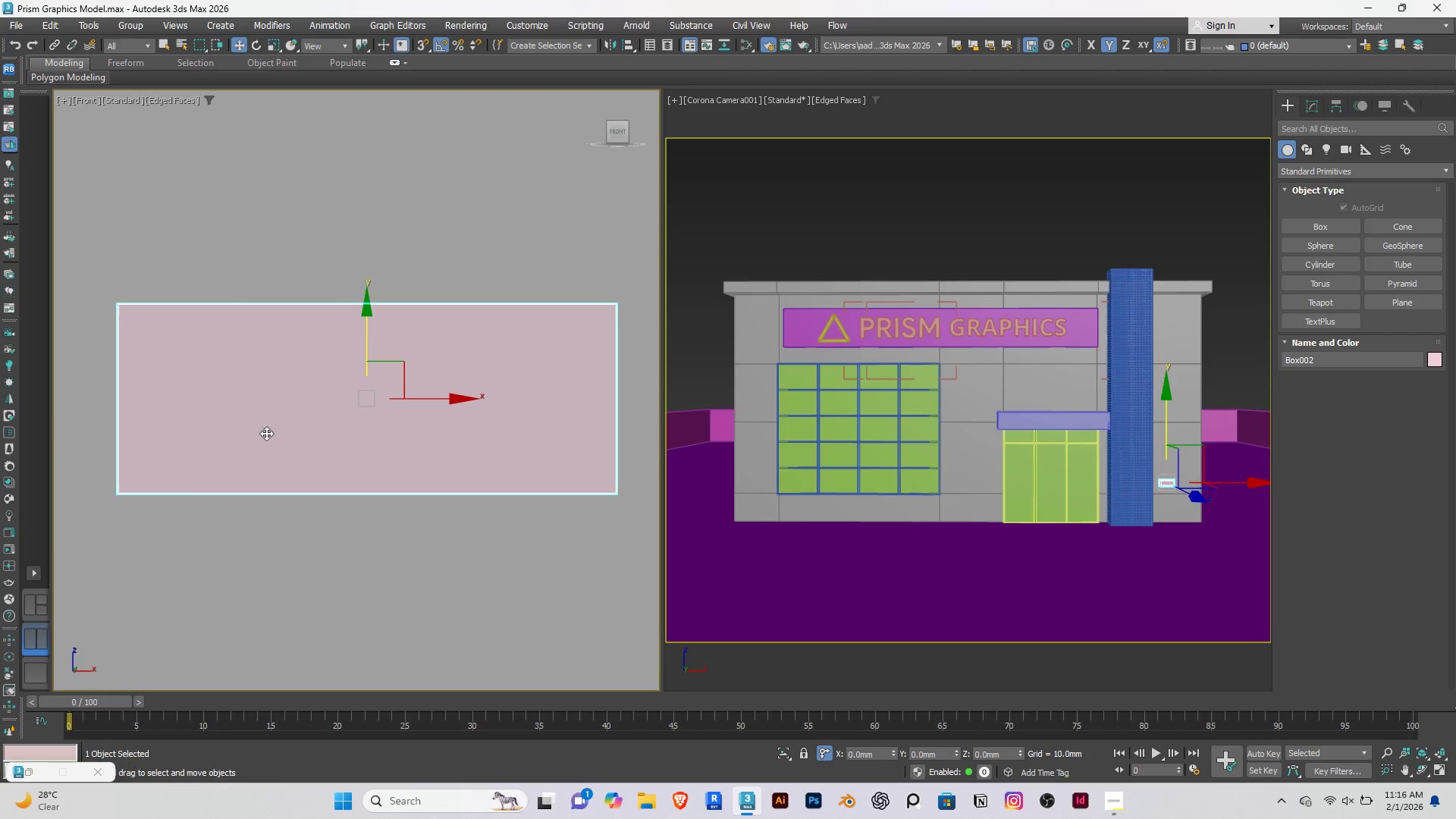 
scroll: coordinate [313, 454], scroll_direction: down, amount: 10.0
 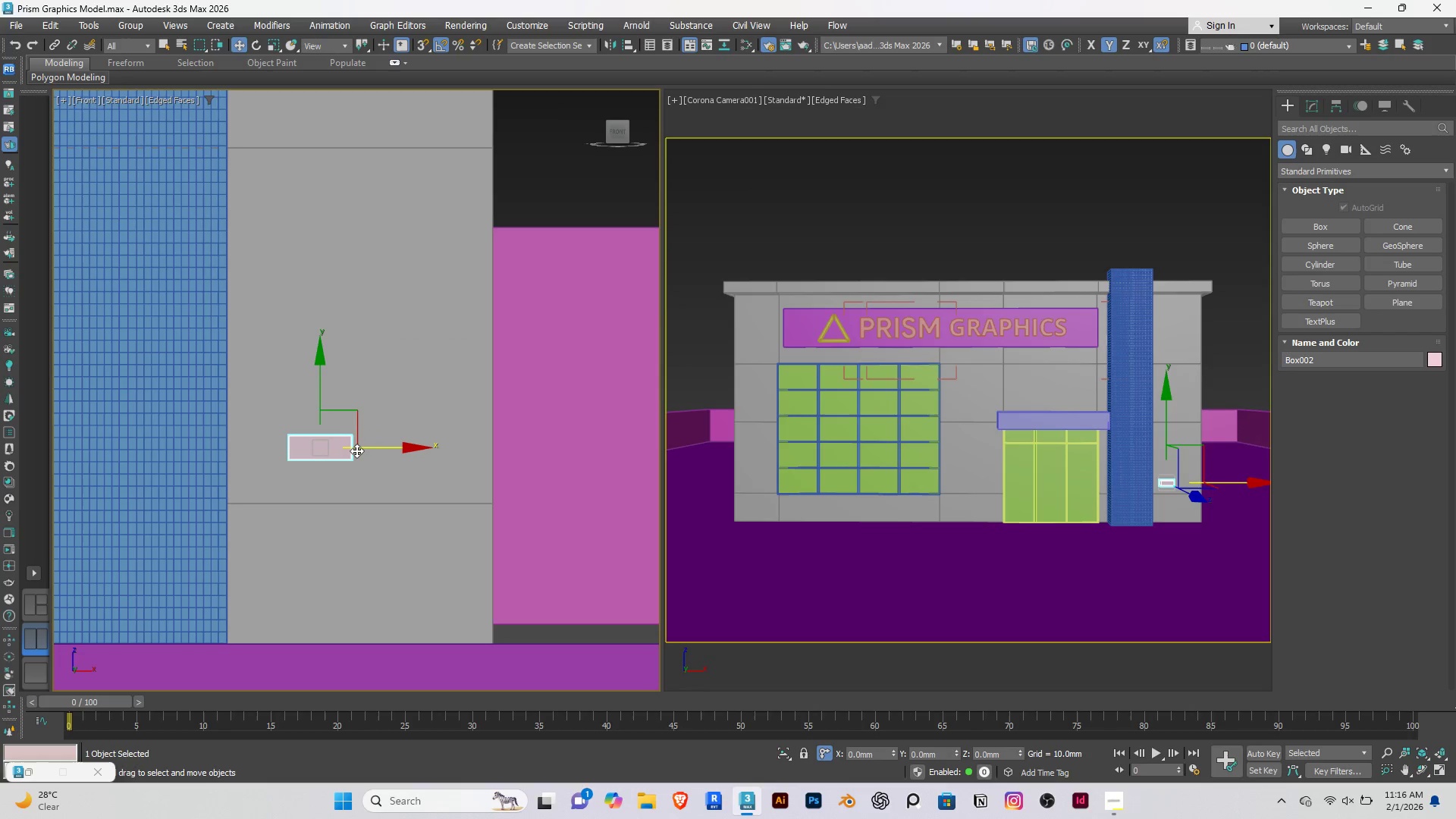 
left_click_drag(start_coordinate=[358, 450], to_coordinate=[398, 453])
 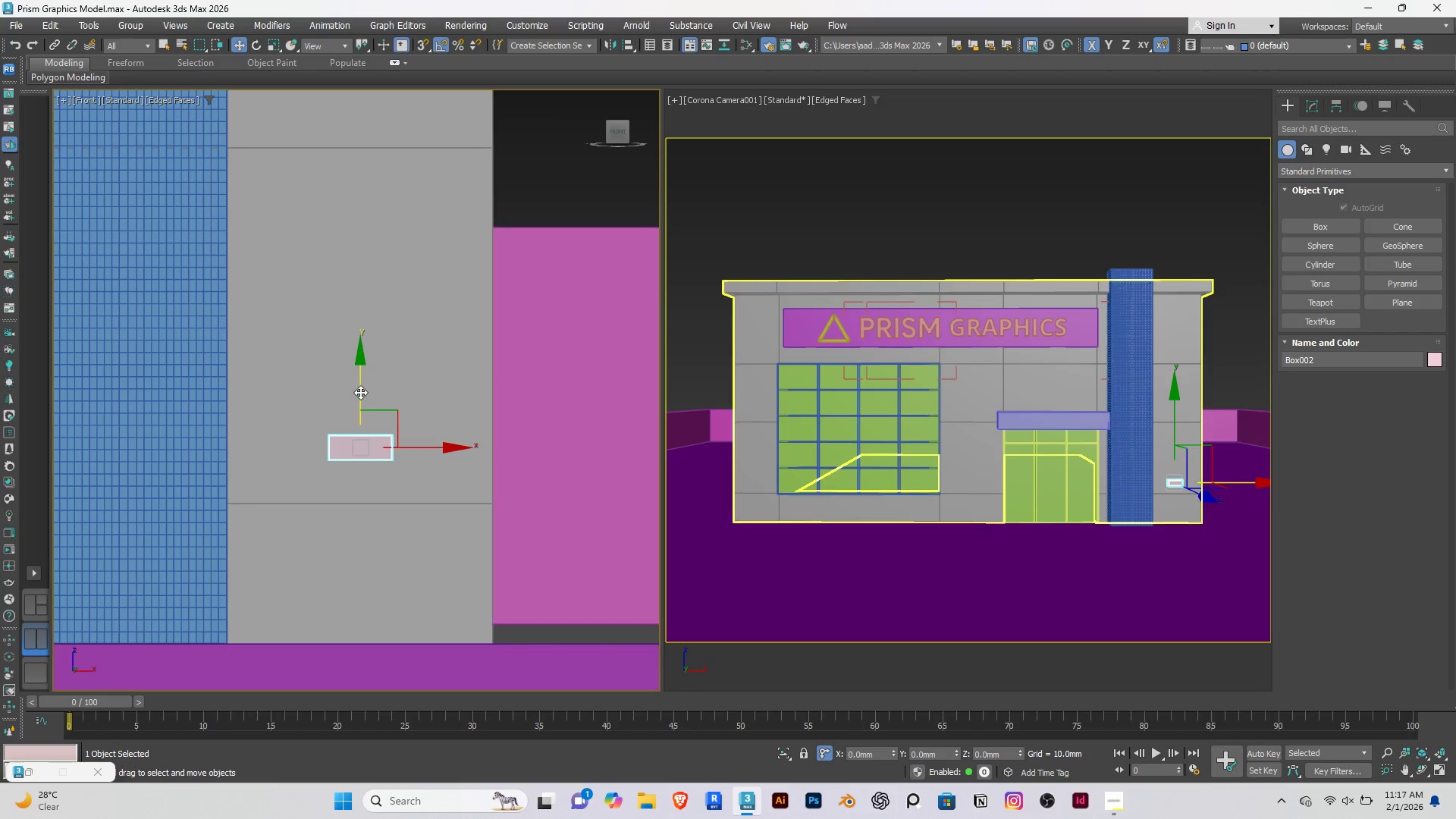 
left_click_drag(start_coordinate=[360, 392], to_coordinate=[364, 351])
 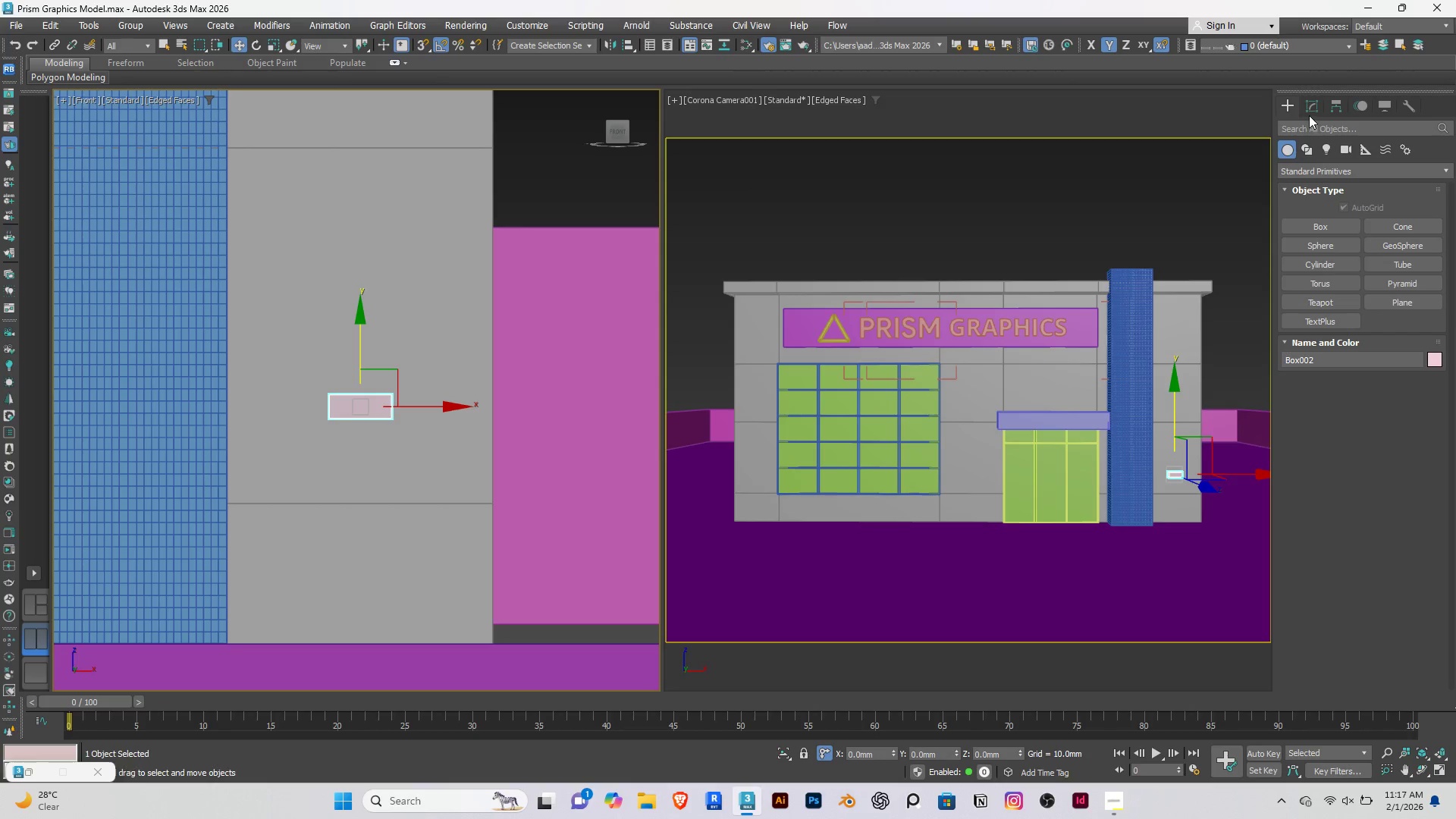 
left_click([1316, 113])
 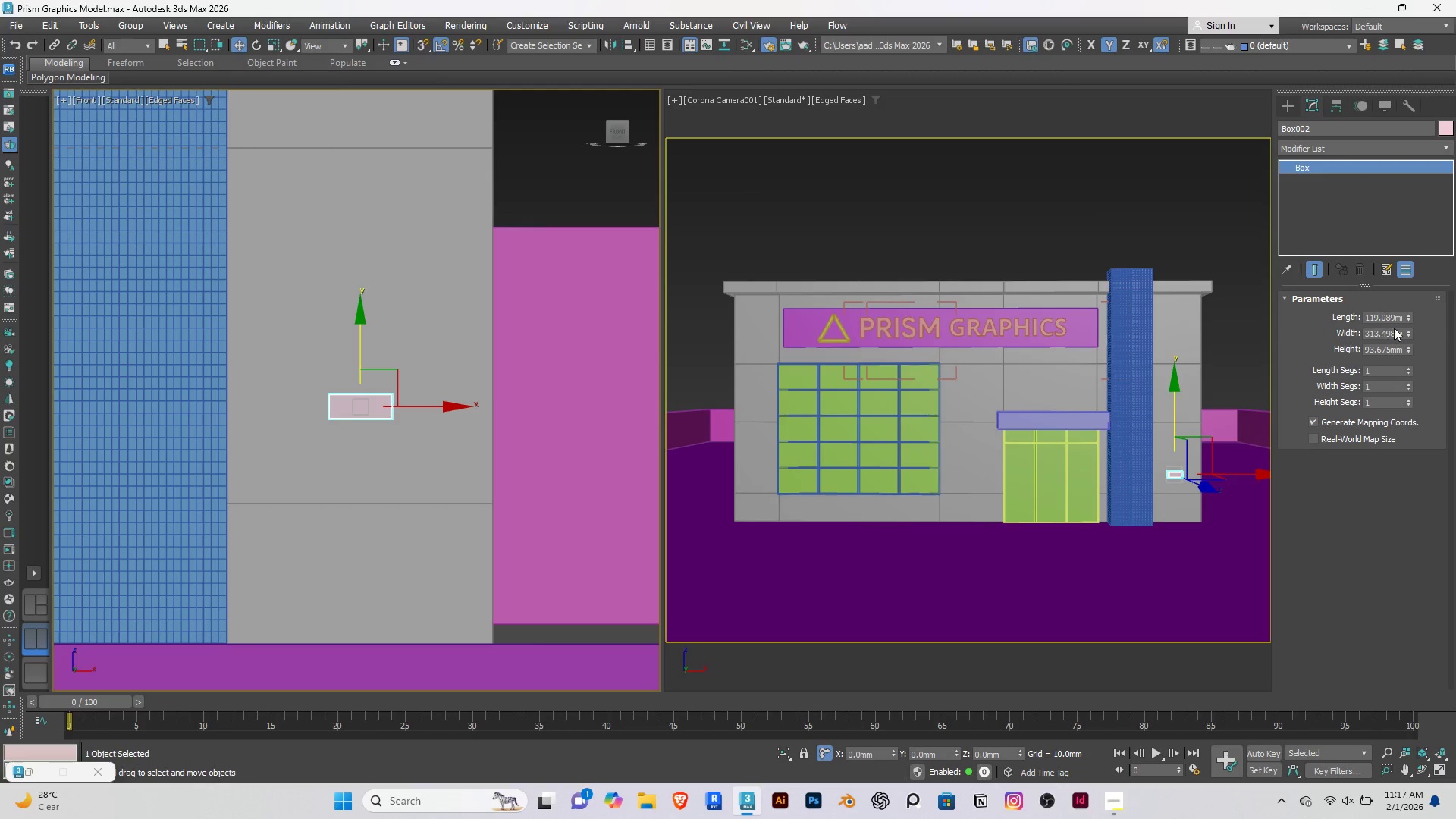 
left_click_drag(start_coordinate=[1409, 331], to_coordinate=[1394, 340])
 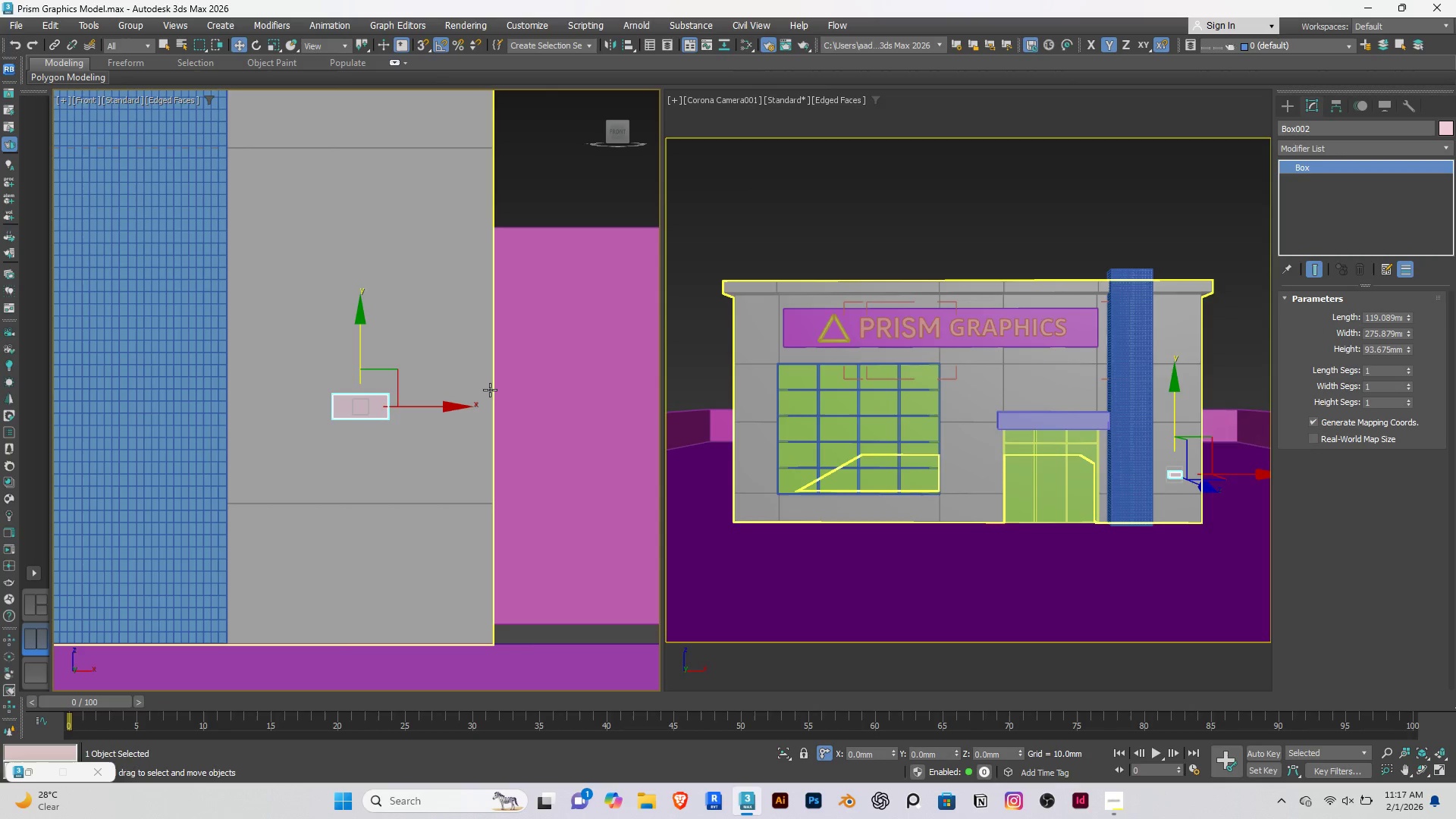 
mouse_move([293, 446])
 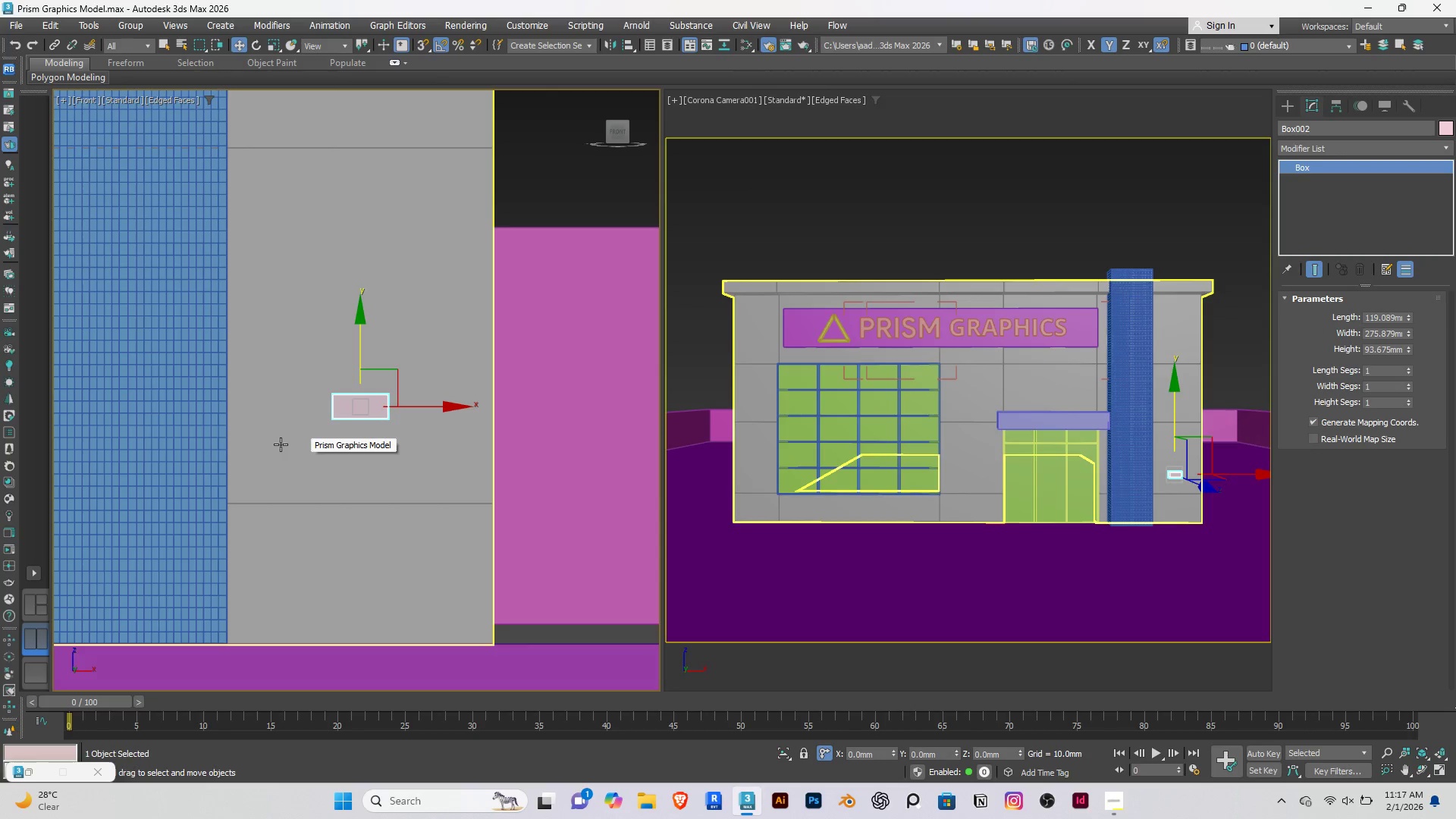 
hold_key(key=AltRight, duration=0.81)
 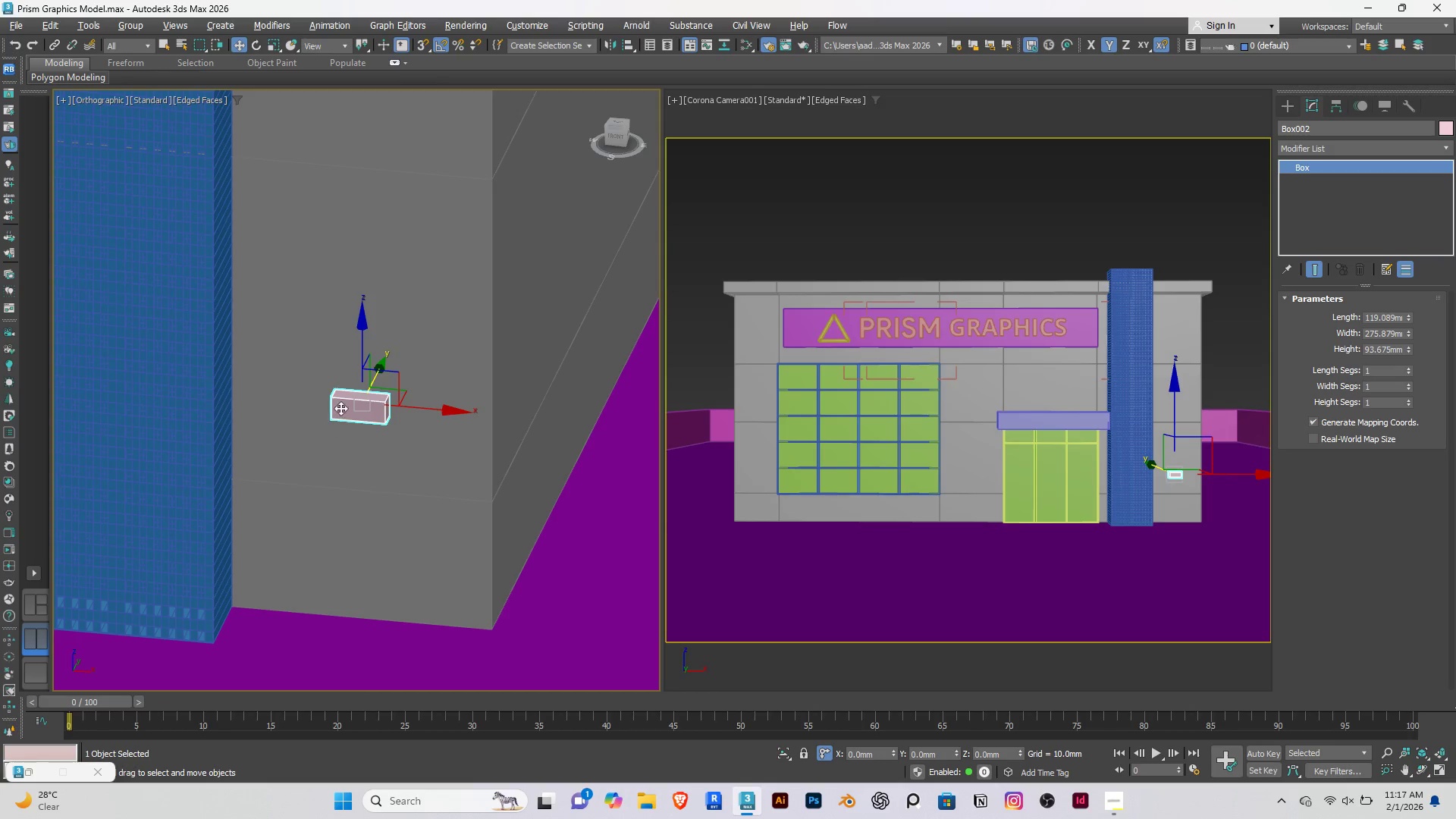 
scroll: coordinate [340, 408], scroll_direction: up, amount: 3.0
 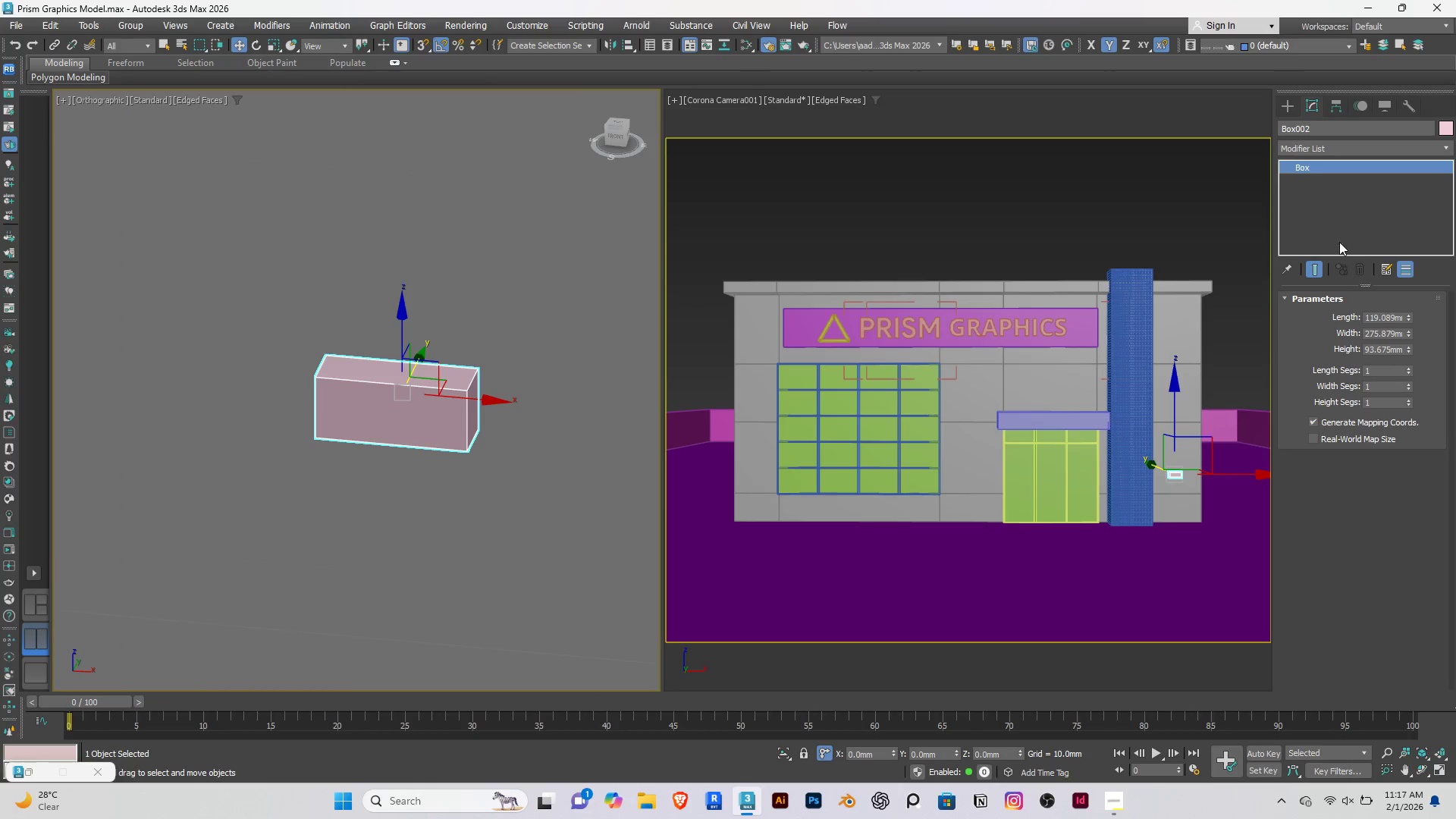 
right_click([1334, 203])
 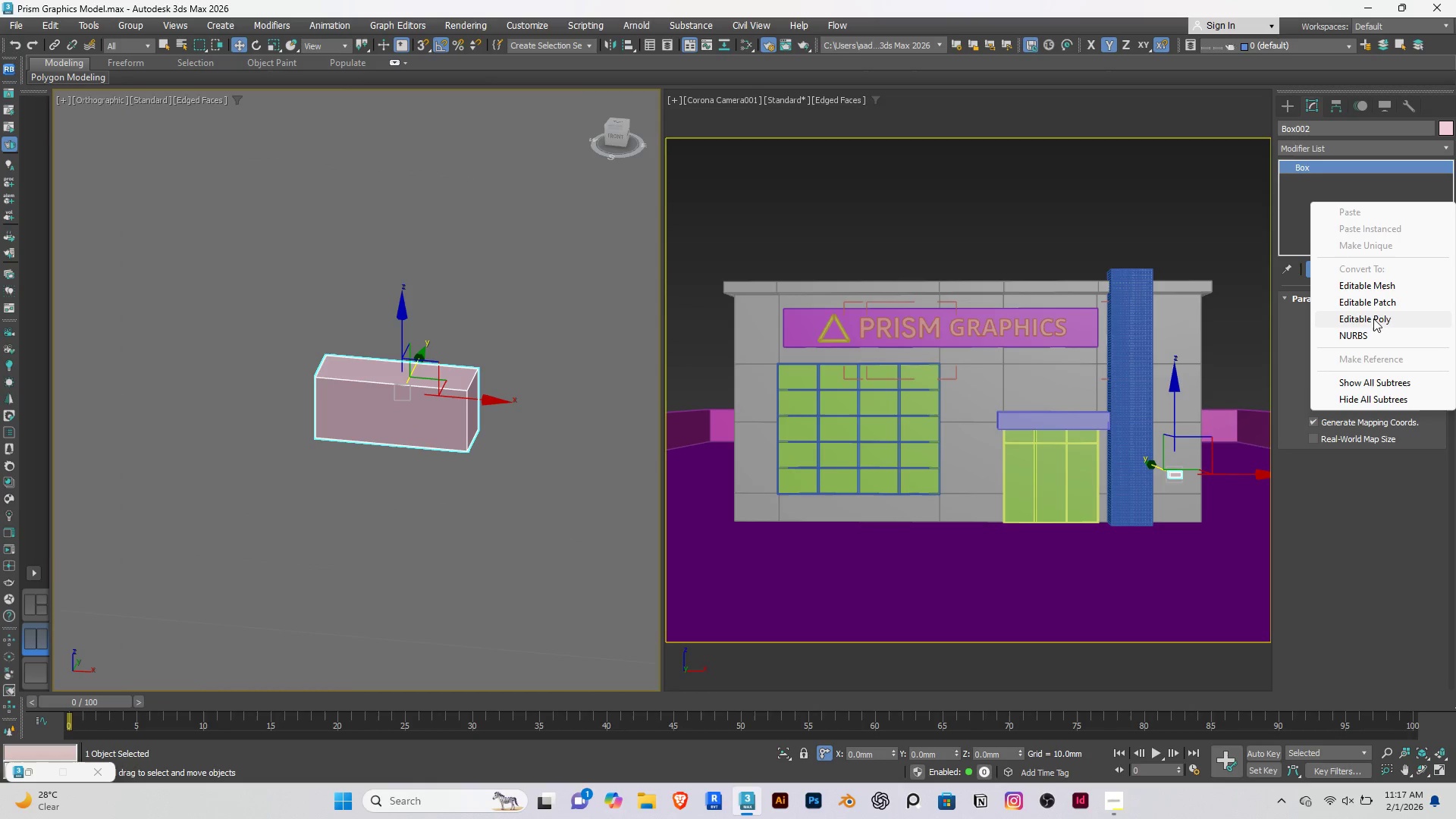 
left_click([1376, 323])
 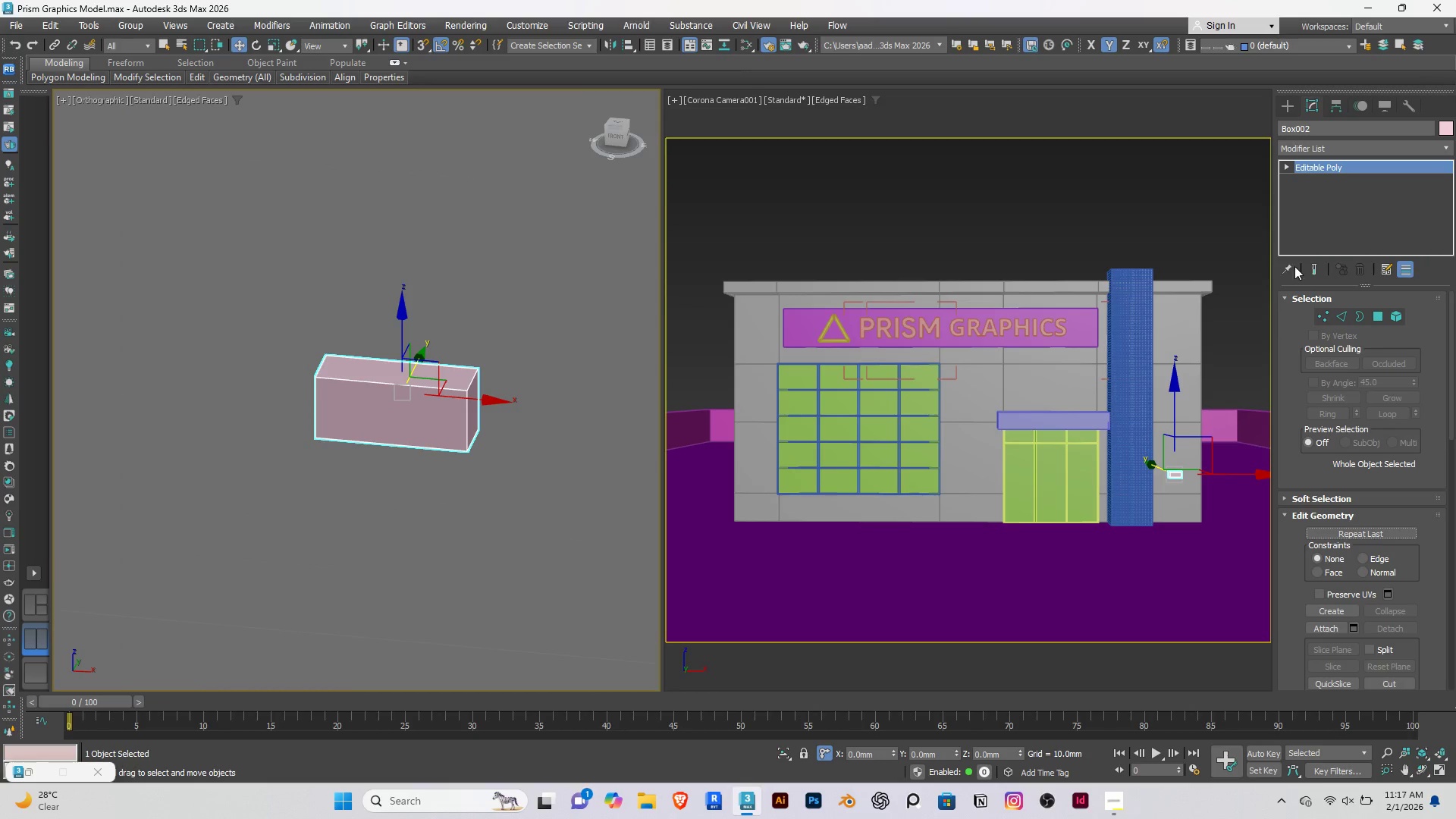 
left_click([1376, 312])
 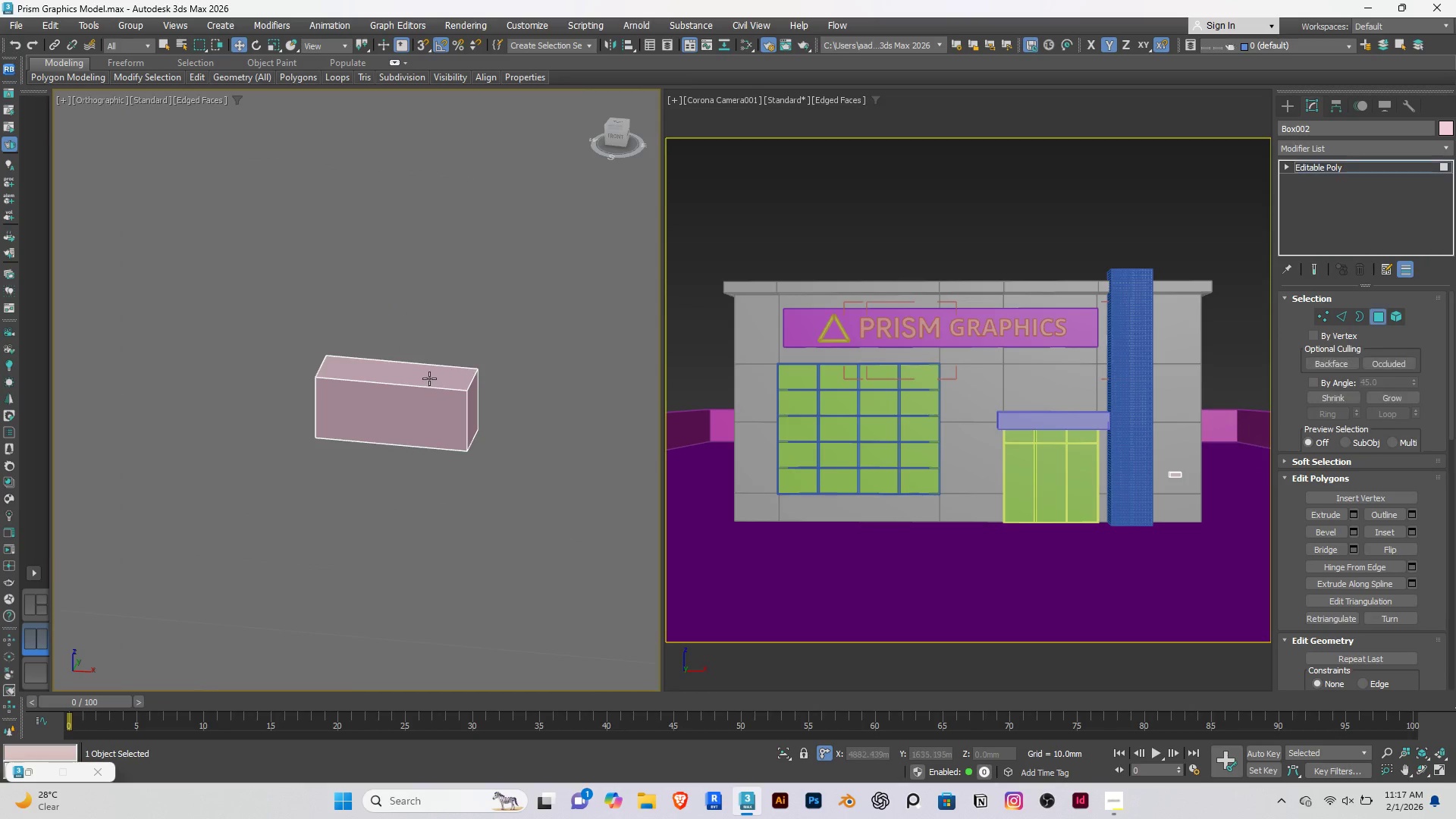 
left_click([429, 378])
 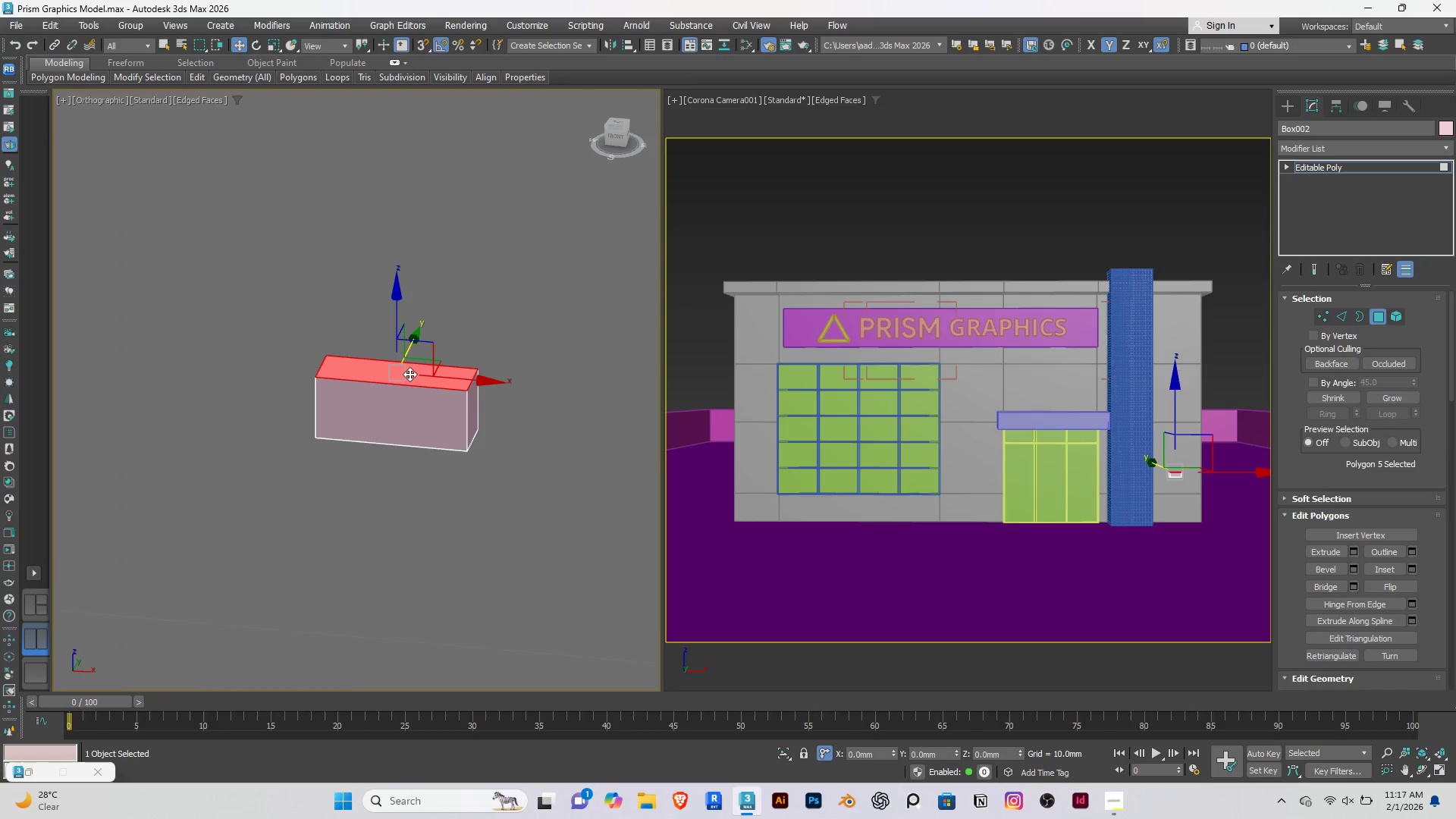 
scroll: coordinate [410, 374], scroll_direction: up, amount: 1.0
 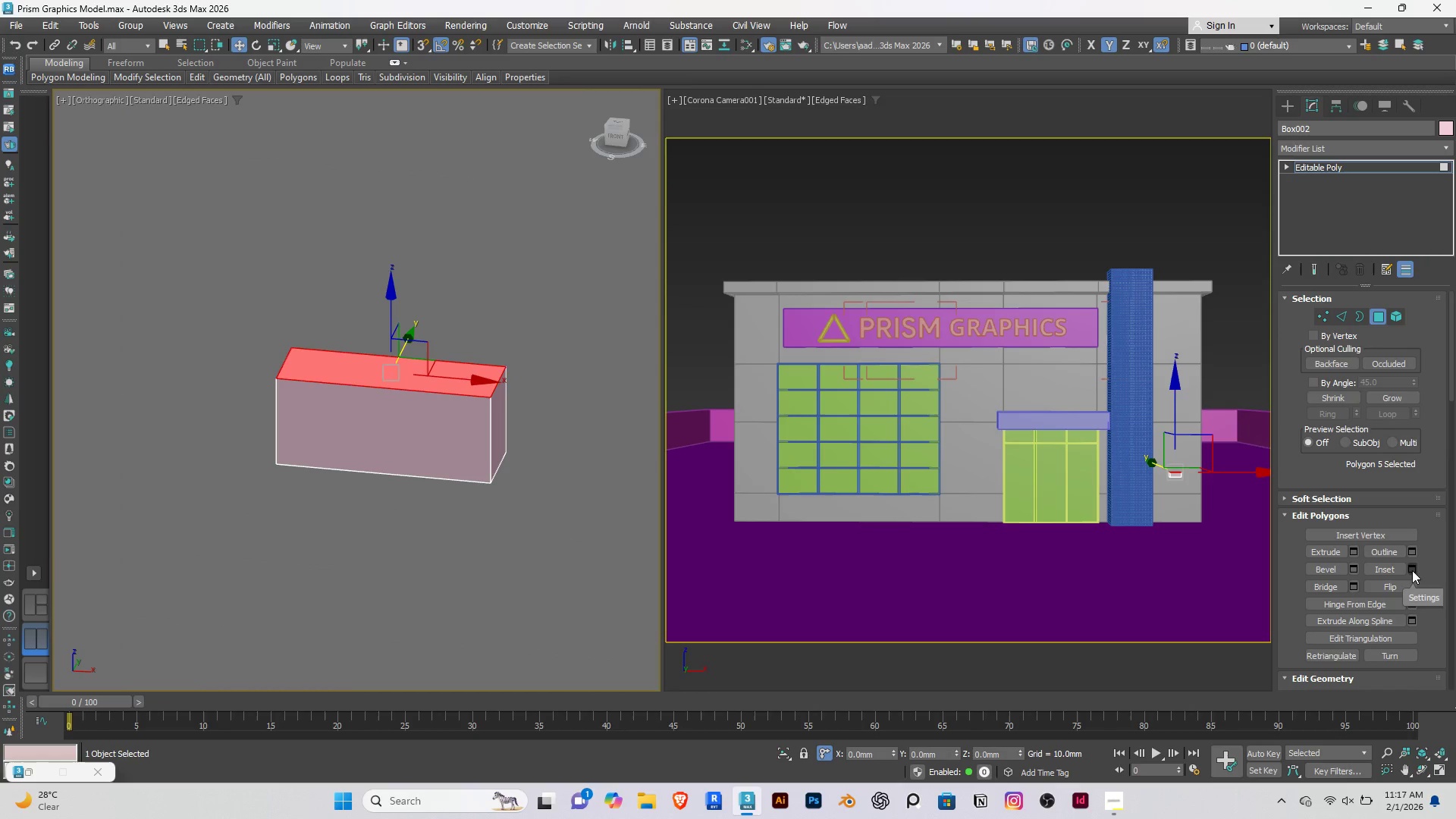 
left_click([1411, 566])
 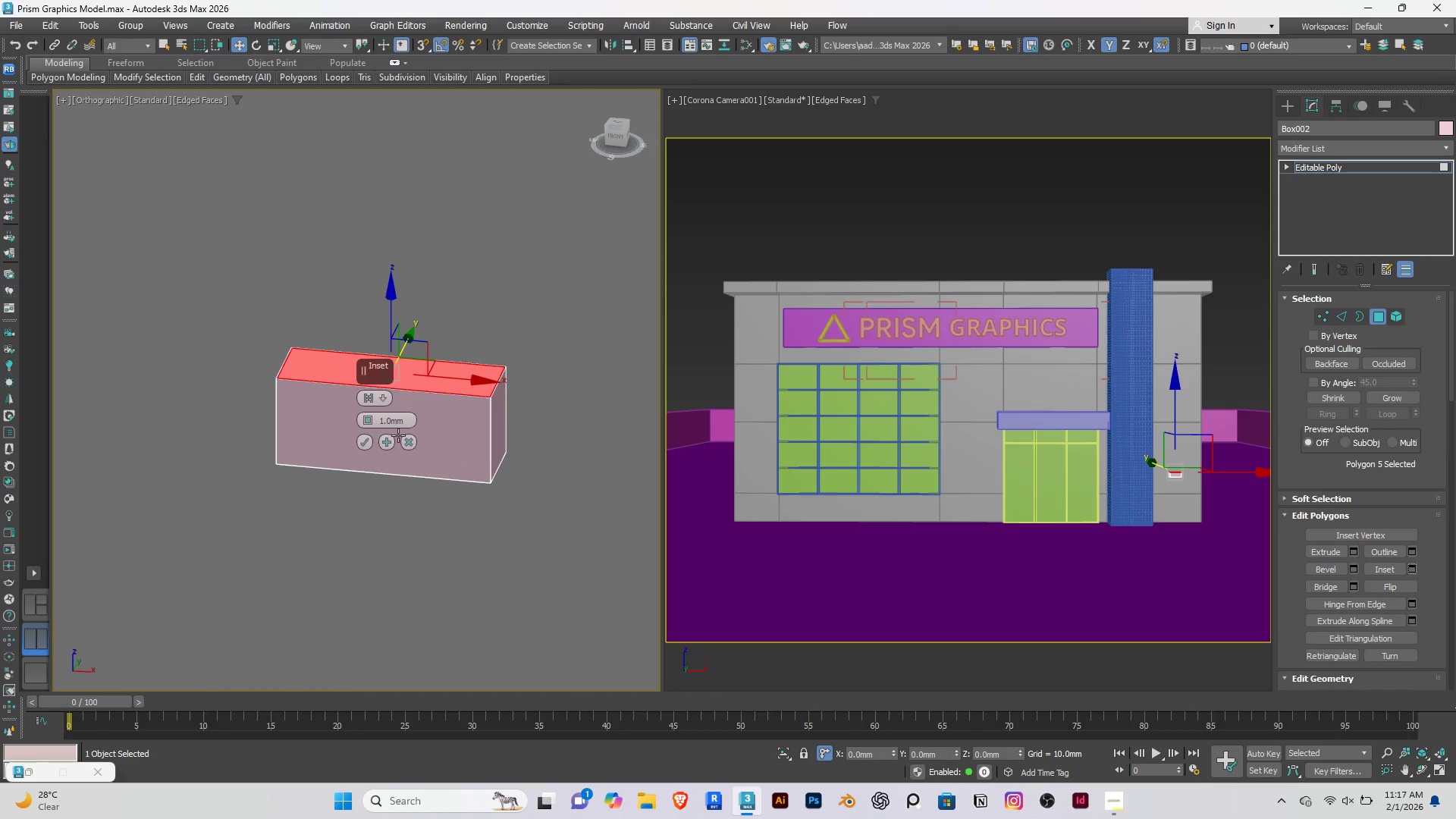 
scroll: coordinate [449, 391], scroll_direction: up, amount: 3.0
 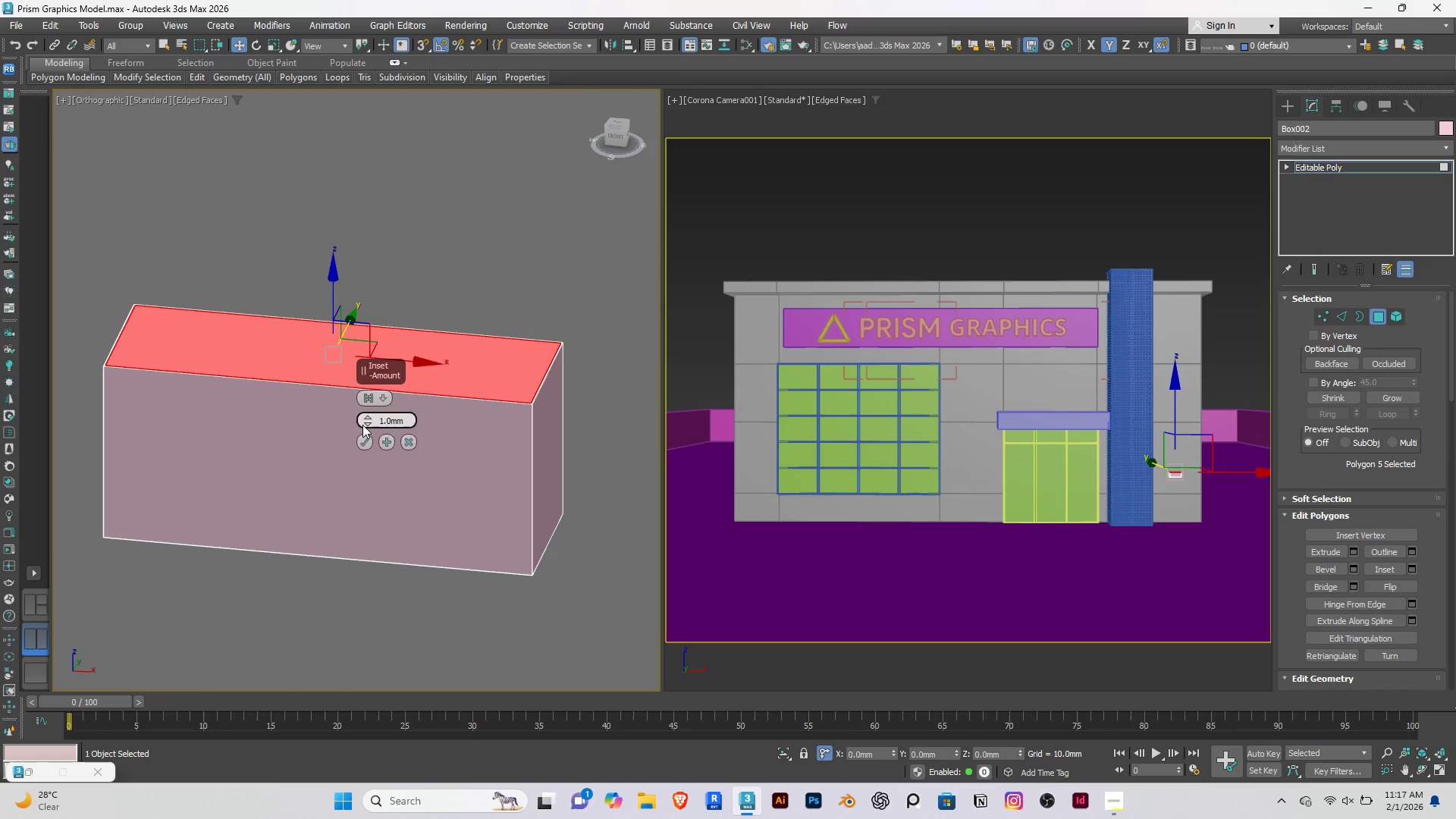 
left_click_drag(start_coordinate=[362, 423], to_coordinate=[384, 400])
 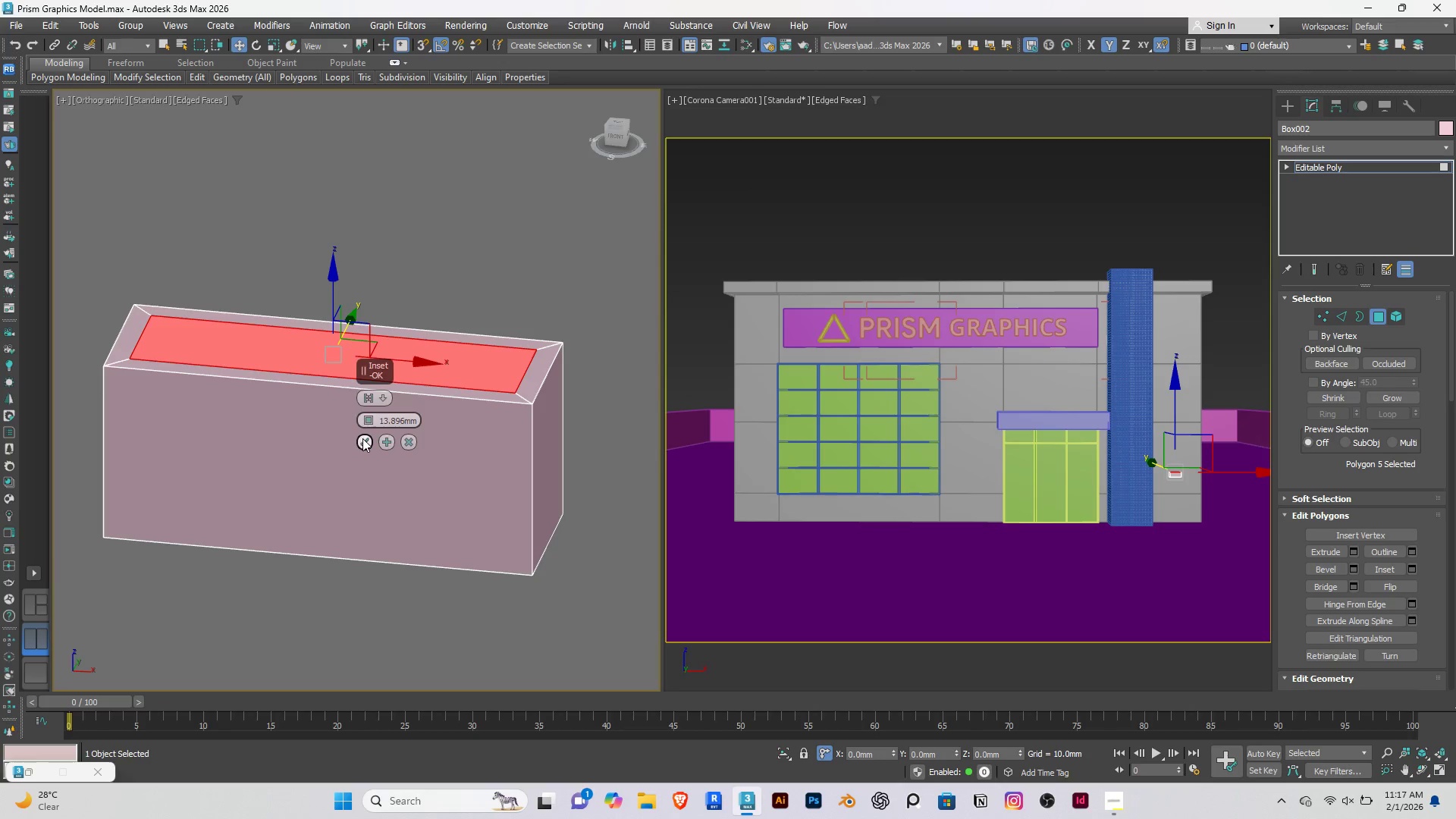 
left_click([362, 438])
 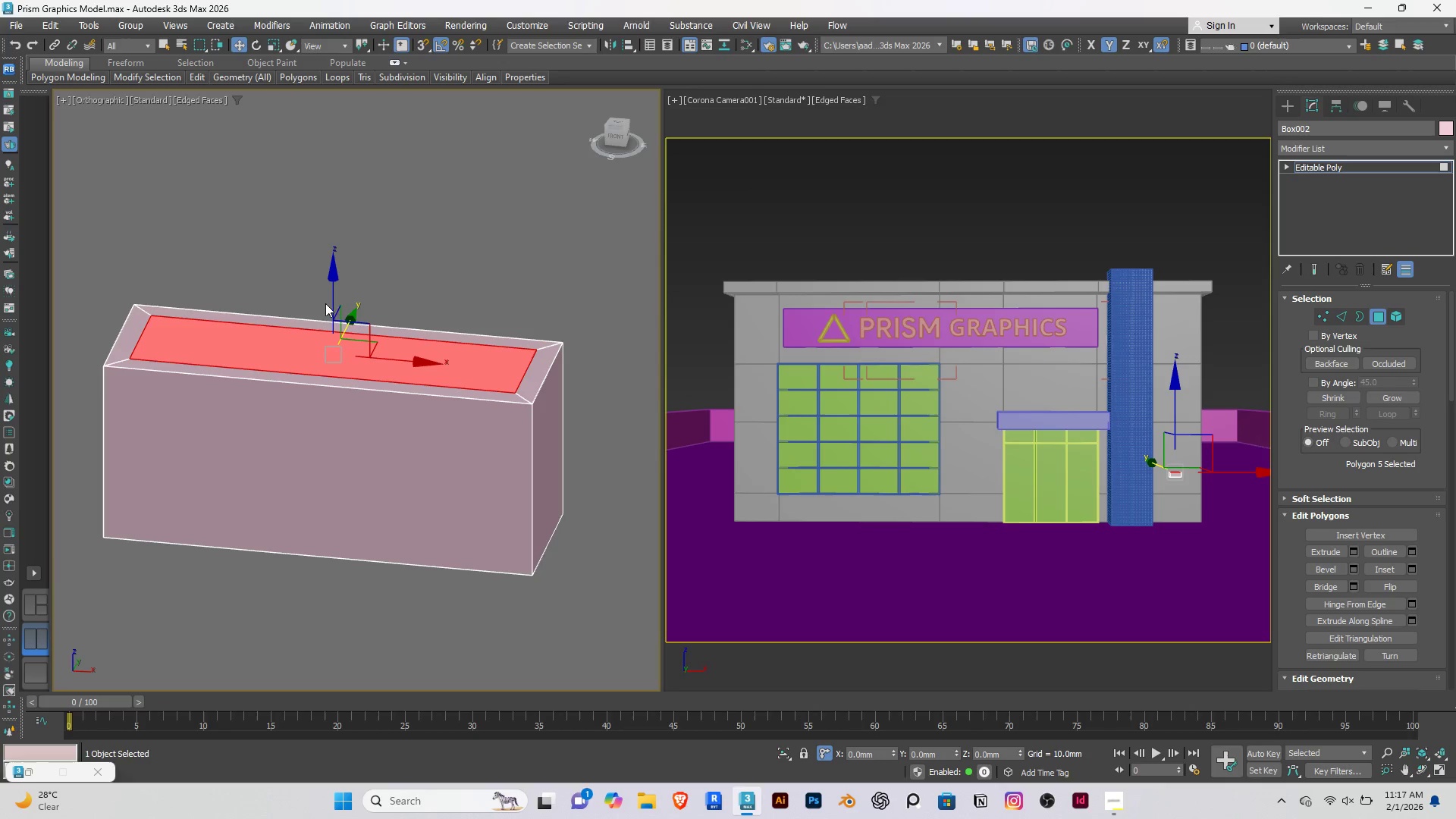 
hold_key(key=ShiftRight, duration=1.5)
left_click_drag(start_coordinate=[332, 292], to_coordinate=[332, 321])
 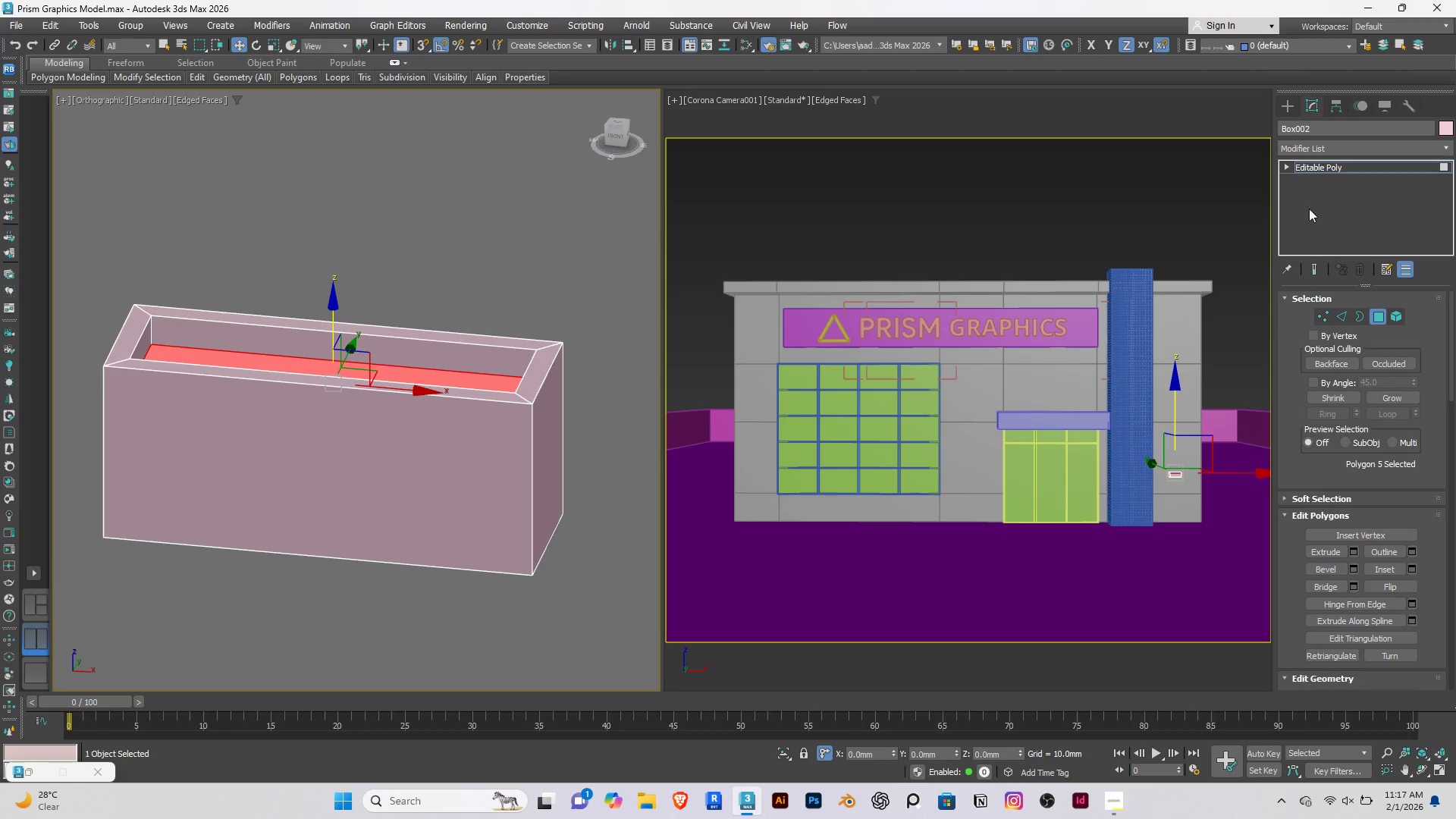 
hold_key(key=ShiftRight, duration=1.51)
 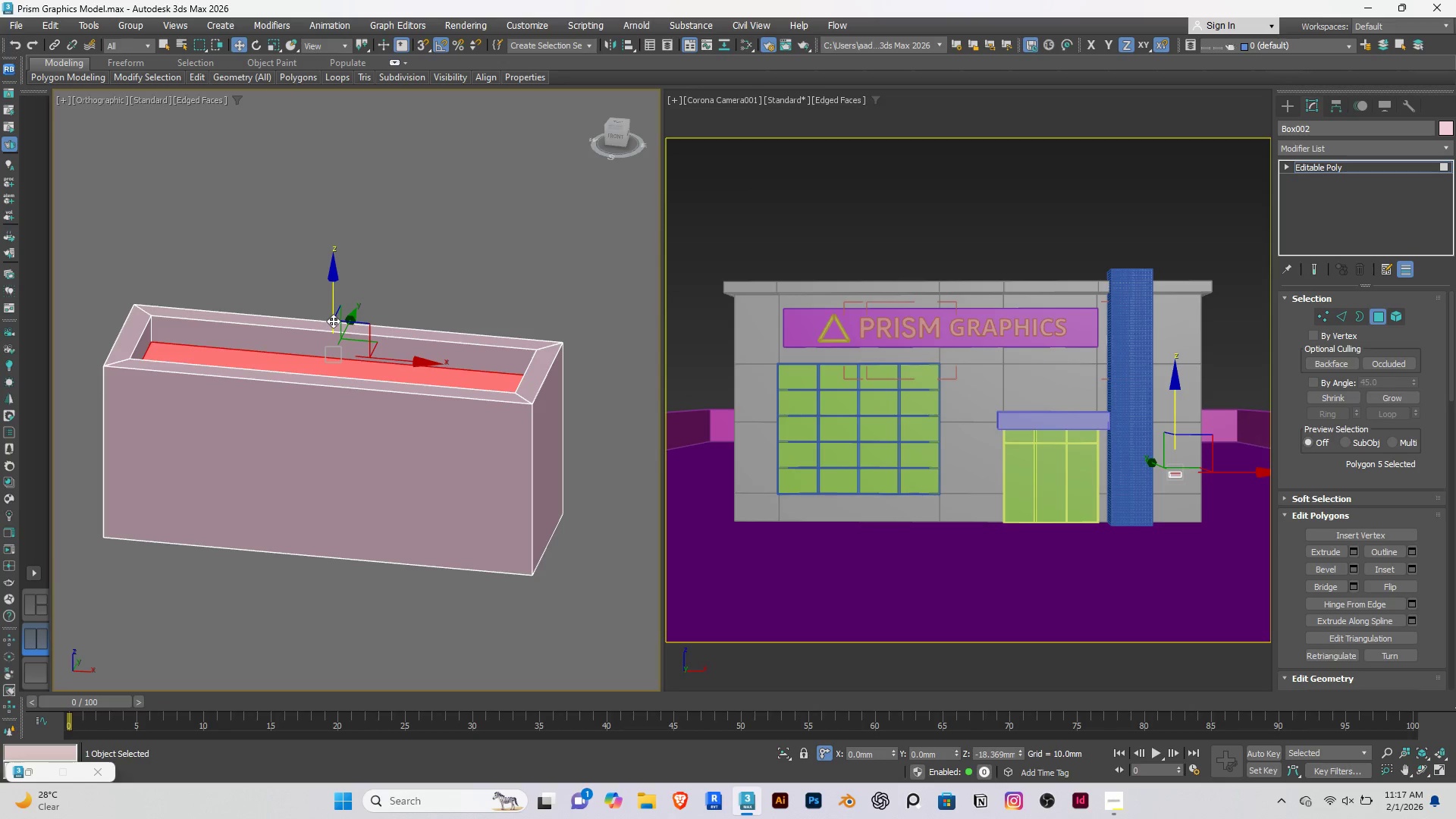 
hold_key(key=ShiftRight, duration=1.06)
 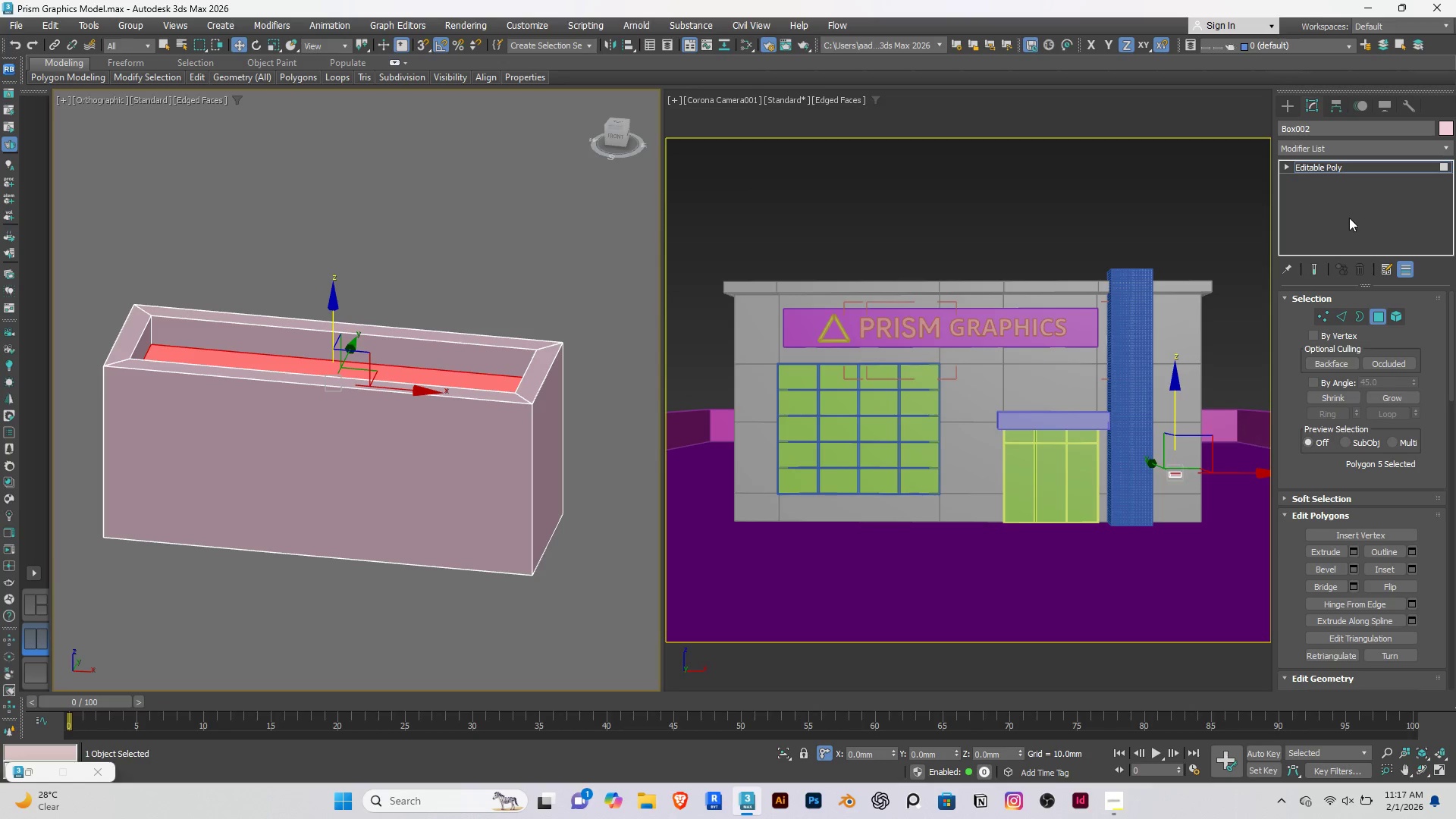 
hold_key(key=ShiftRight, duration=5.81)
 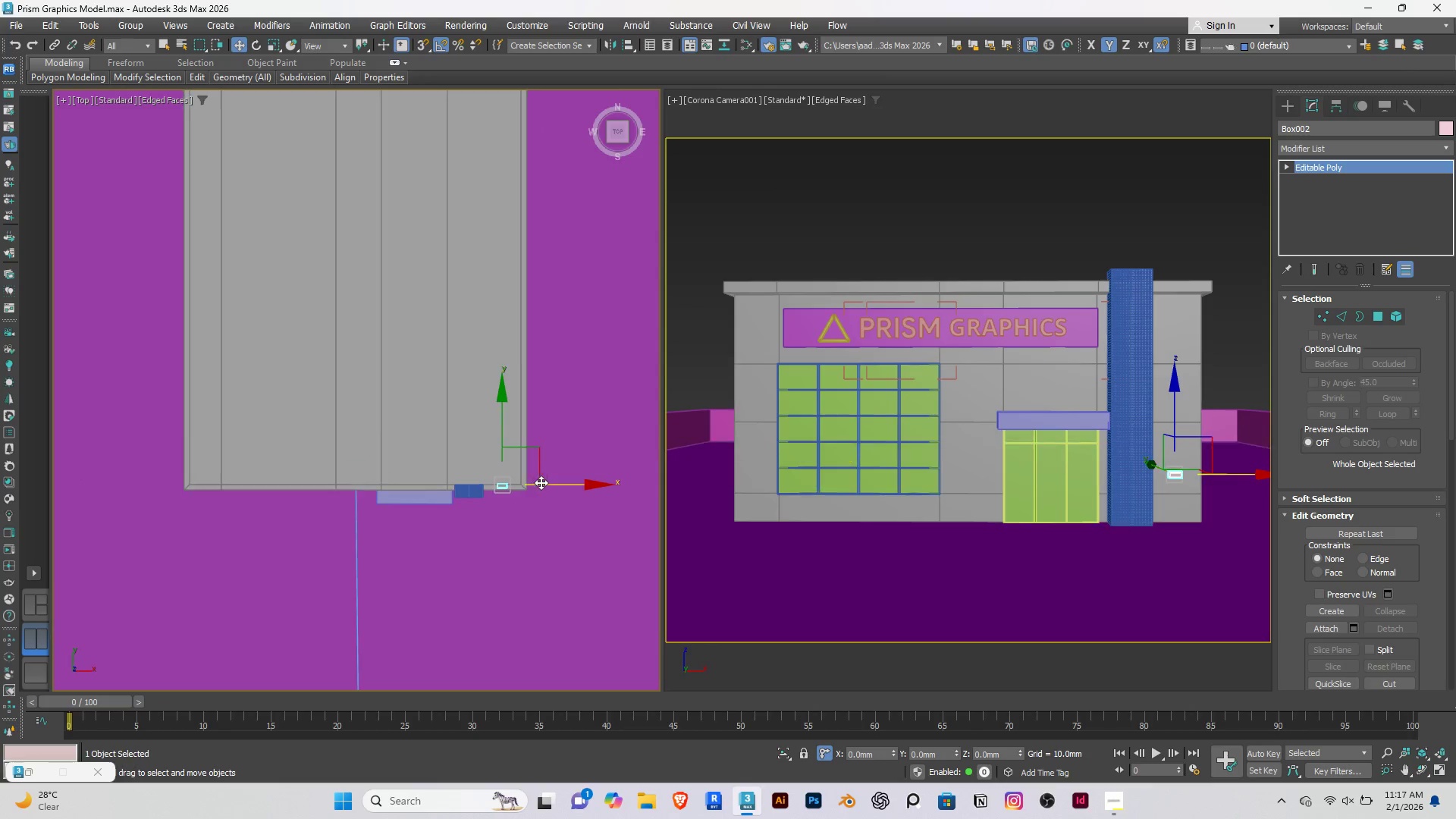 
type(tz)
 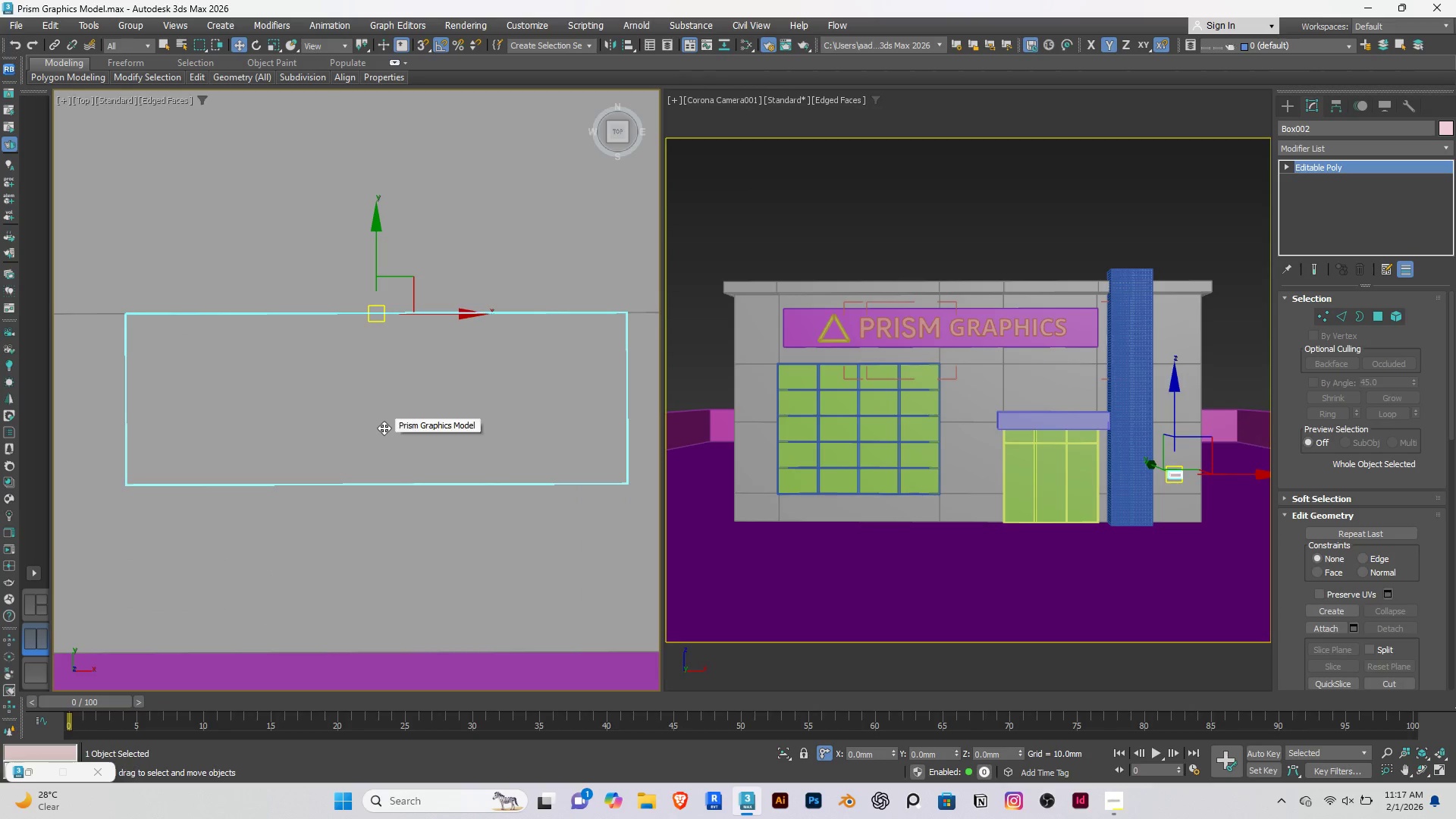 
scroll: coordinate [482, 506], scroll_direction: down, amount: 28.0
 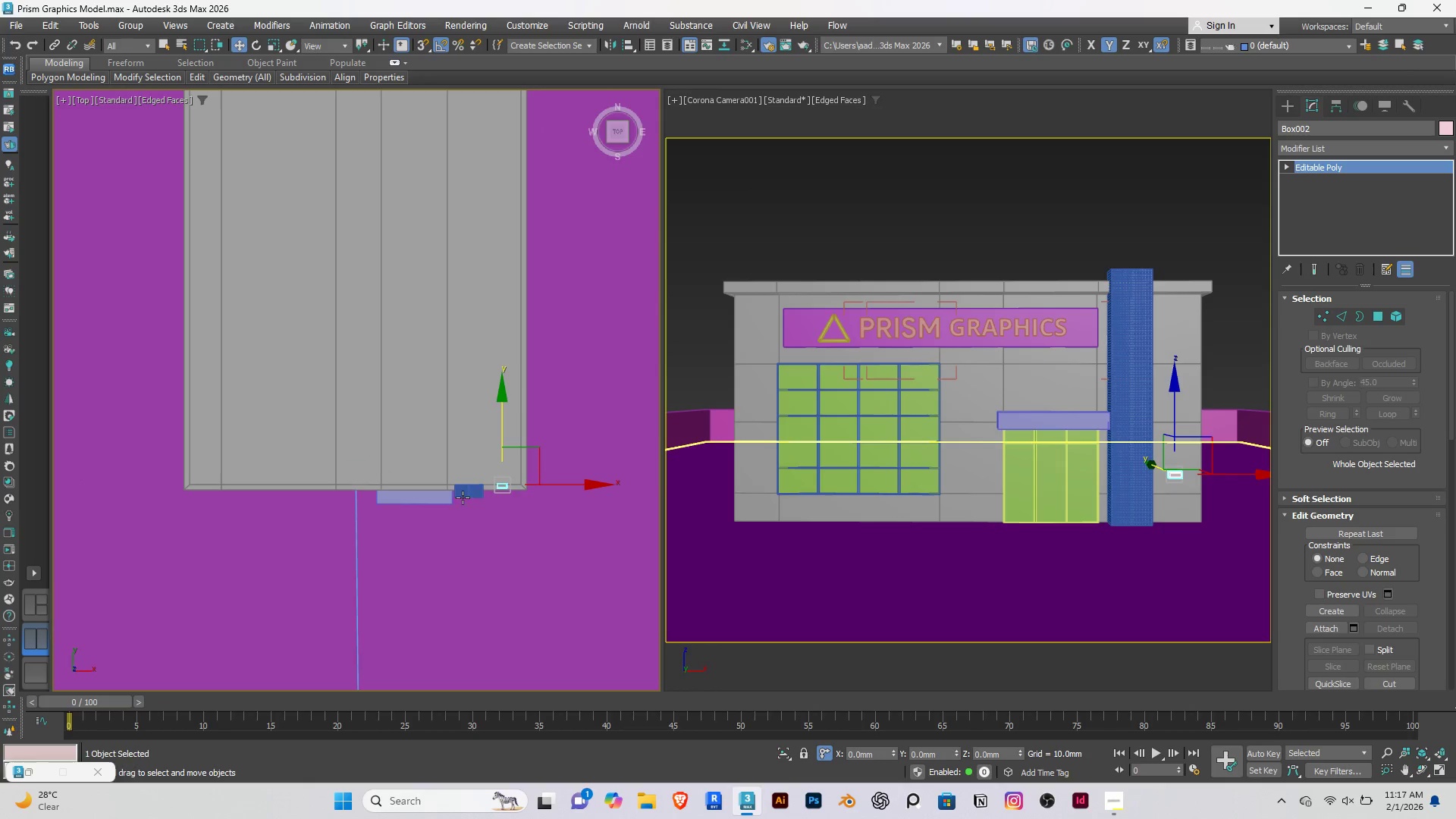 
hold_key(key=ShiftRight, duration=1.5)
left_click_drag(start_coordinate=[541, 482], to_coordinate=[244, 516])
 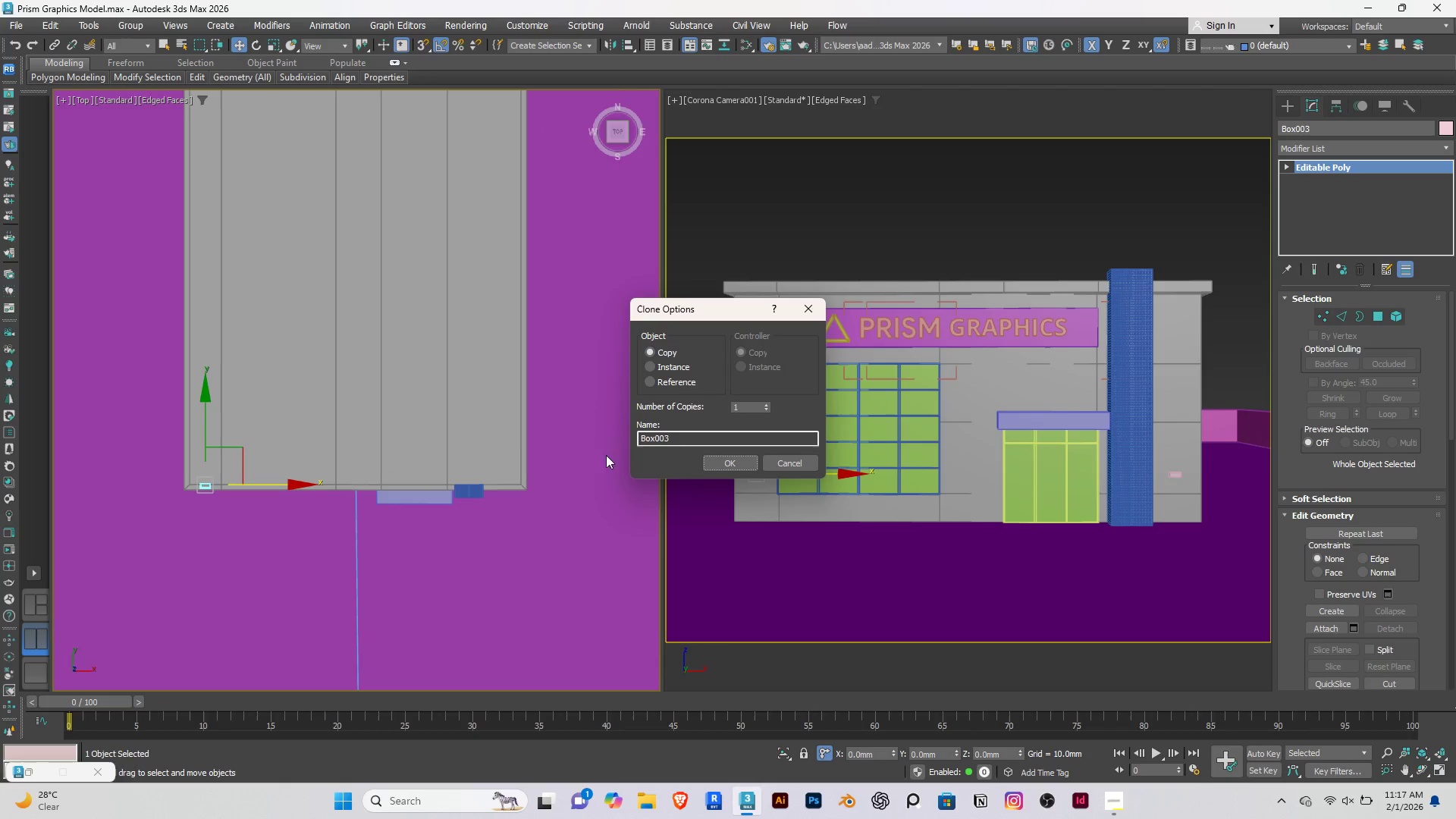 
hold_key(key=ShiftRight, duration=1.52)
 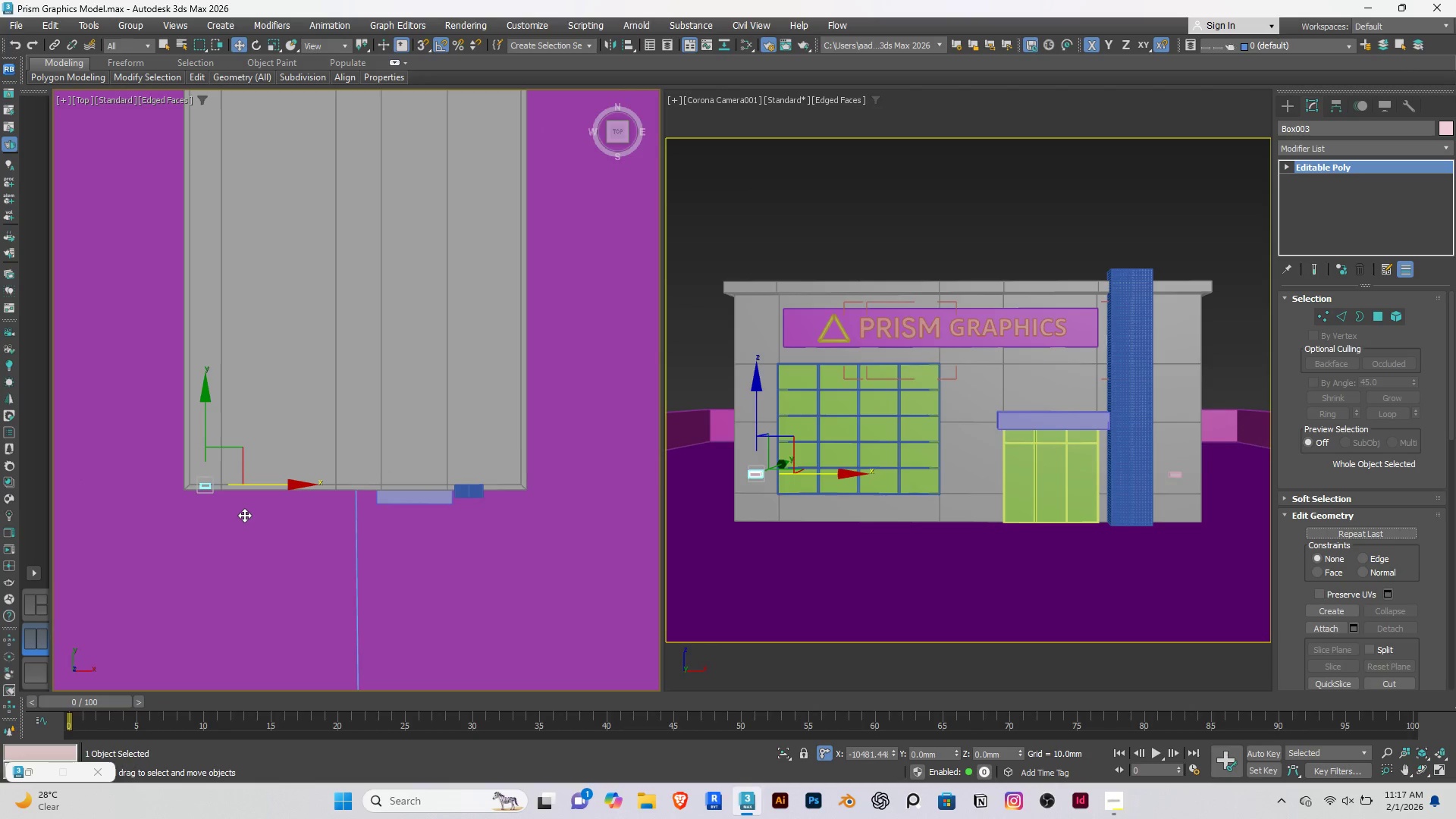 
hold_key(key=ShiftRight, duration=1.52)
 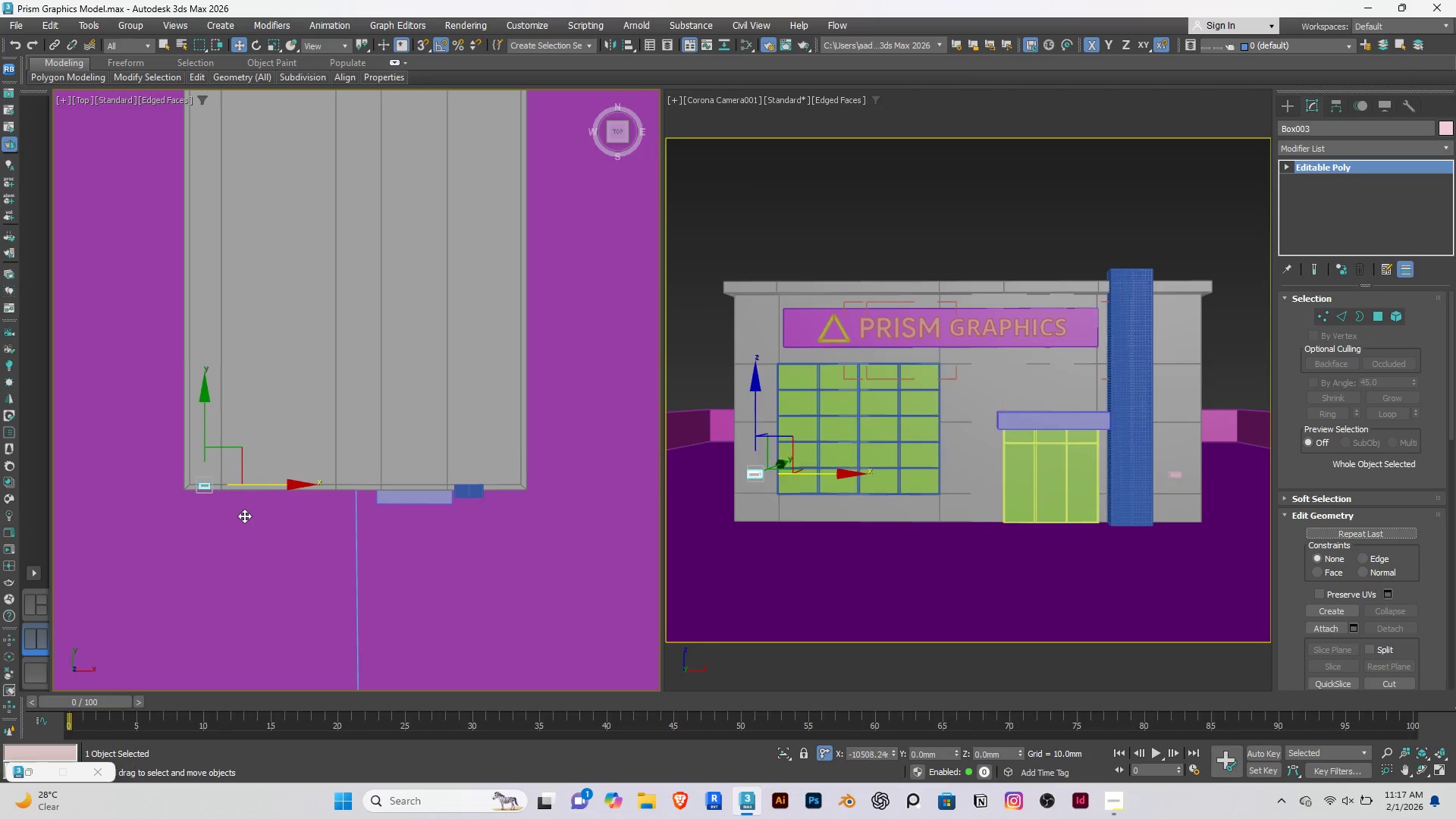 
hold_key(key=ShiftRight, duration=1.42)
 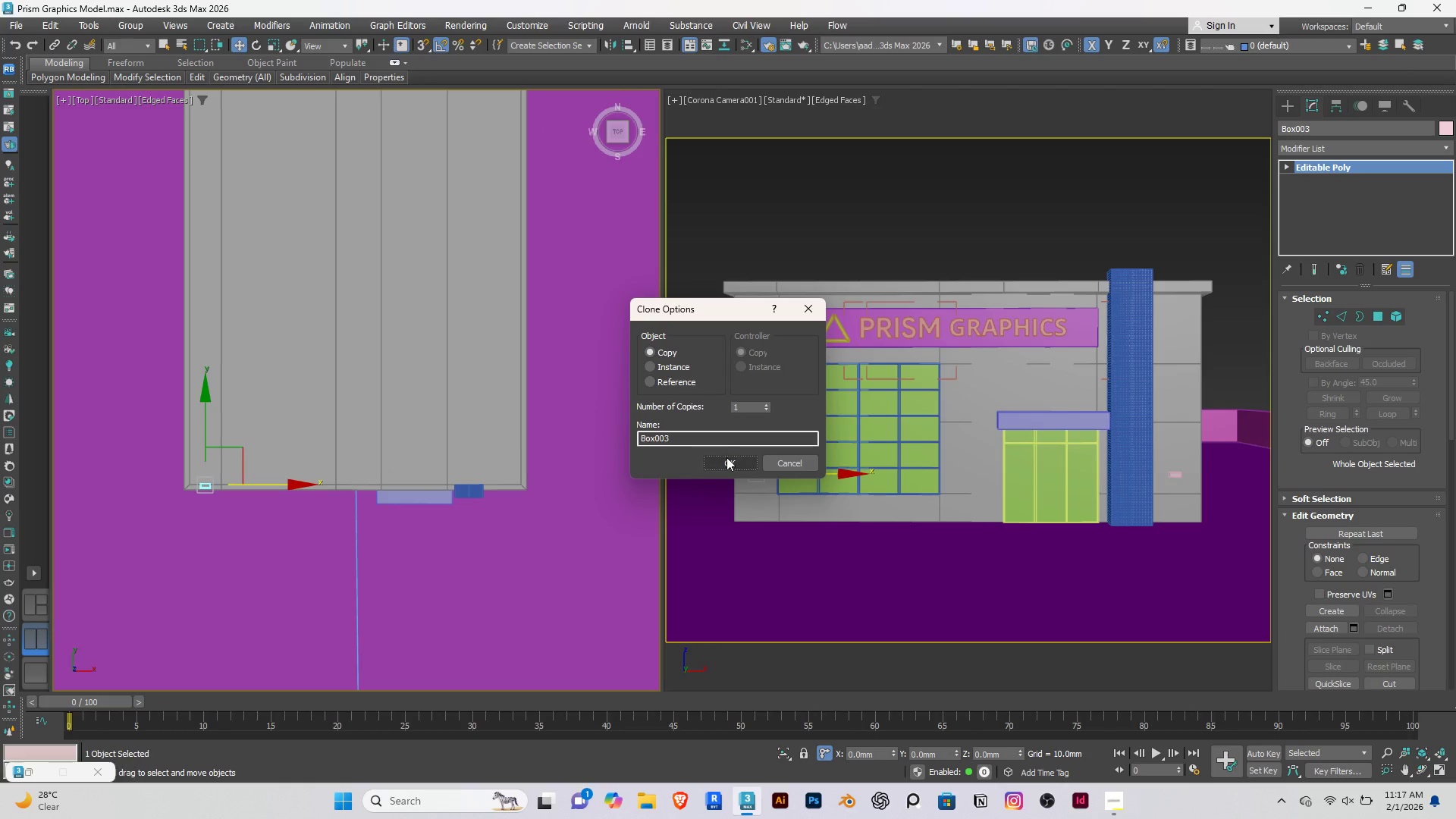 
left_click([726, 457])
 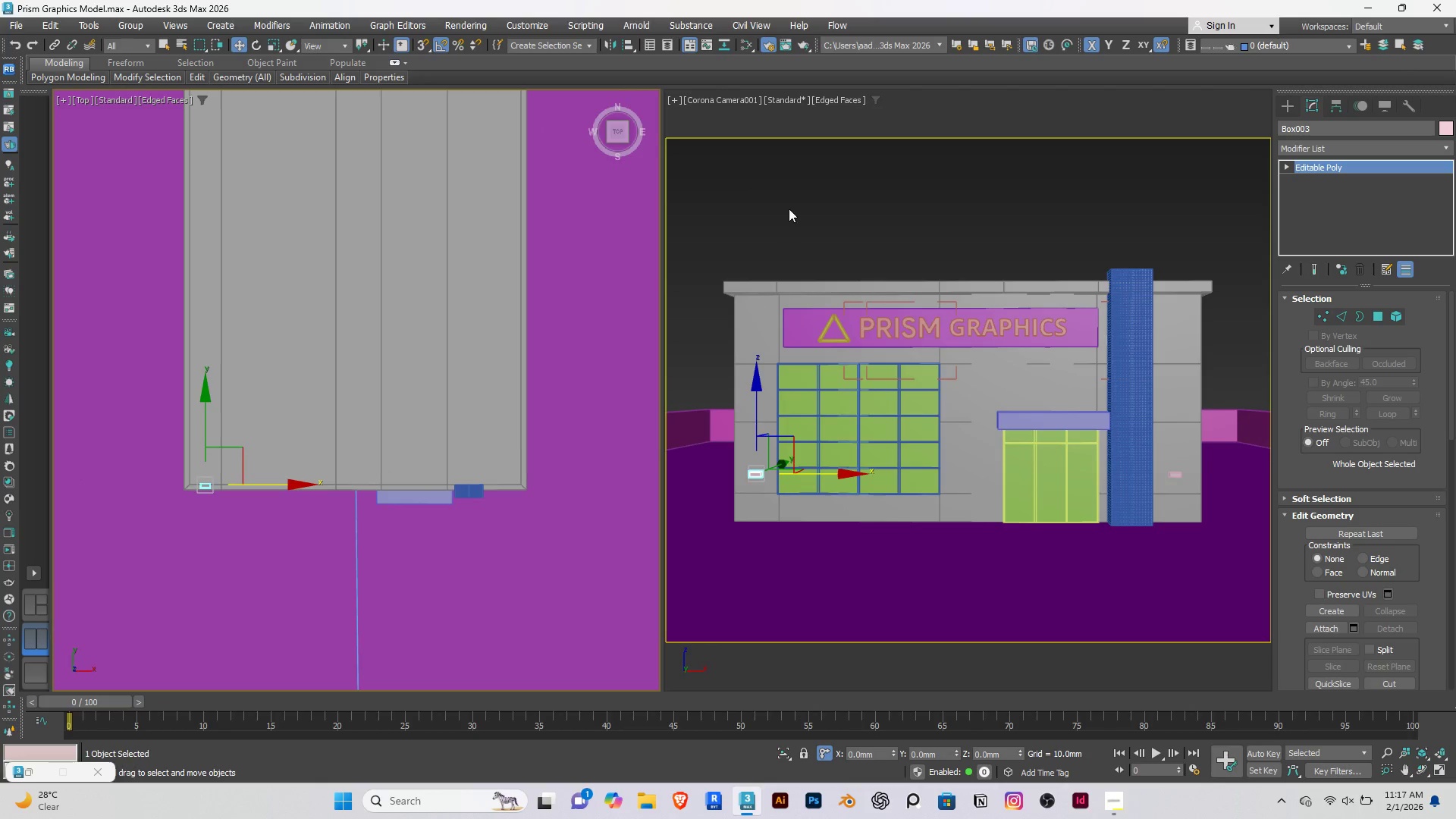 
left_click([789, 209])
 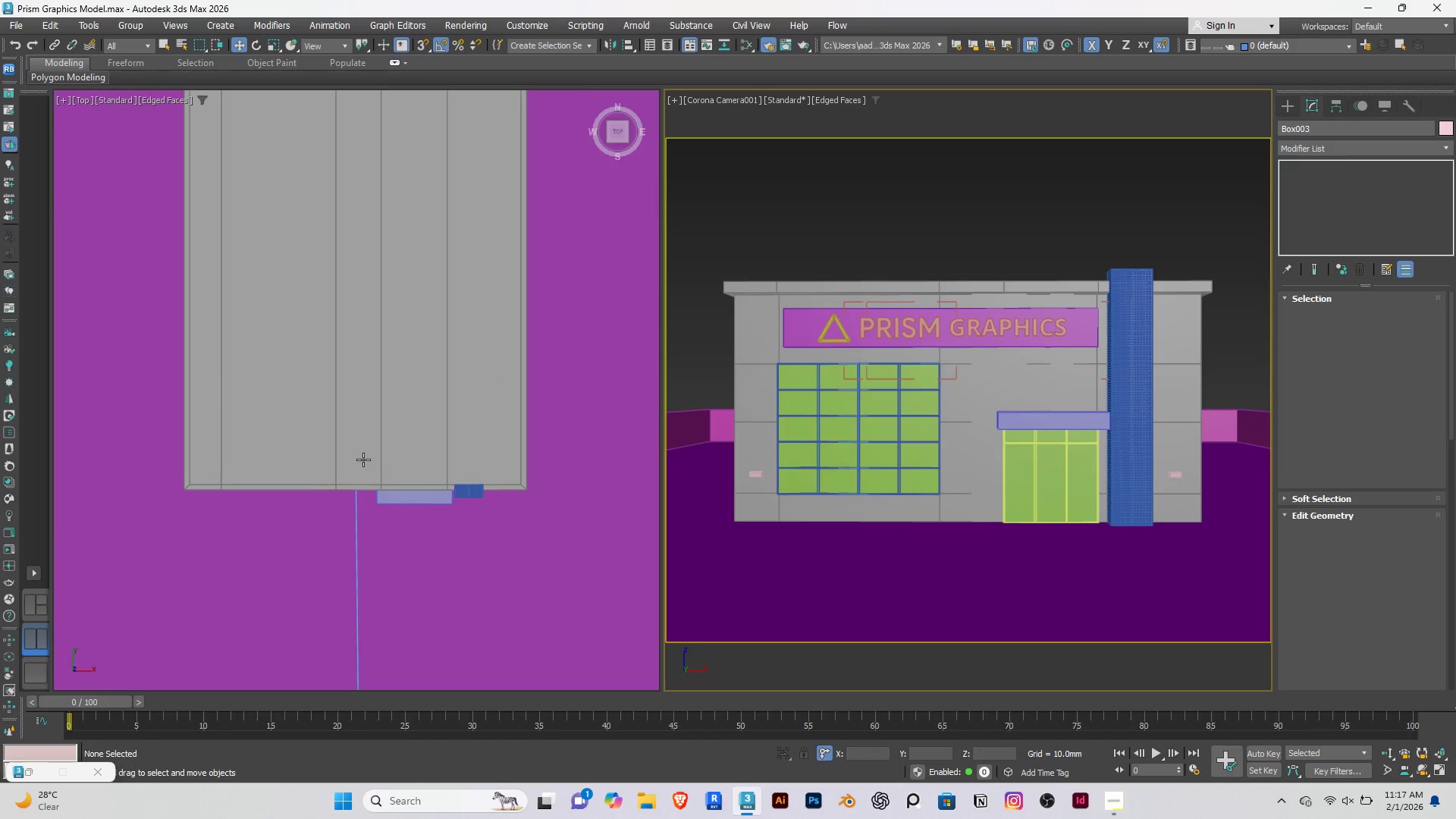 
key(Alt+AltLeft)
 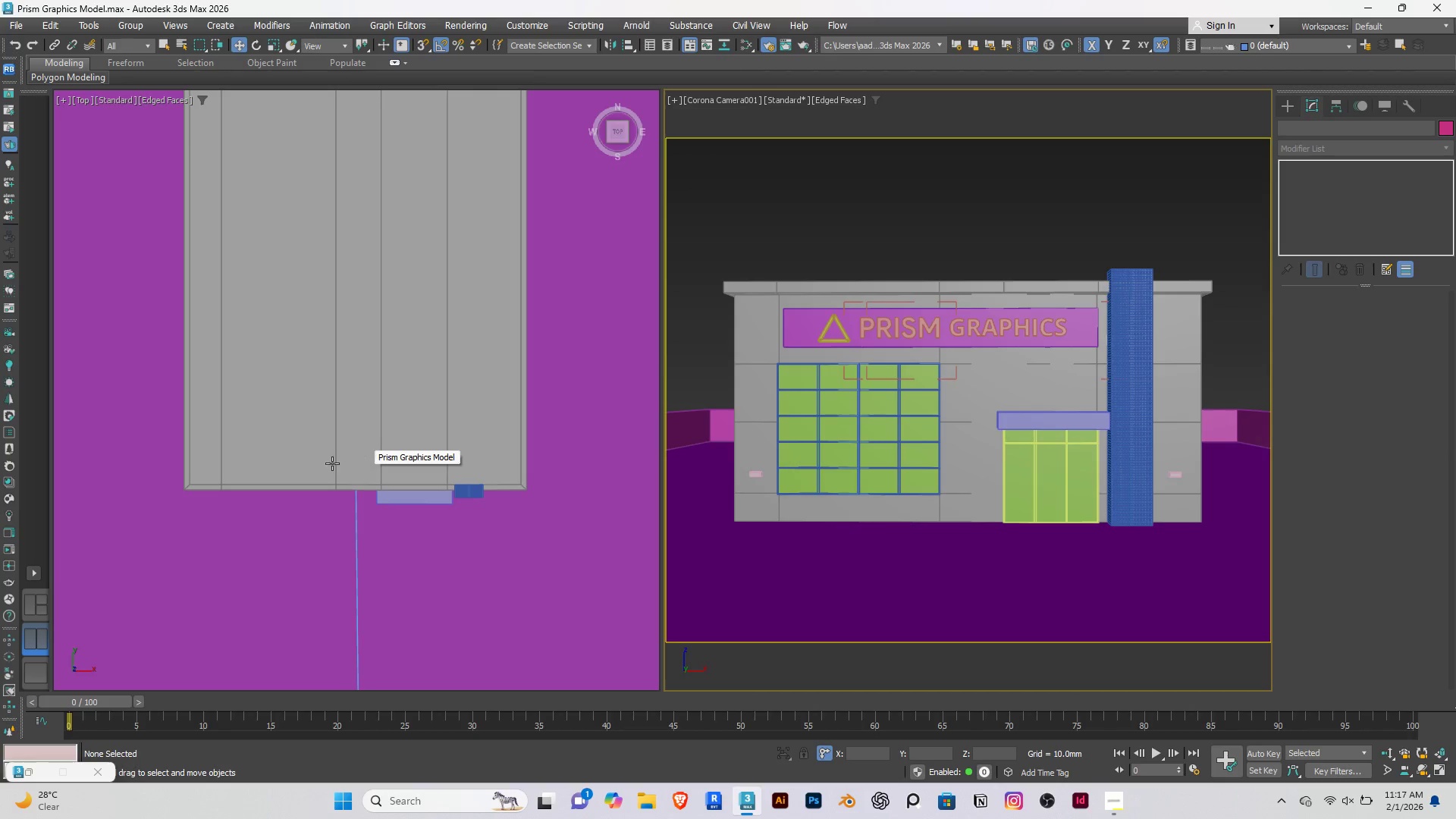 
hold_key(key=AltRight, duration=1.5)
 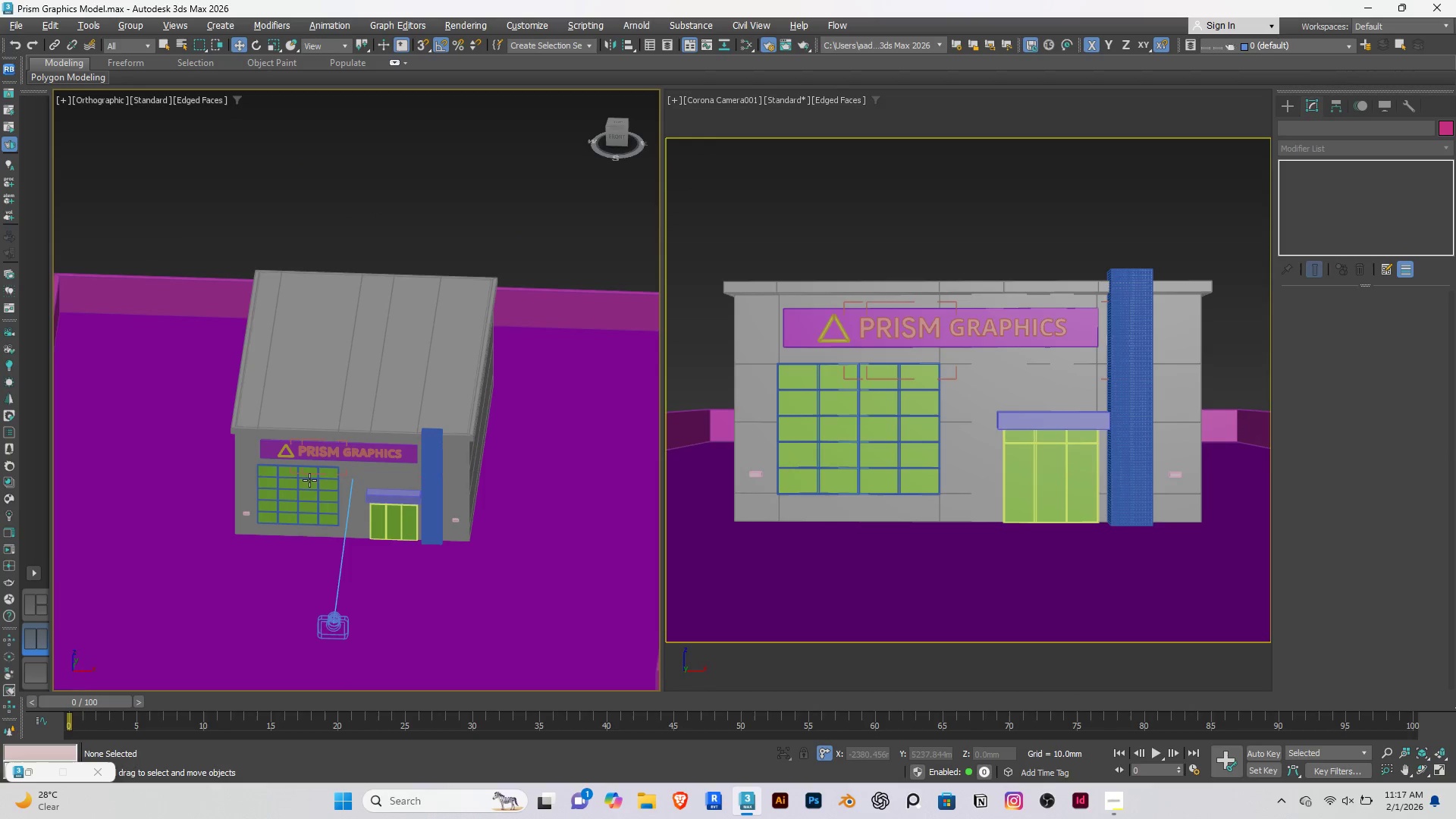 
scroll: coordinate [324, 480], scroll_direction: down, amount: 4.0
 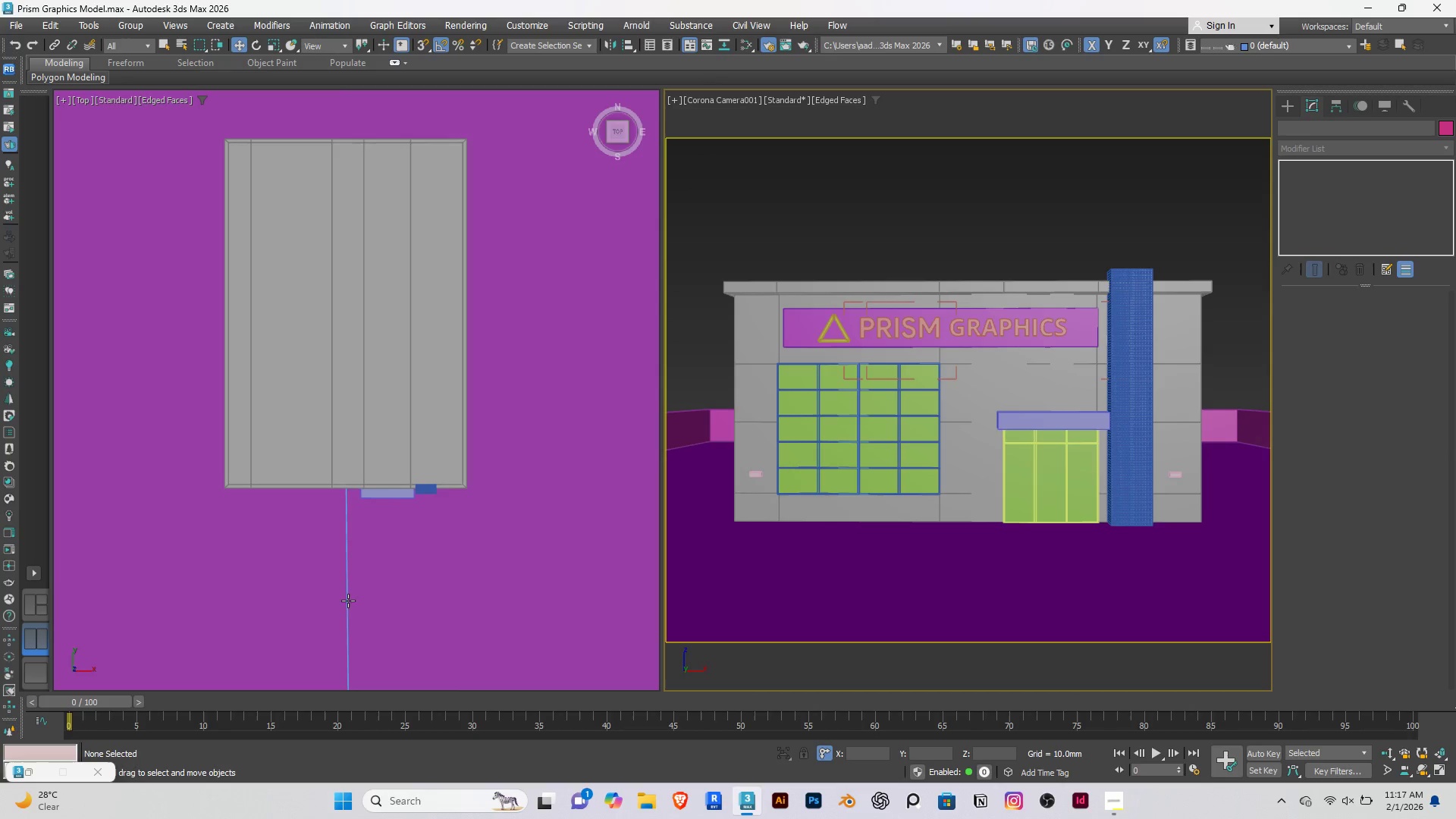 
key(Alt+AltRight)
 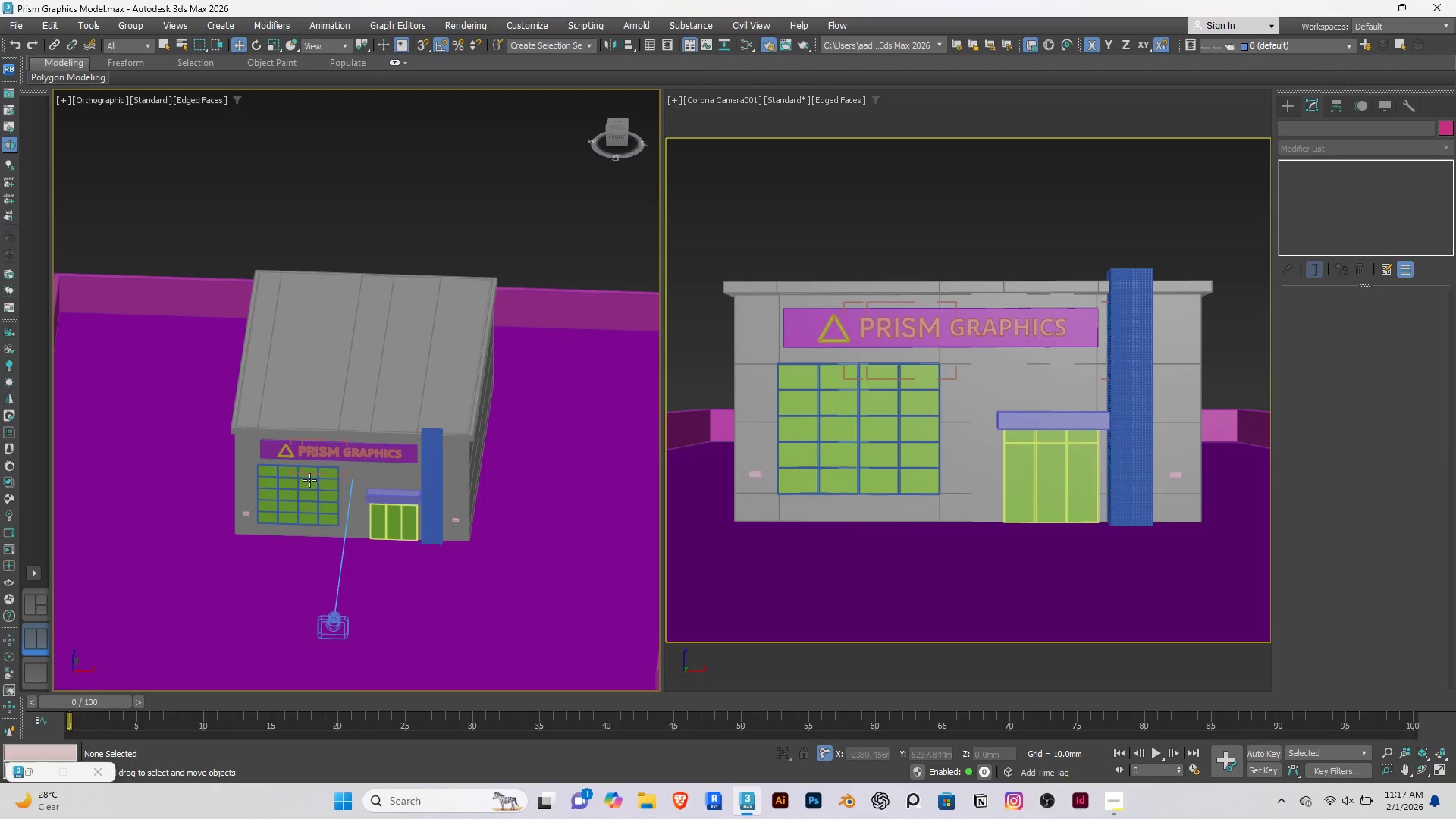 
key(Alt+AltRight)
 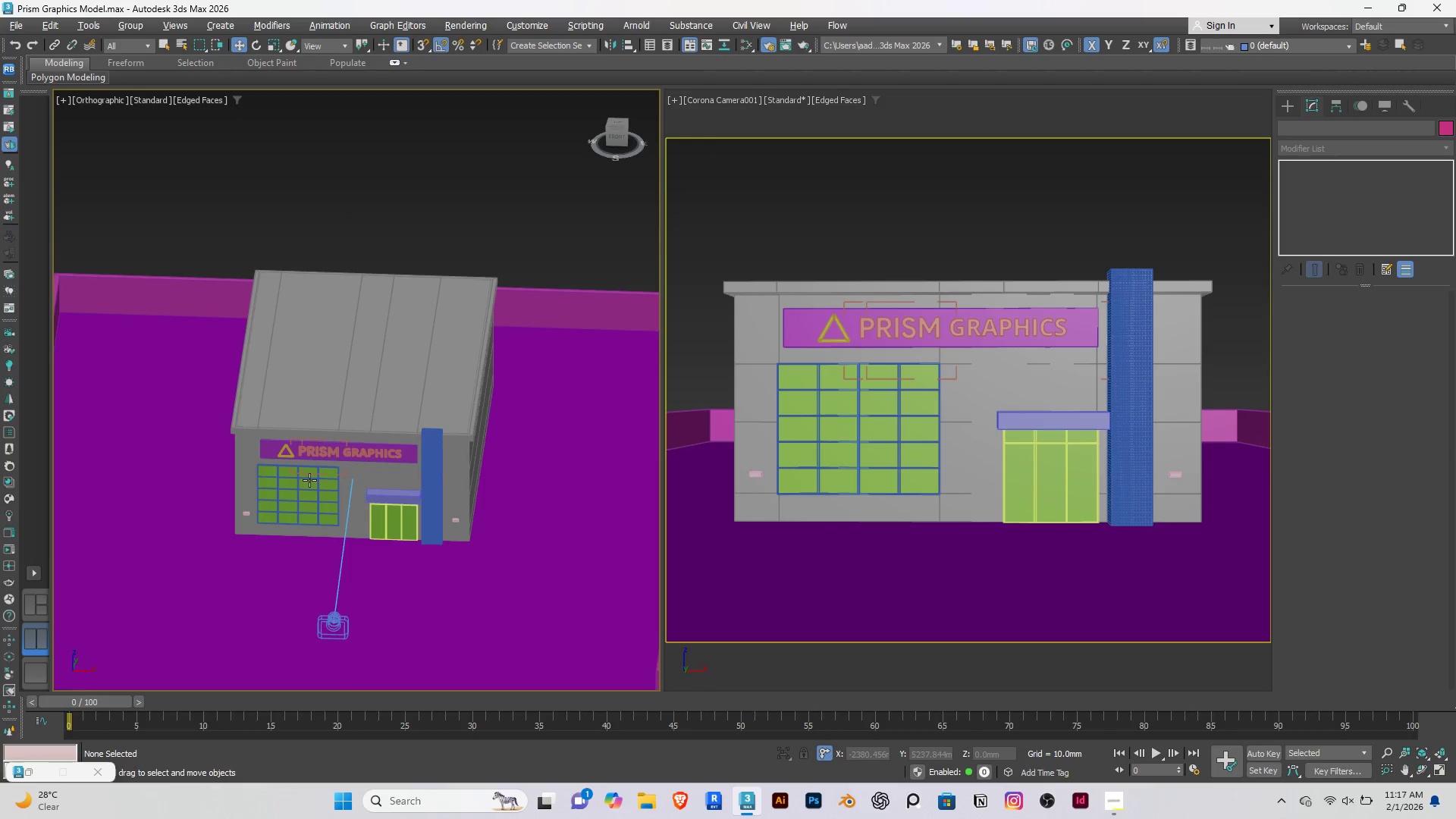 
key(Alt+AltRight)
 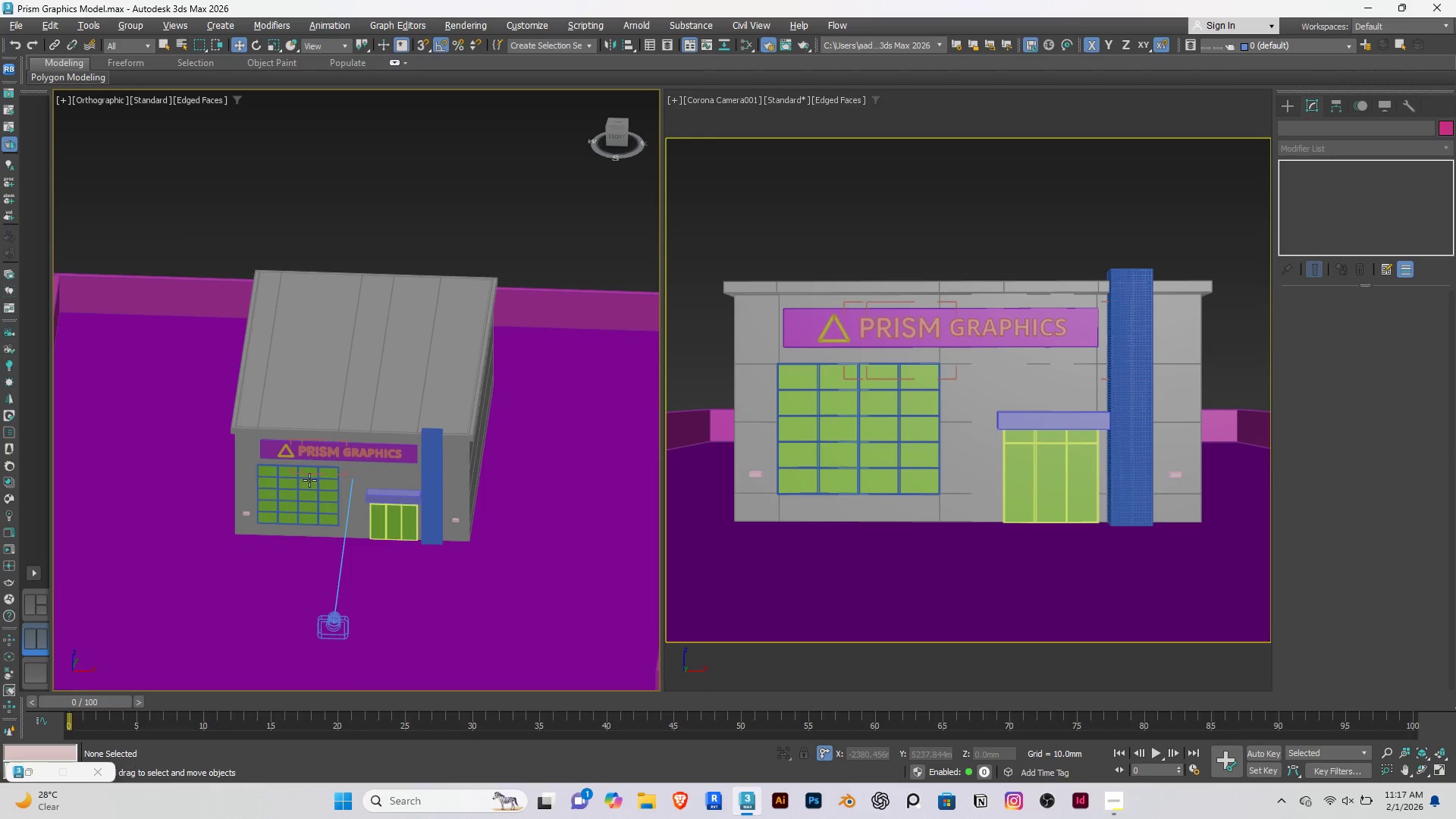 
key(Alt+AltRight)
 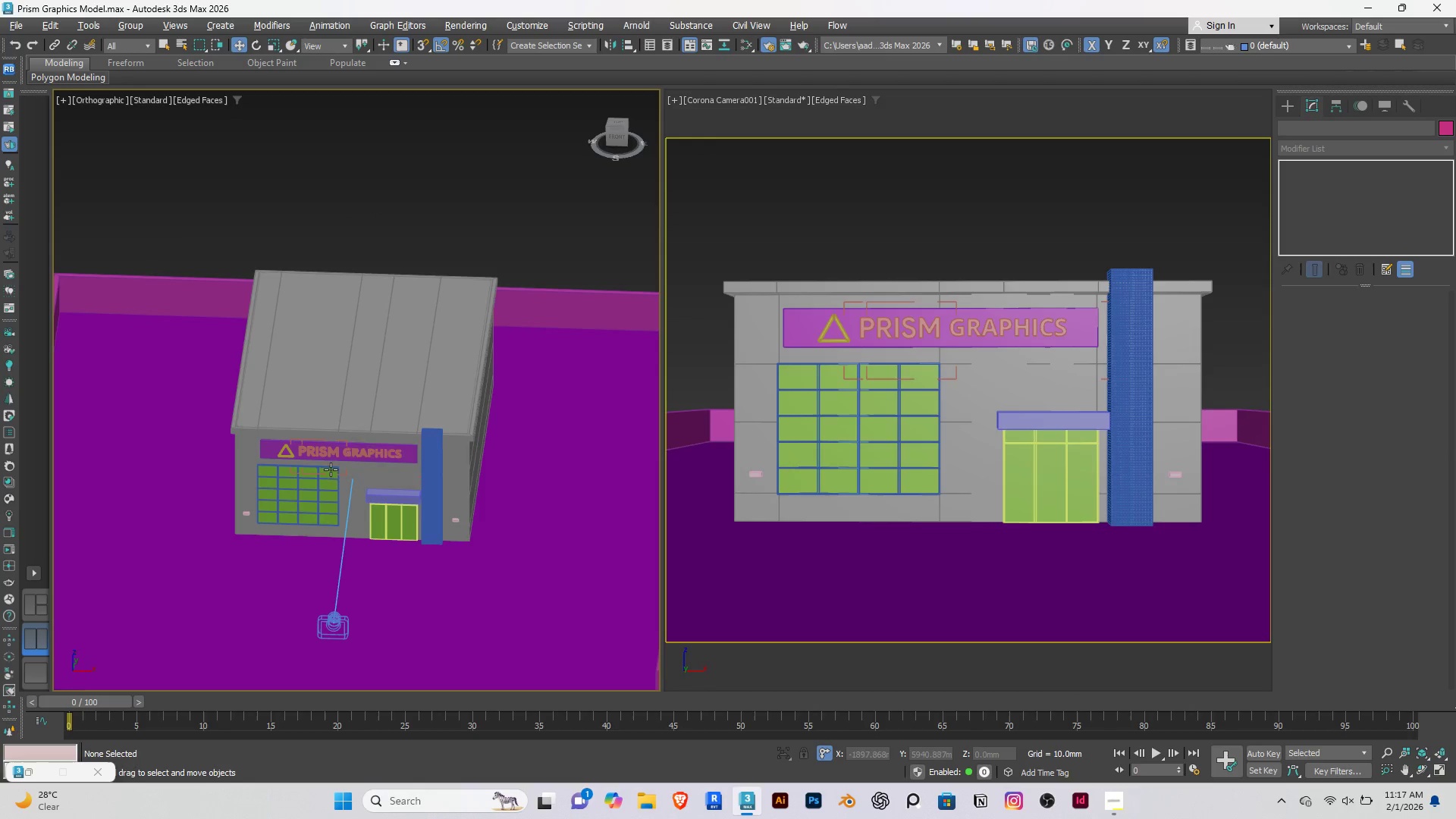 
key(Alt+AltRight)
 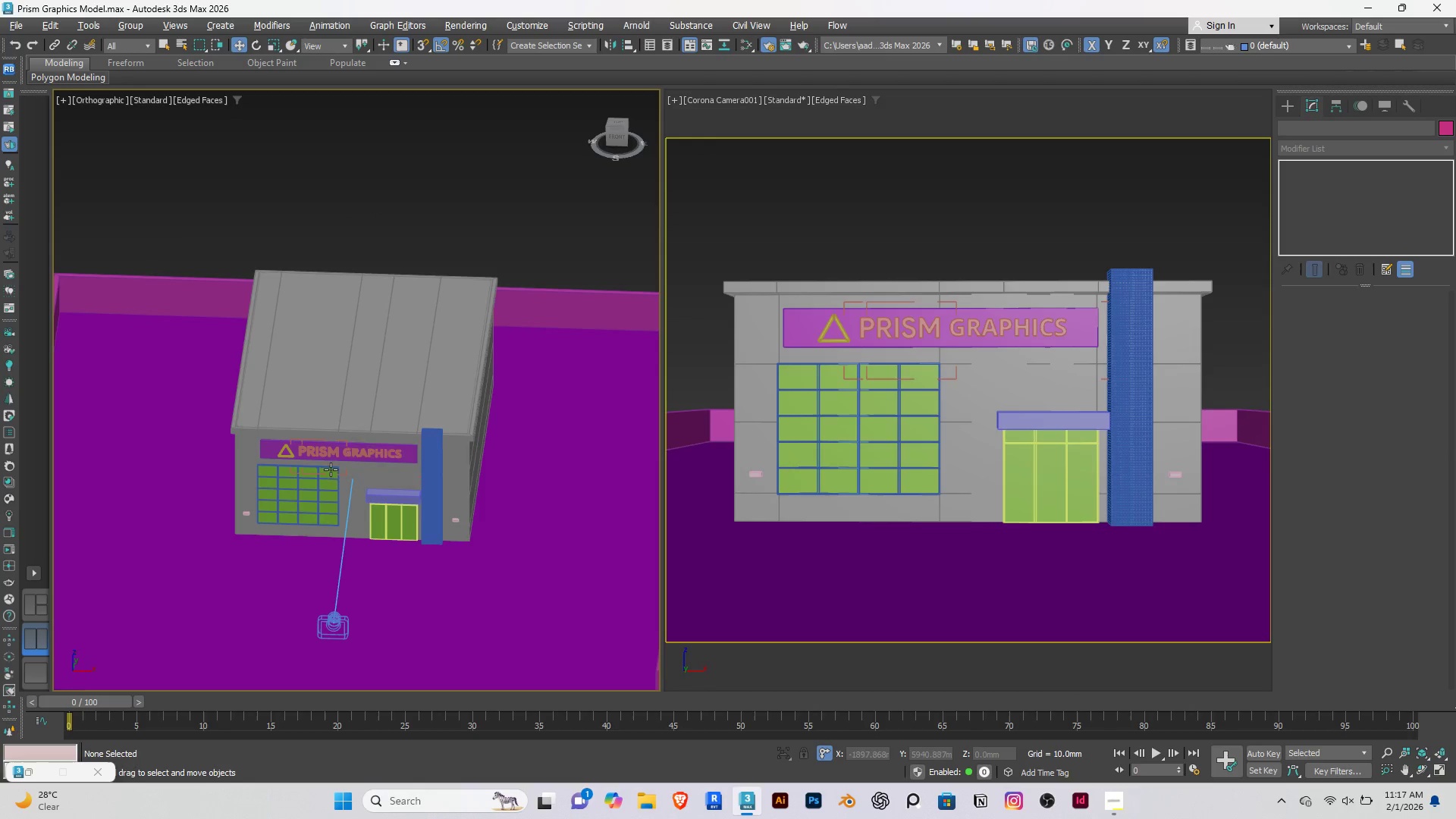 
key(Alt+AltRight)
 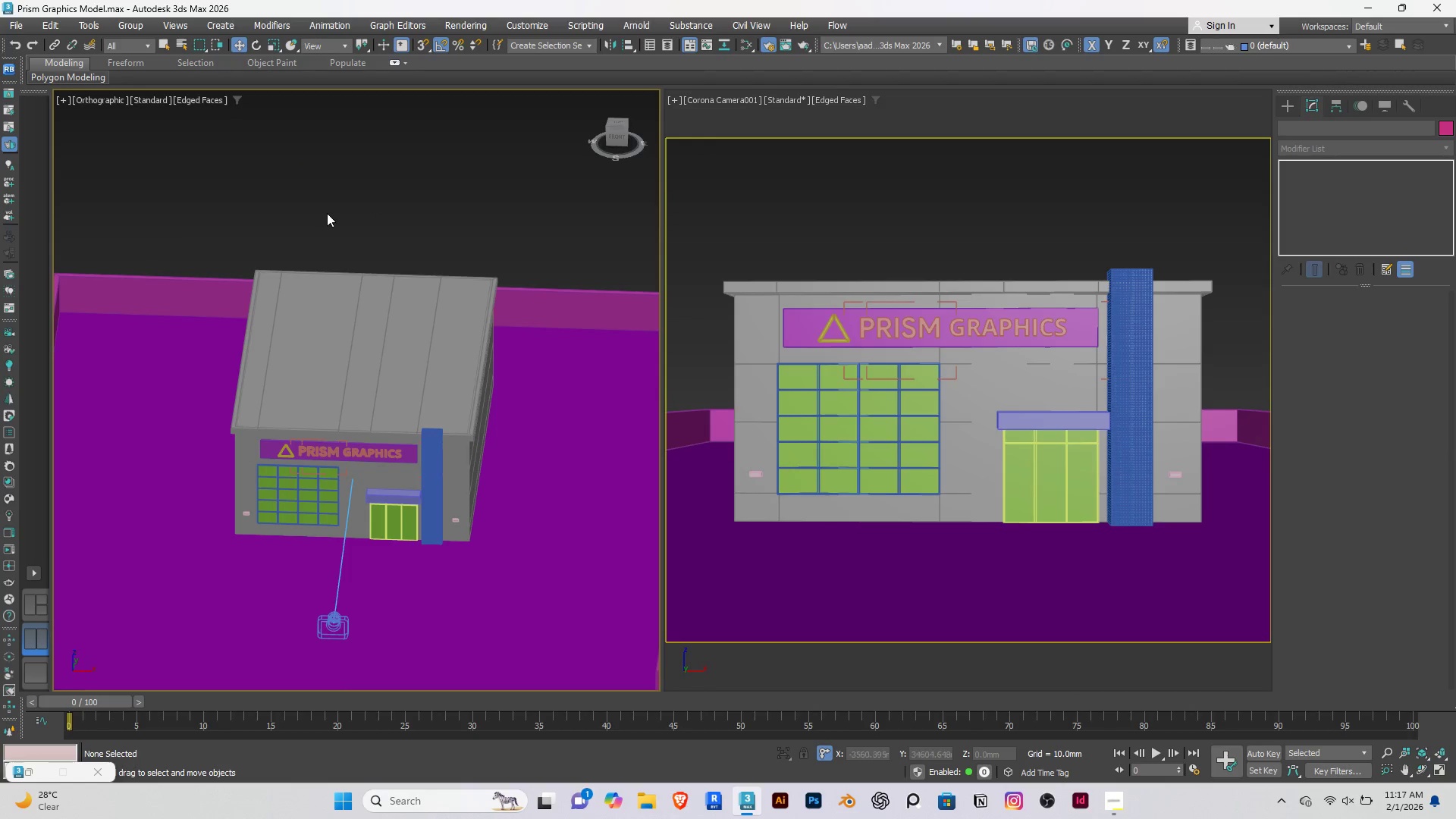 
left_click([327, 212])
 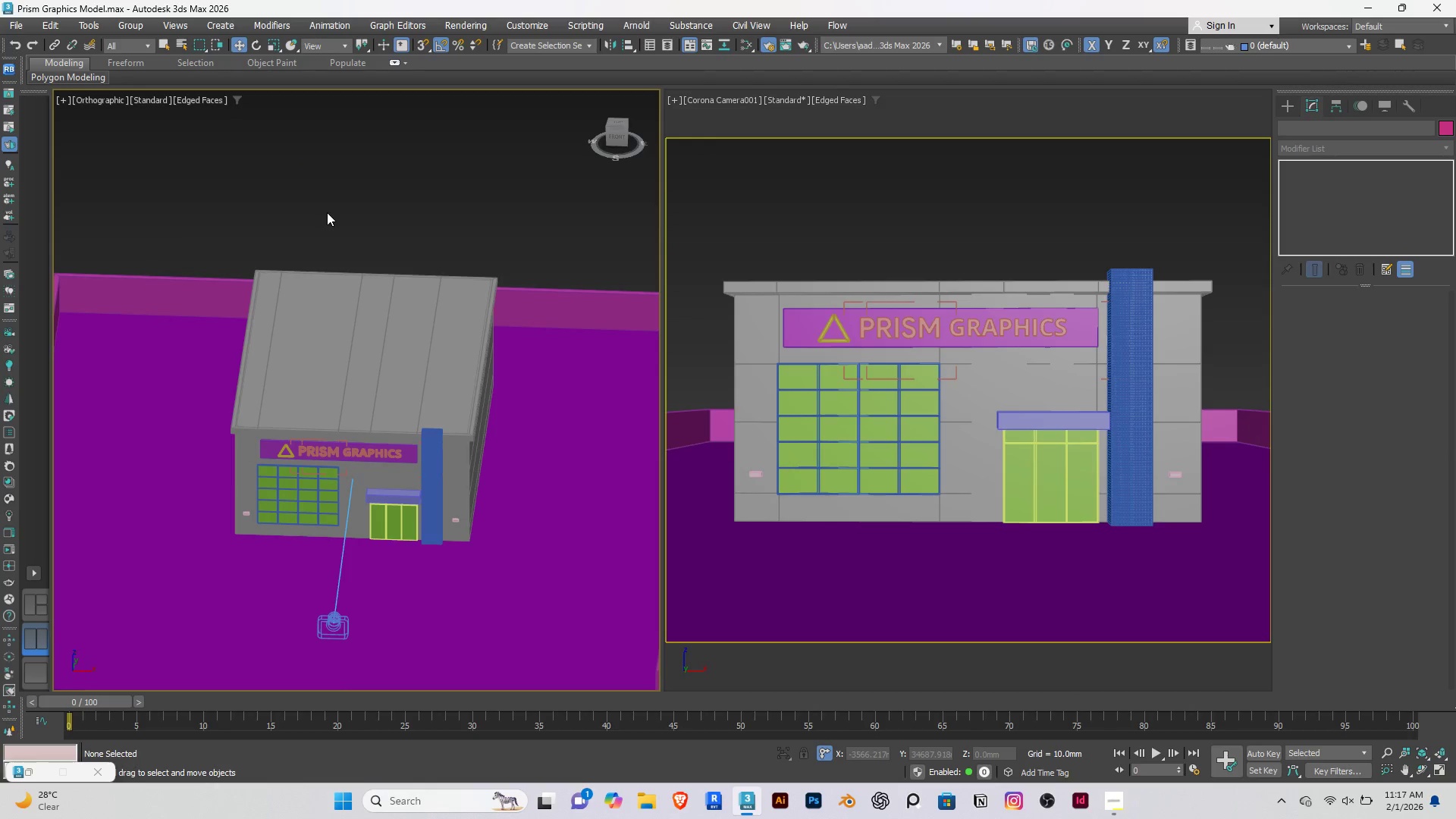 
key(Control+S)
 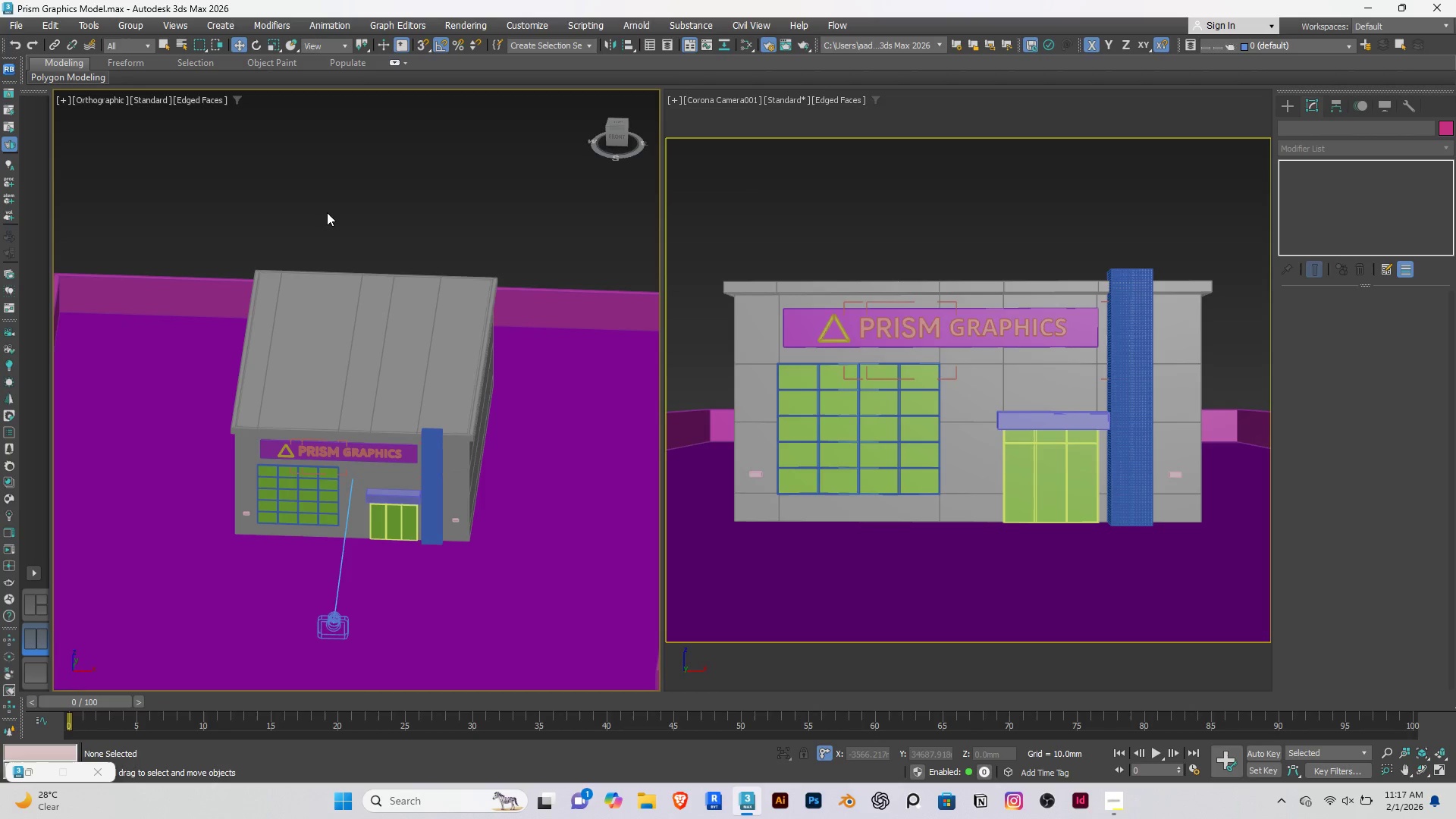 
wait(11.67)
 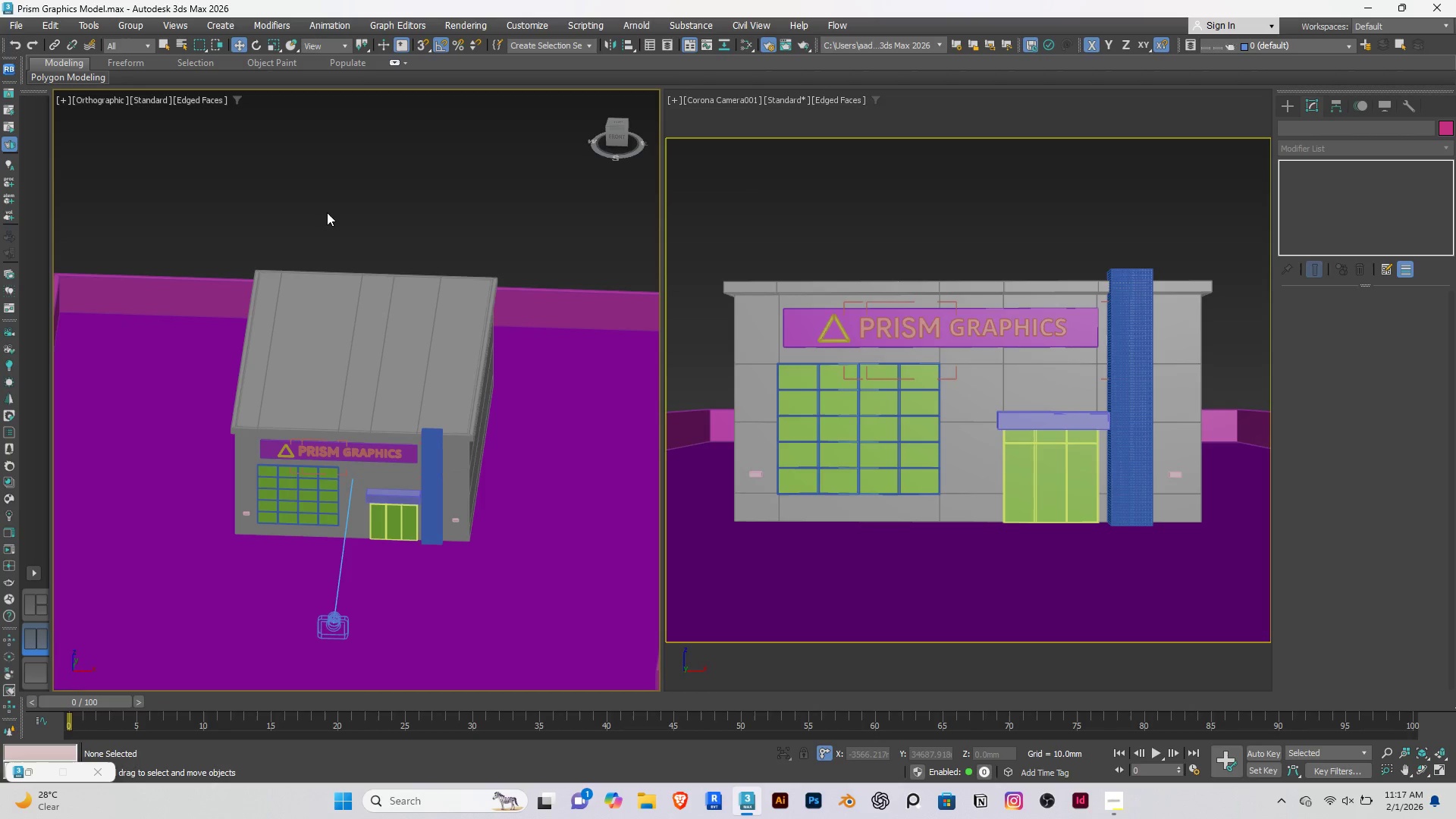 
left_click([246, 512])
 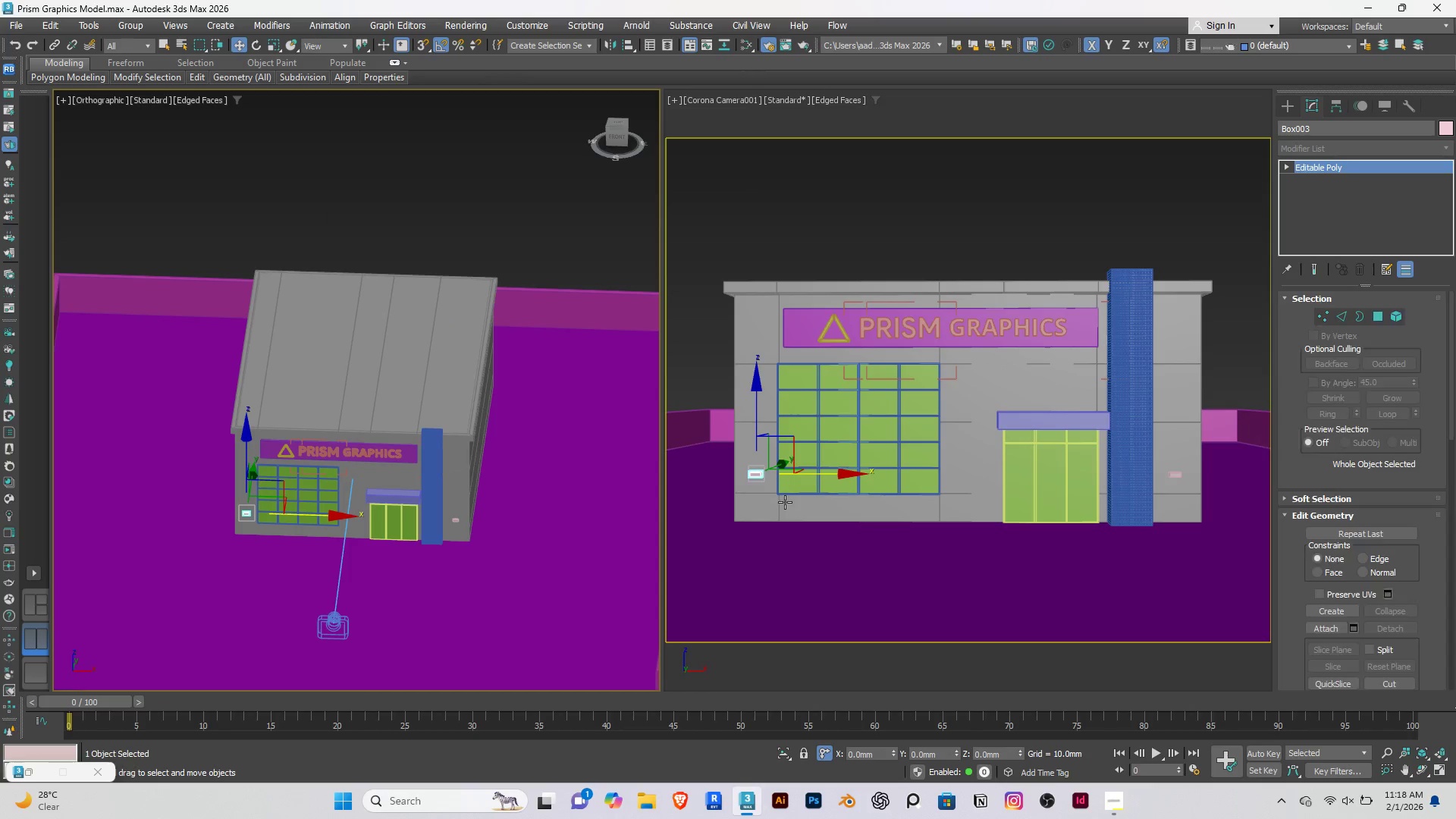 
hold_key(key=ShiftRight, duration=1.5)
left_click_drag(start_coordinate=[810, 472], to_coordinate=[1025, 462])
 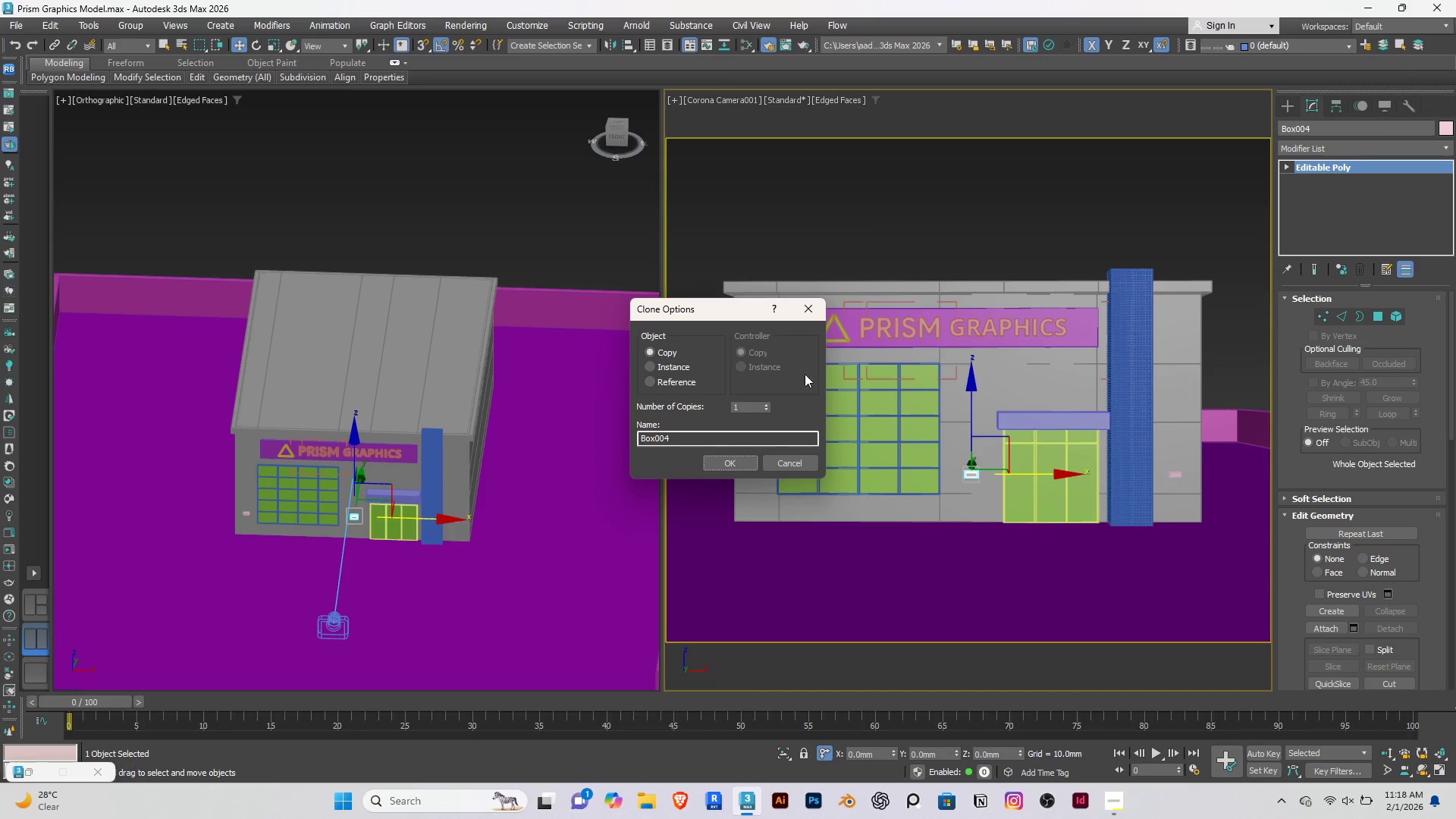 
hold_key(key=ShiftRight, duration=1.51)
 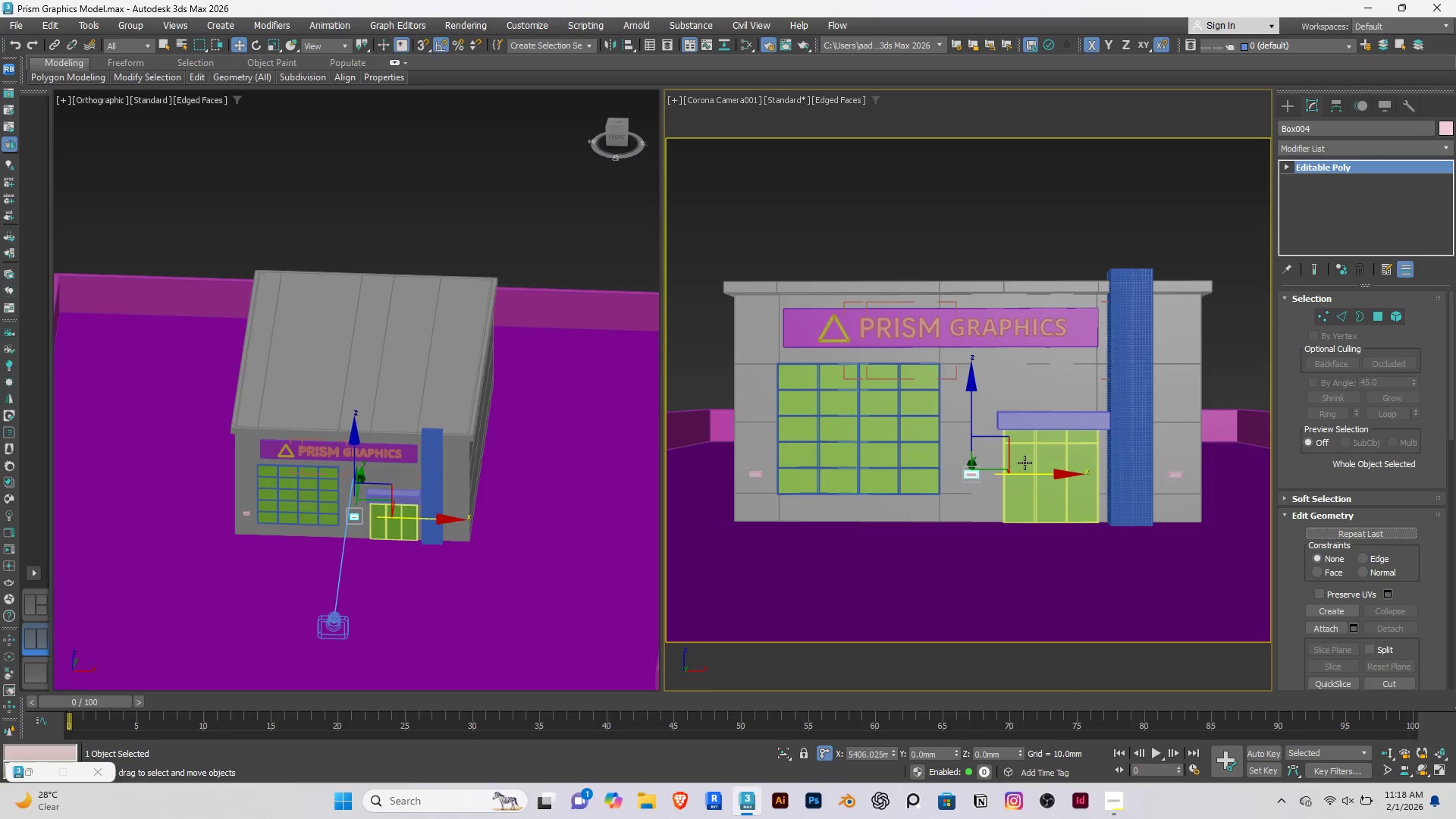 
hold_key(key=ShiftRight, duration=1.52)
 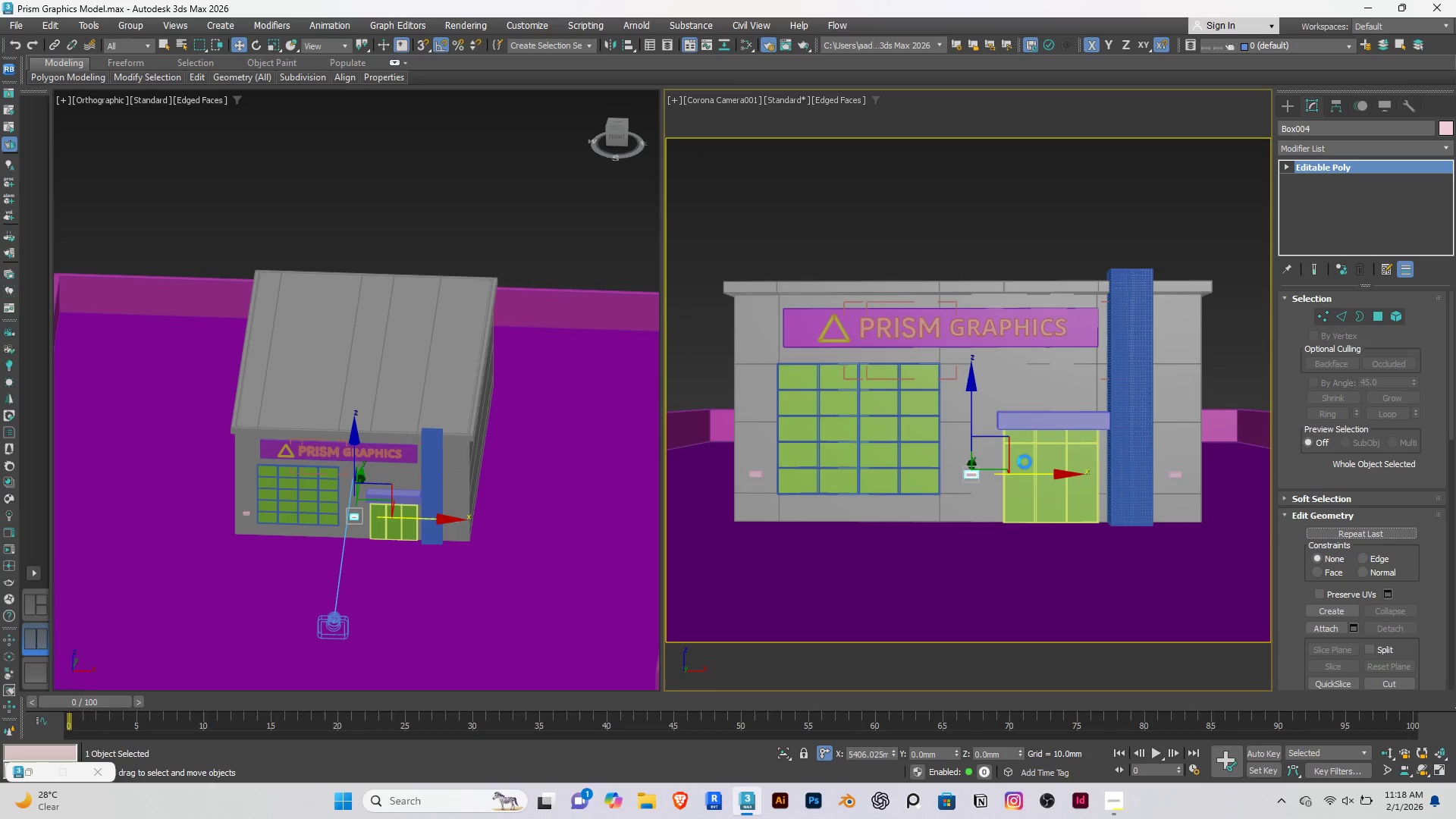 
hold_key(key=ShiftRight, duration=0.58)
 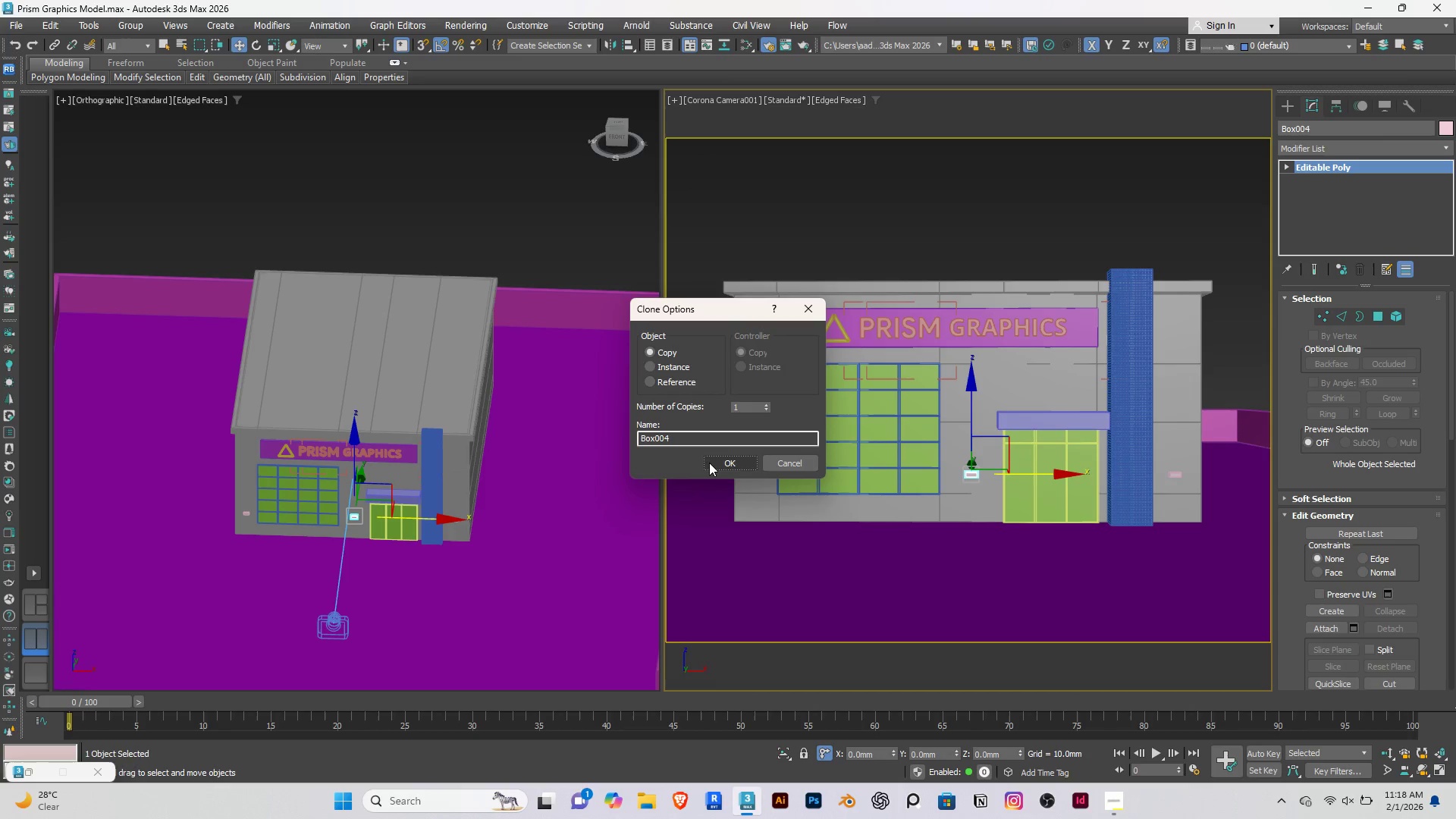 
left_click([709, 463])
 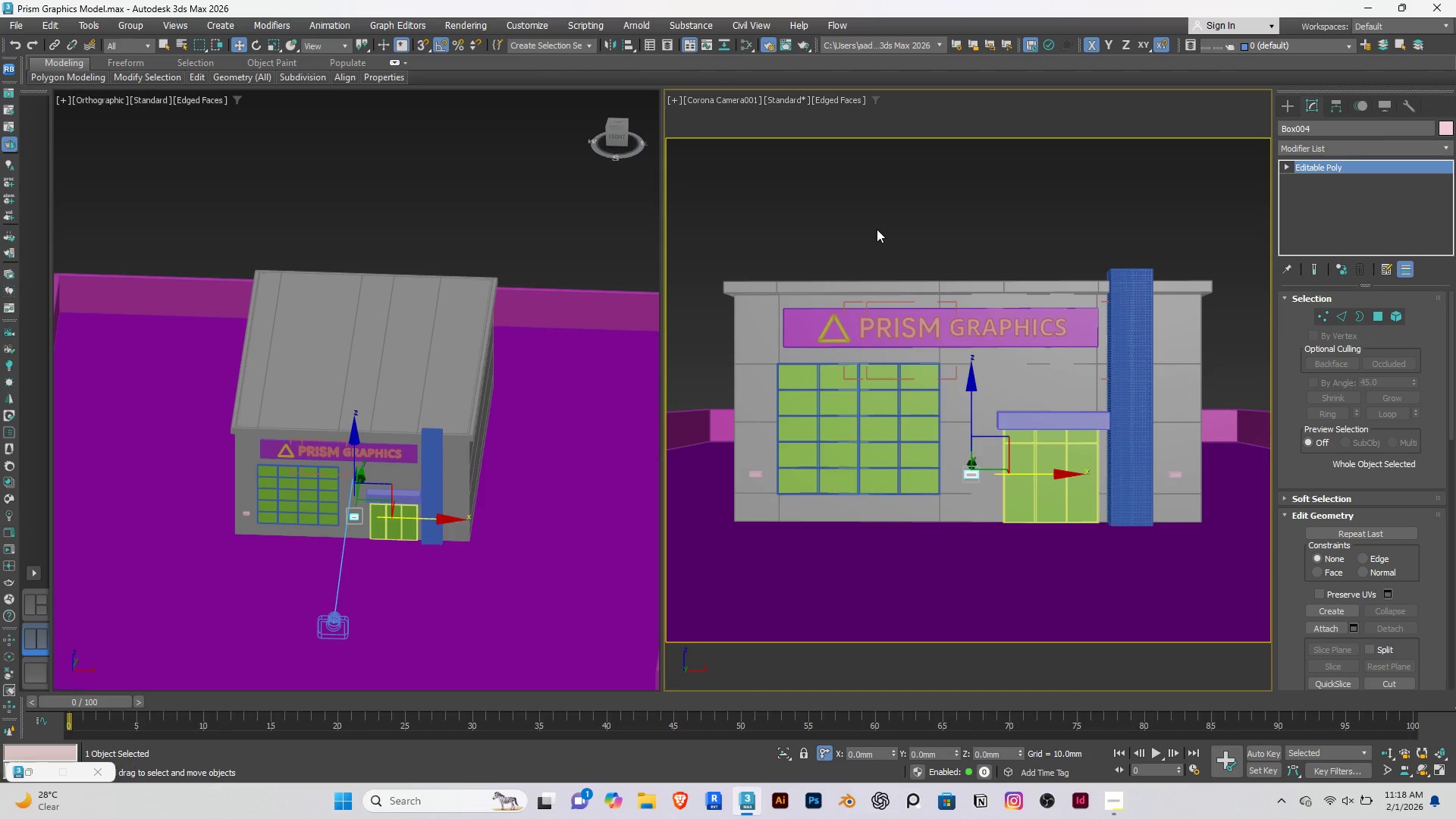 
double_click([877, 229])
 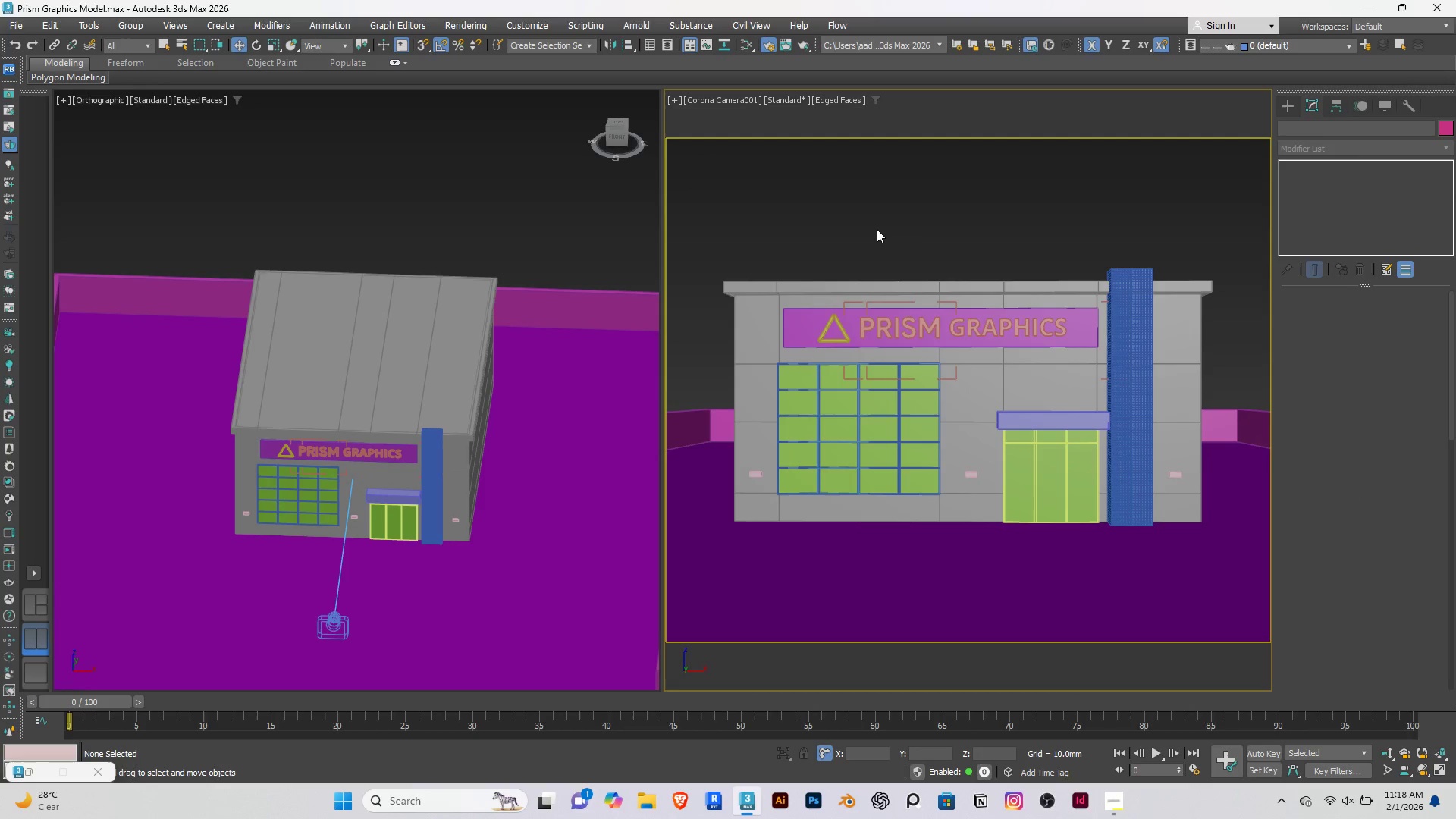 
left_click([877, 229])
 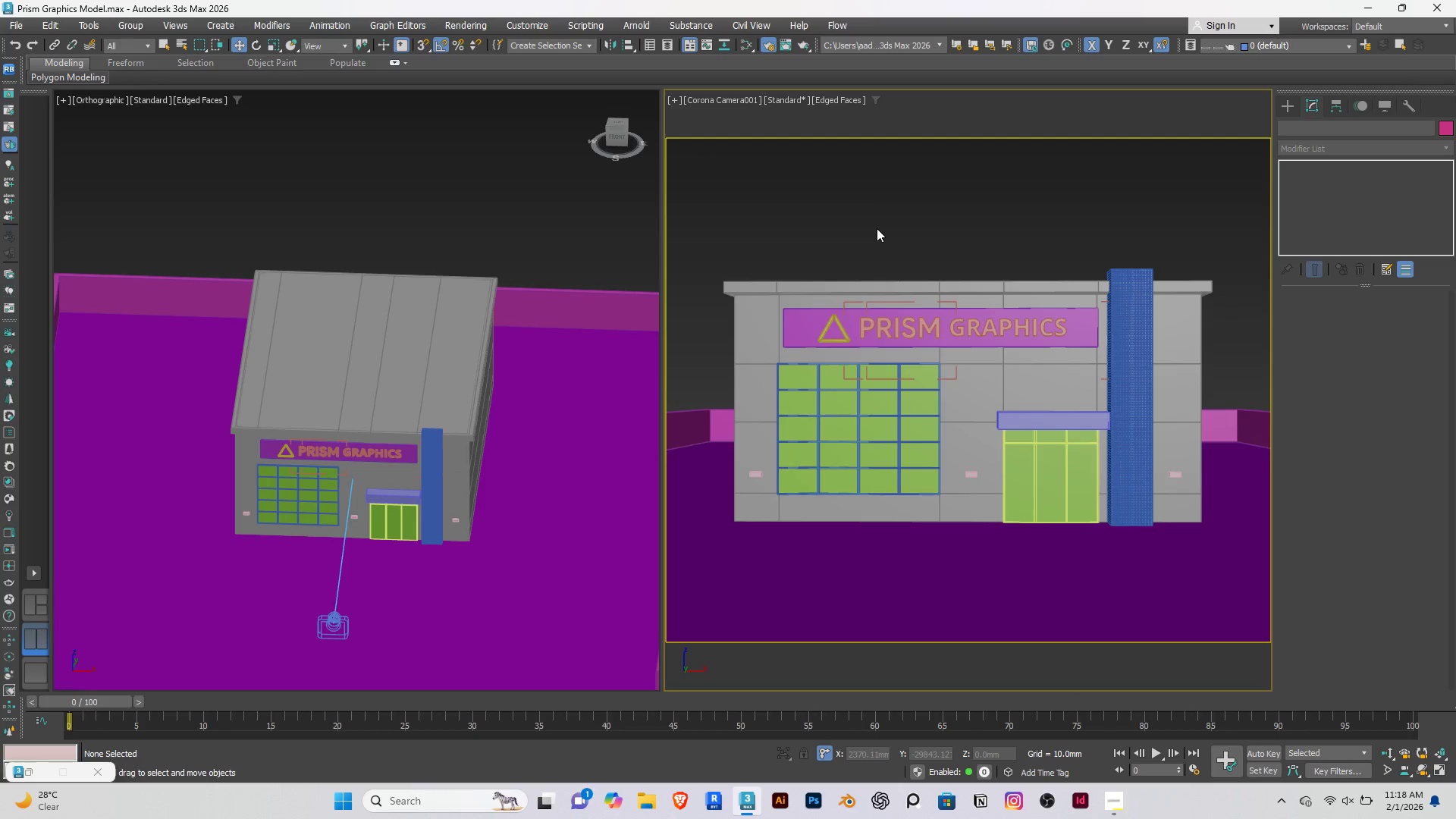 
key(Control+S)
 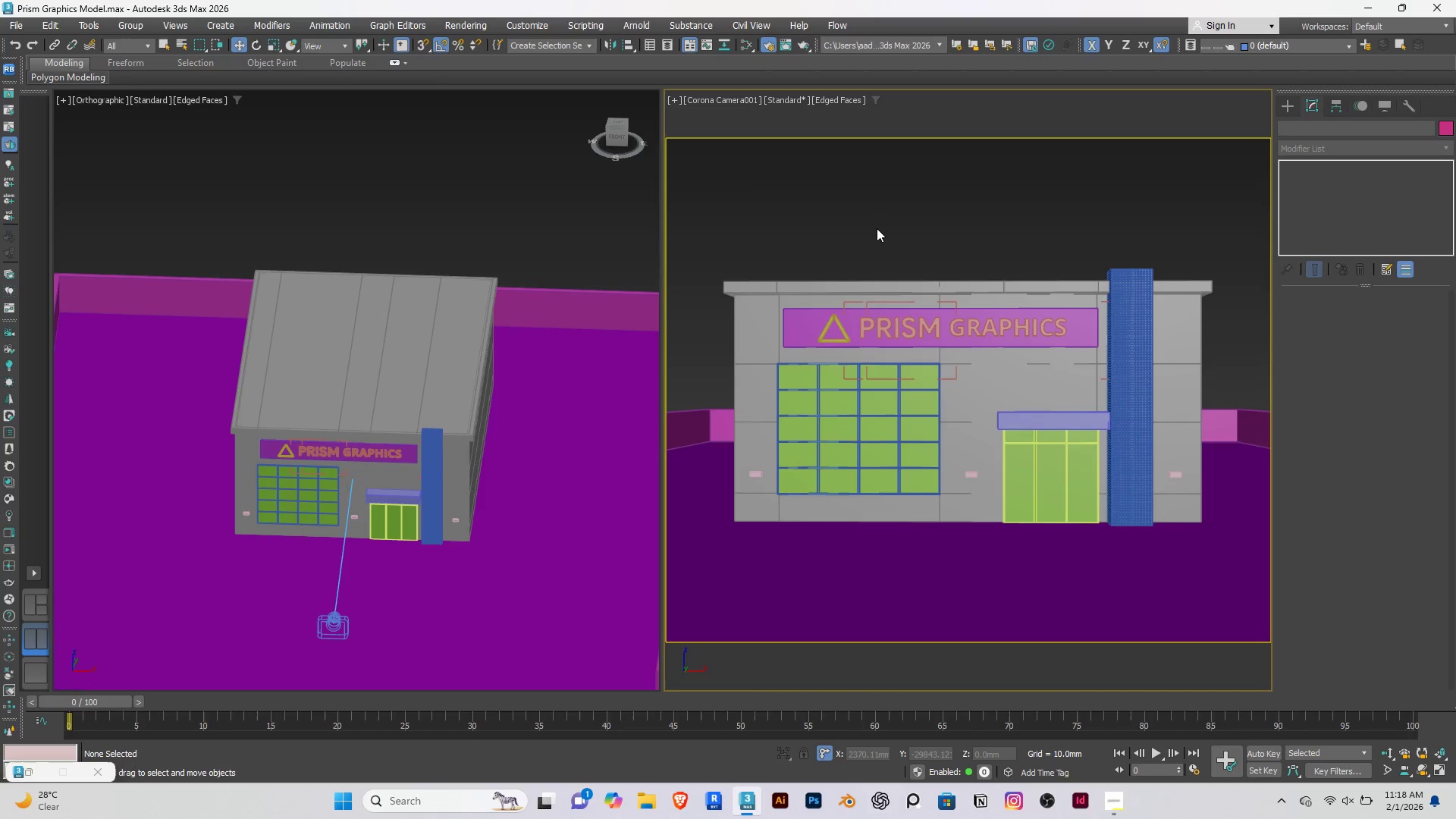 
wait(7.33)
 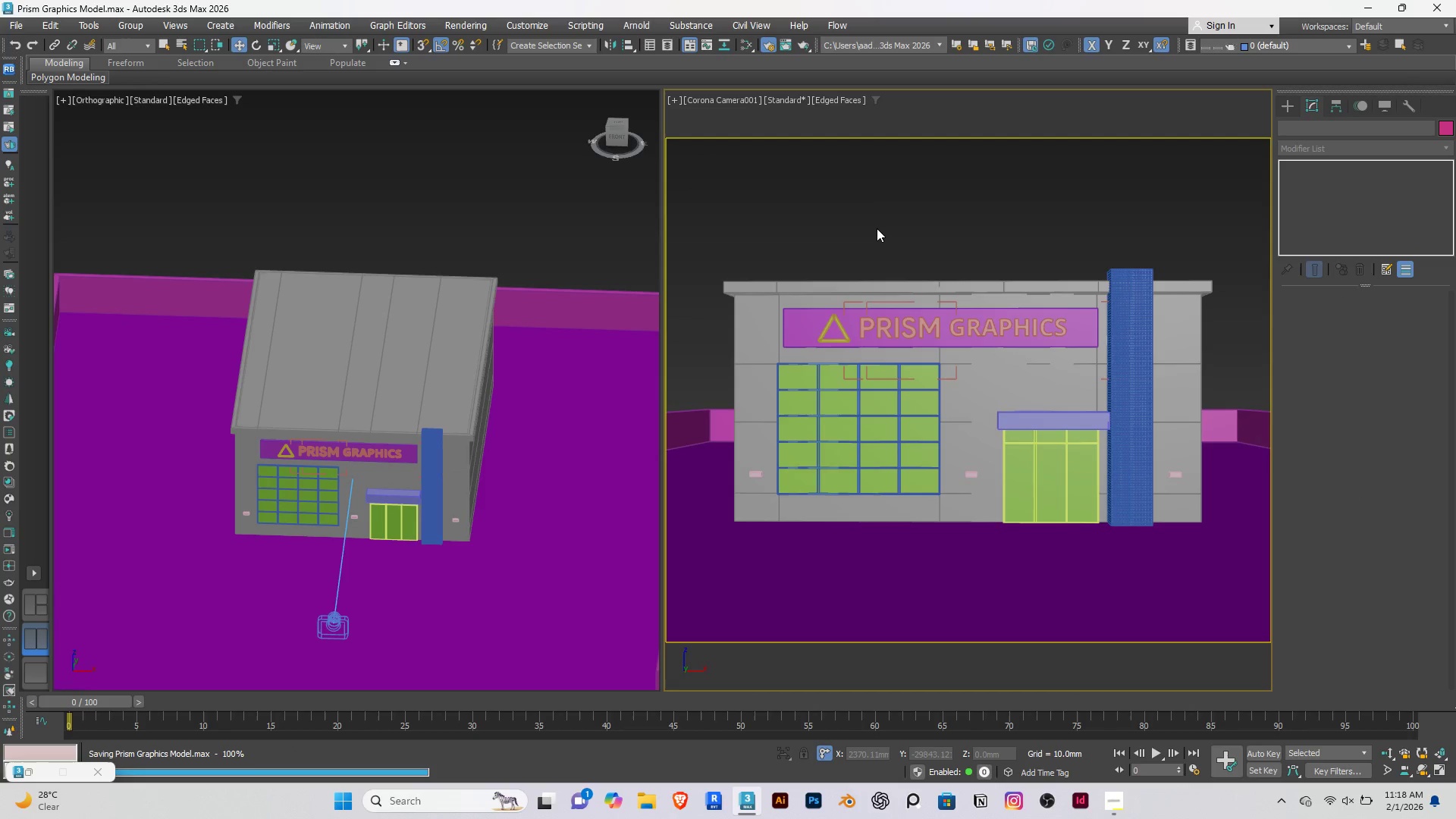 
left_click([318, 198])
 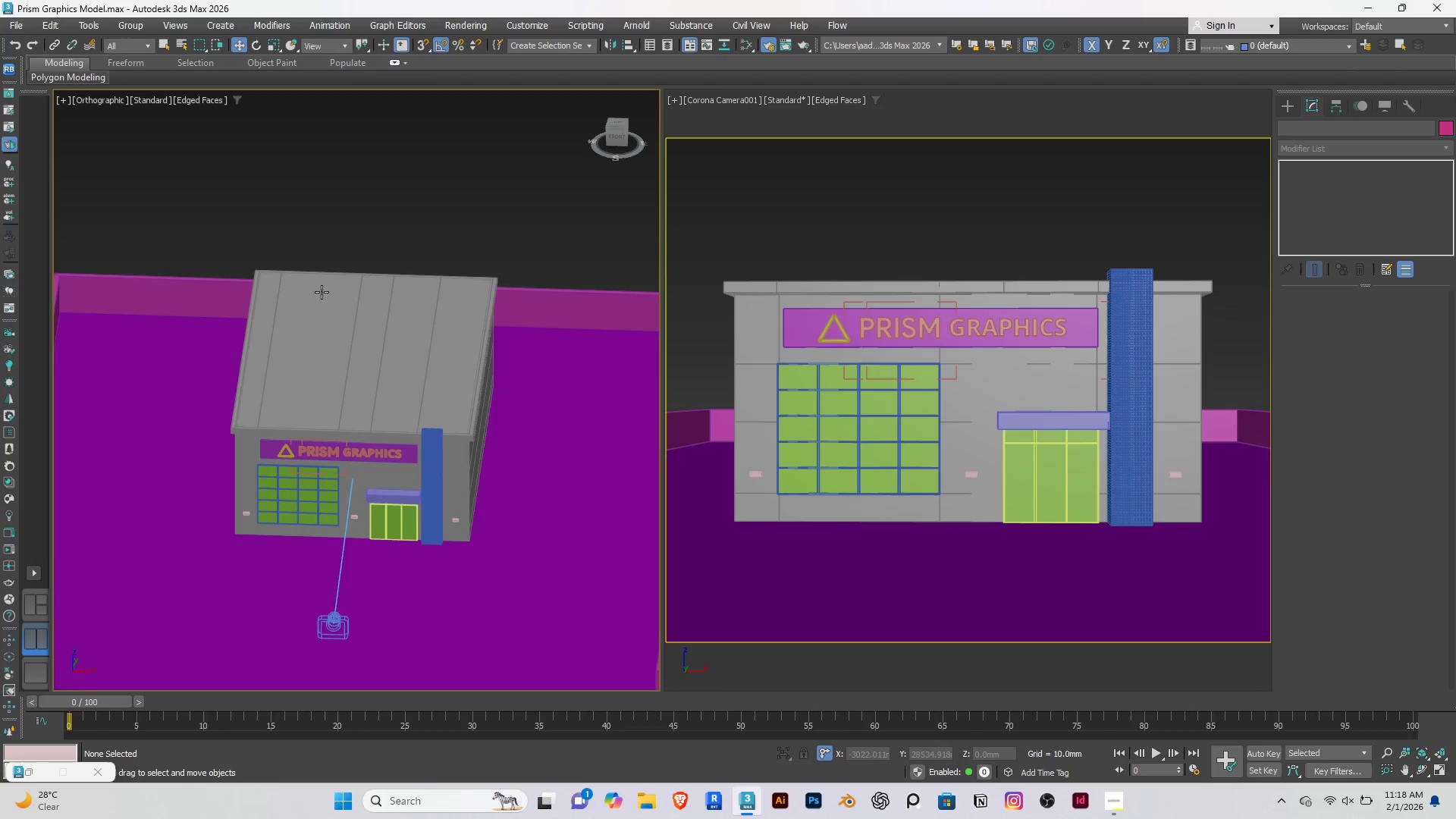 
left_click([382, 204])
 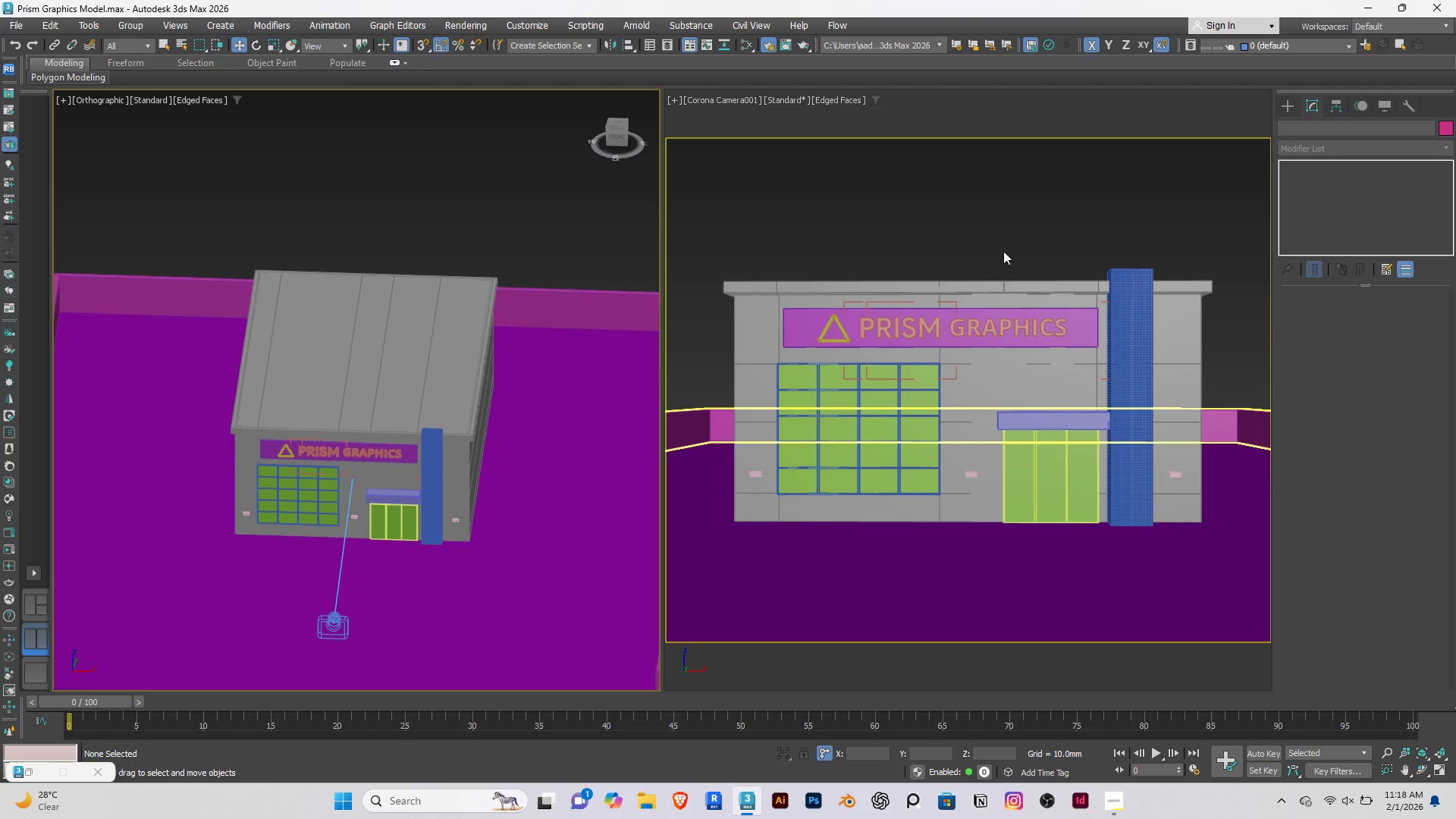 
left_click([980, 235])
 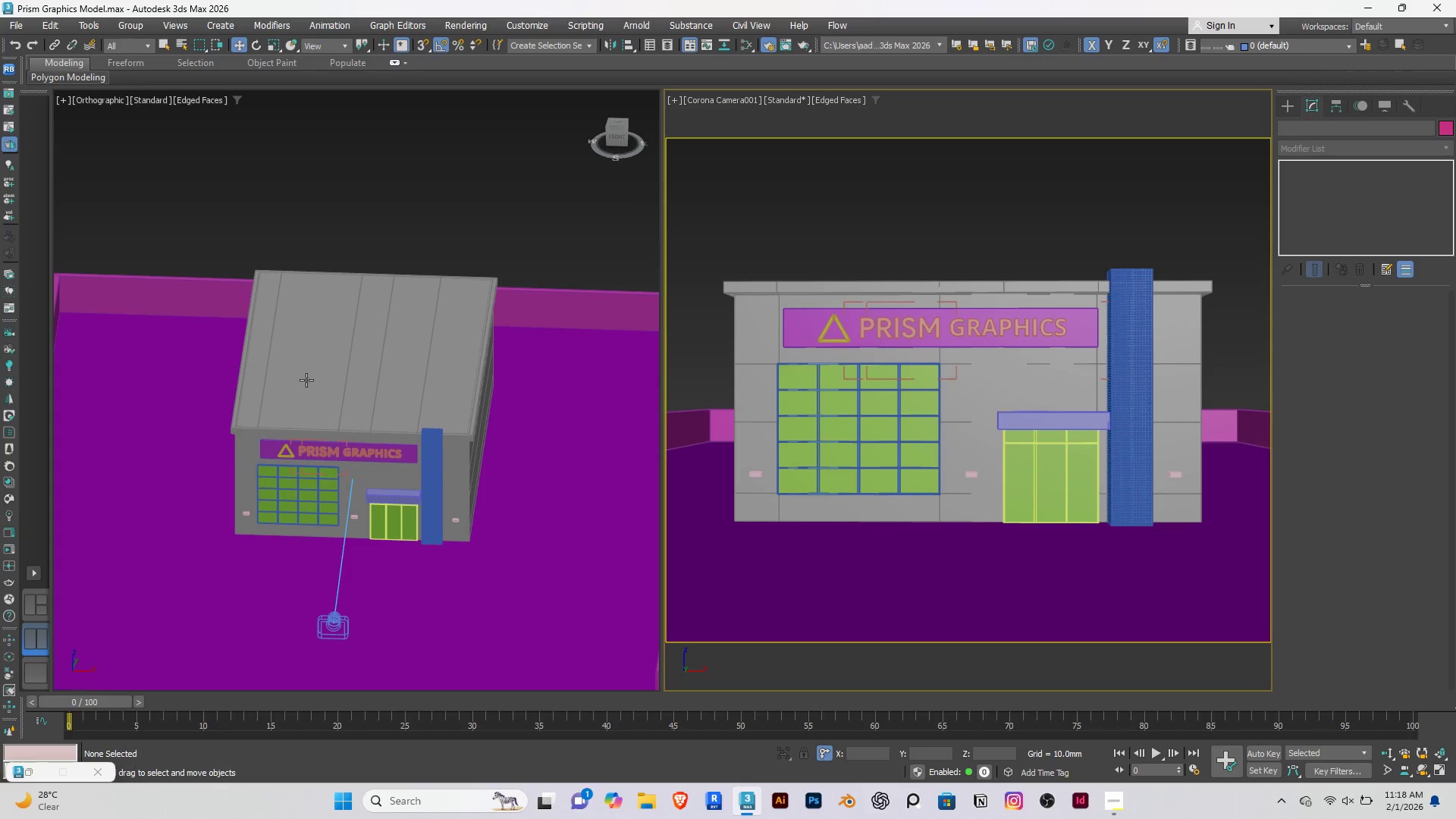 
left_click([490, 606])
 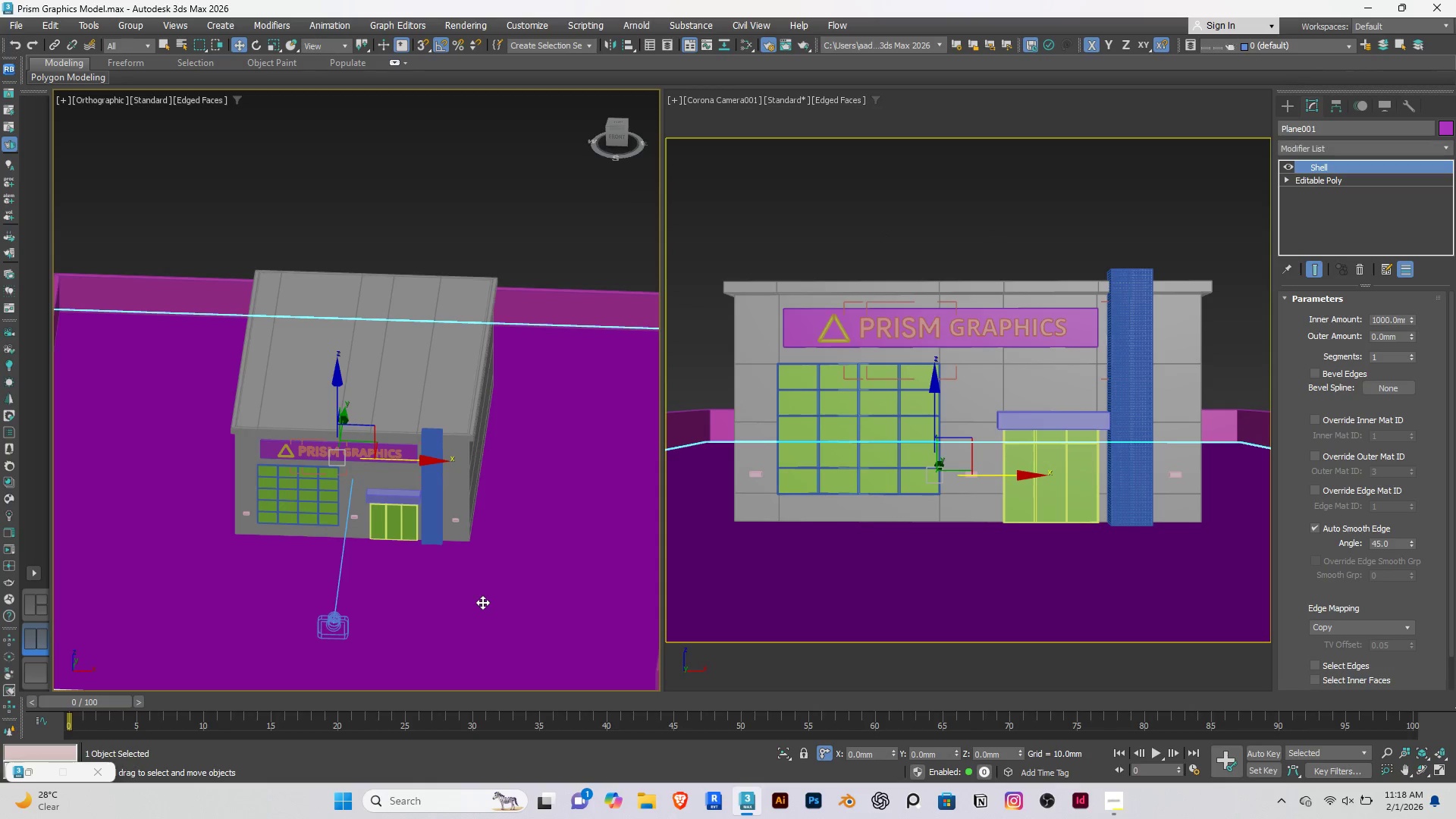 
type(tz[F3])
 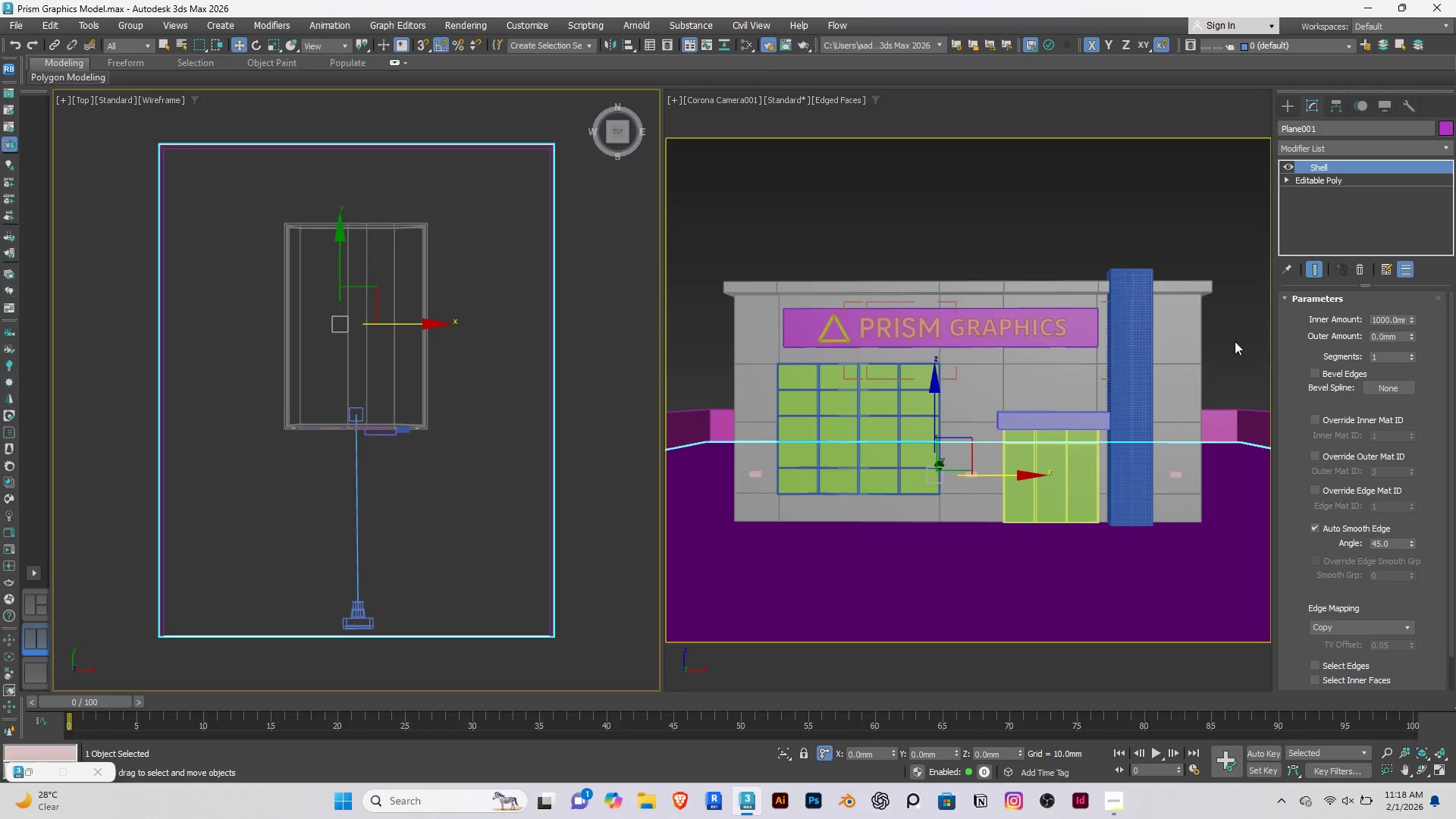 
right_click([1340, 237])
 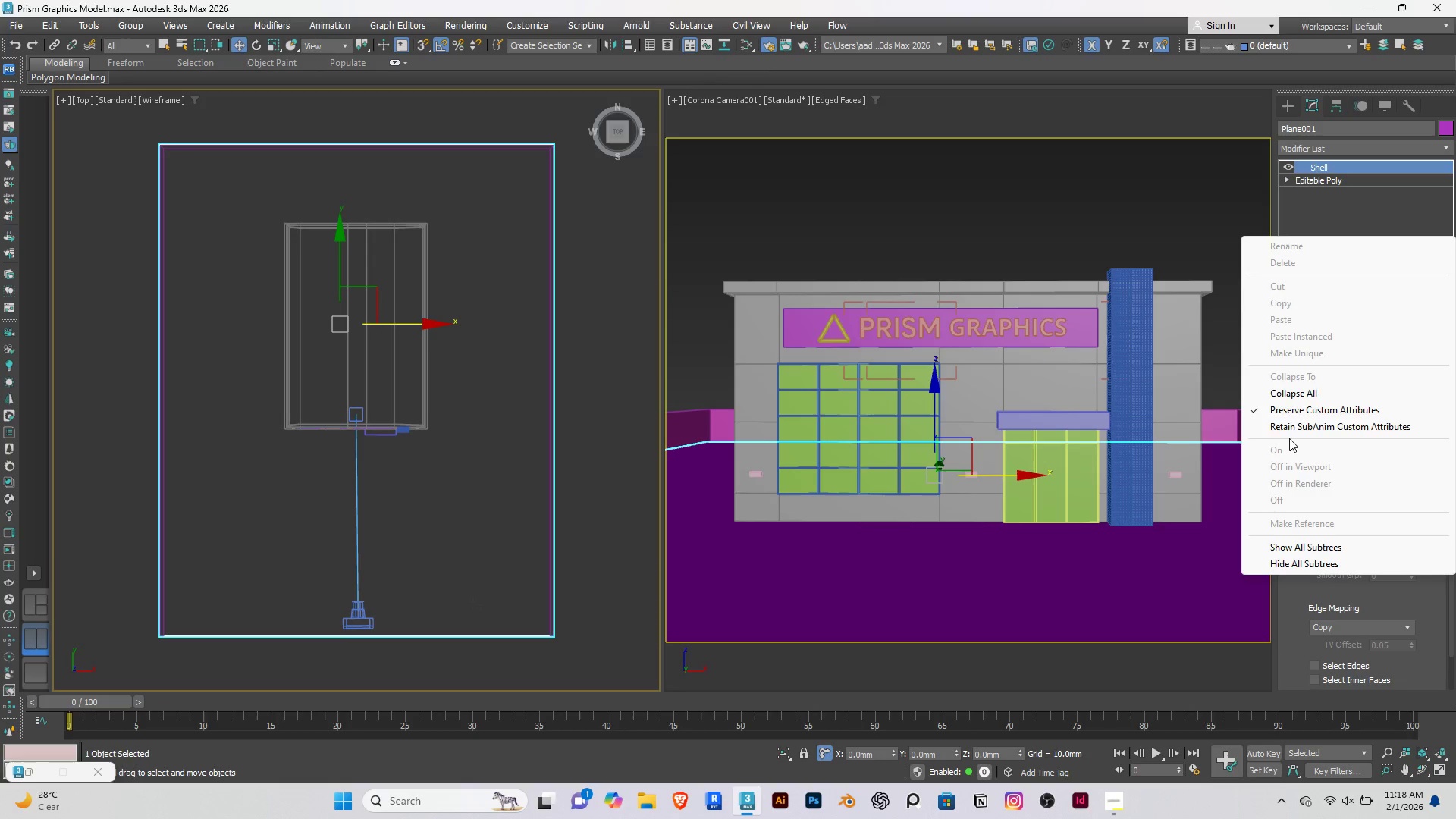 
left_click([1290, 399])
 